 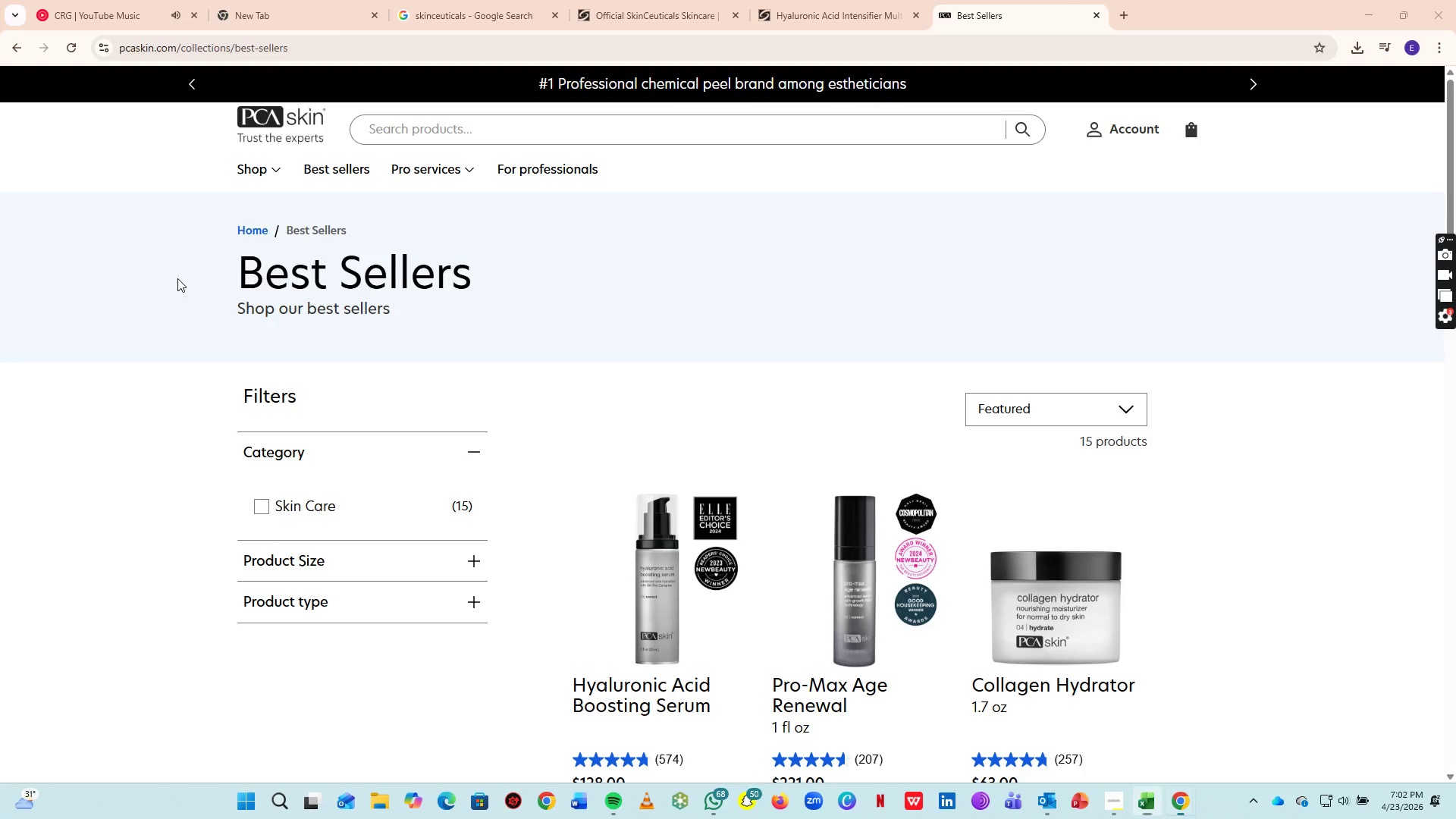 
key(Alt+AltLeft)
 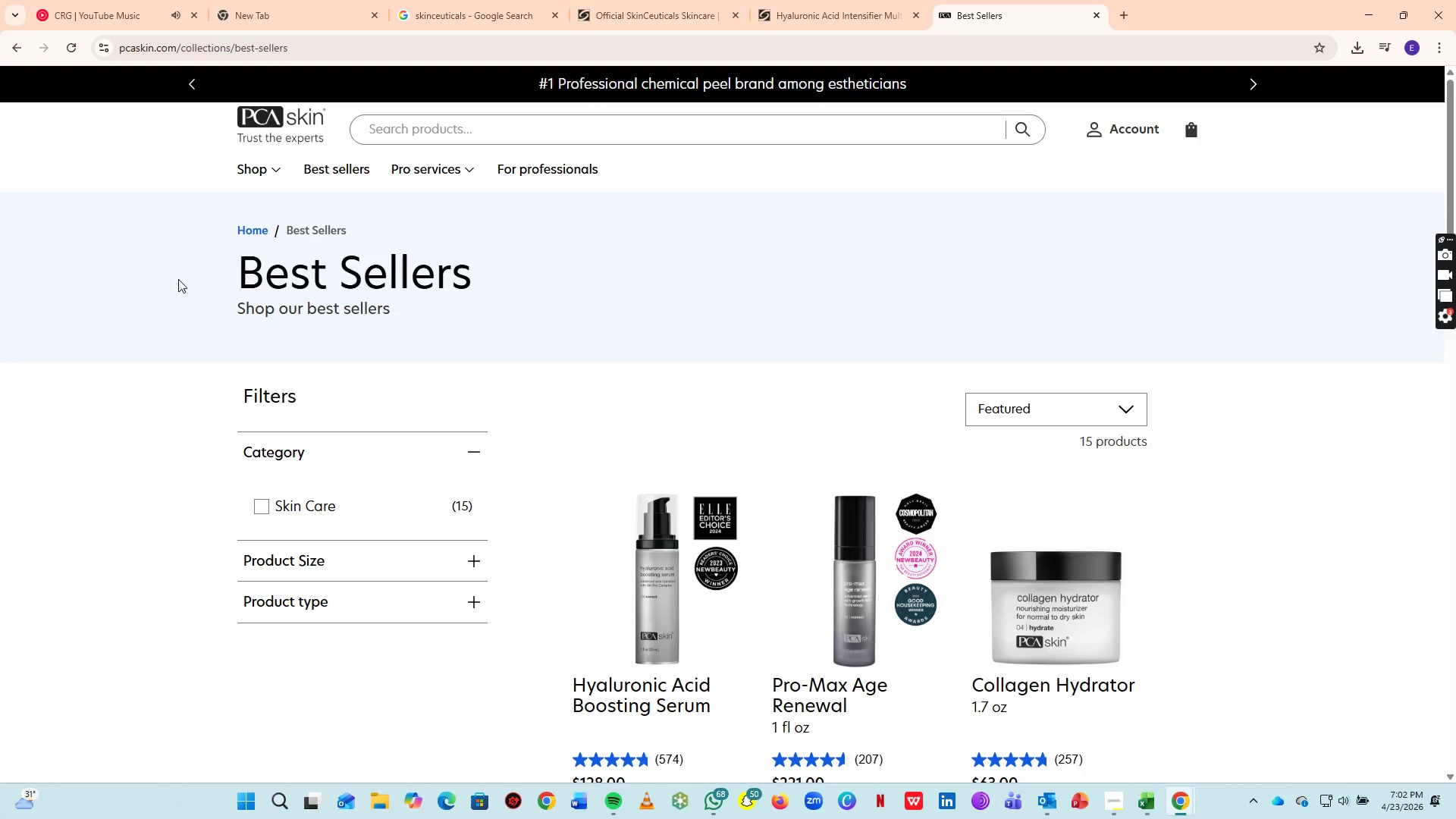 
key(Alt+Tab)
 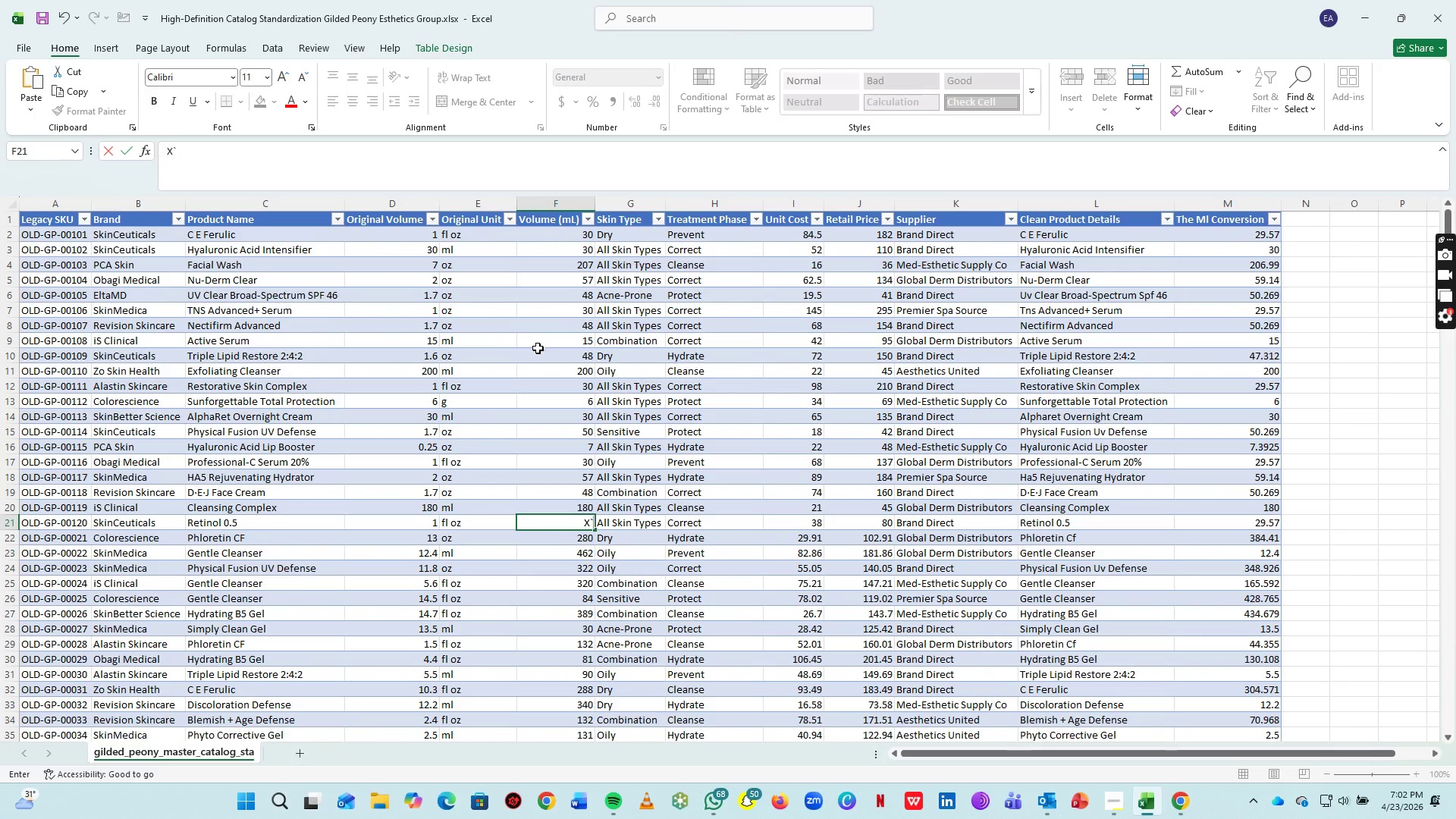 
key(Control+Z)
 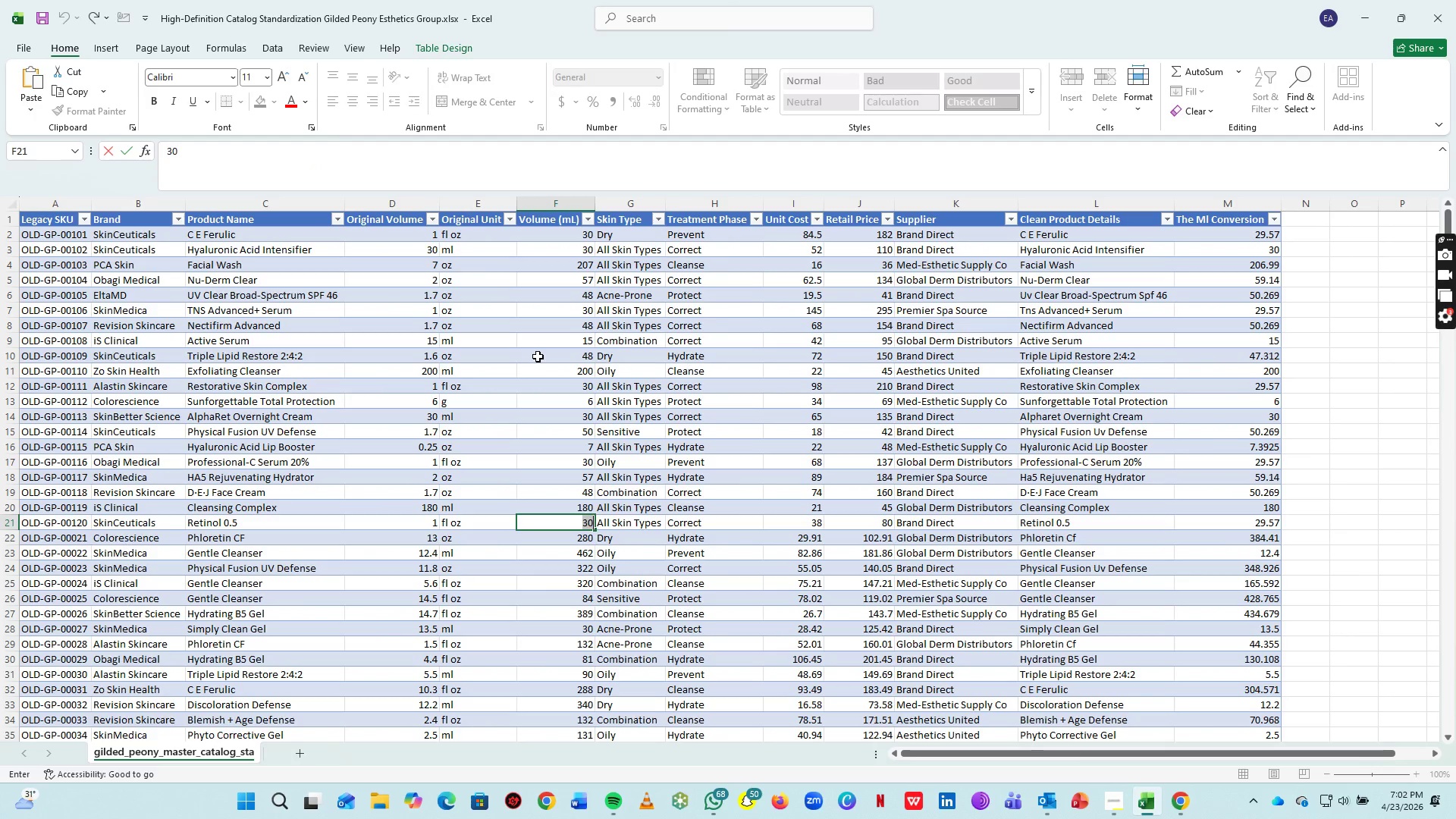 
left_click([538, 356])
 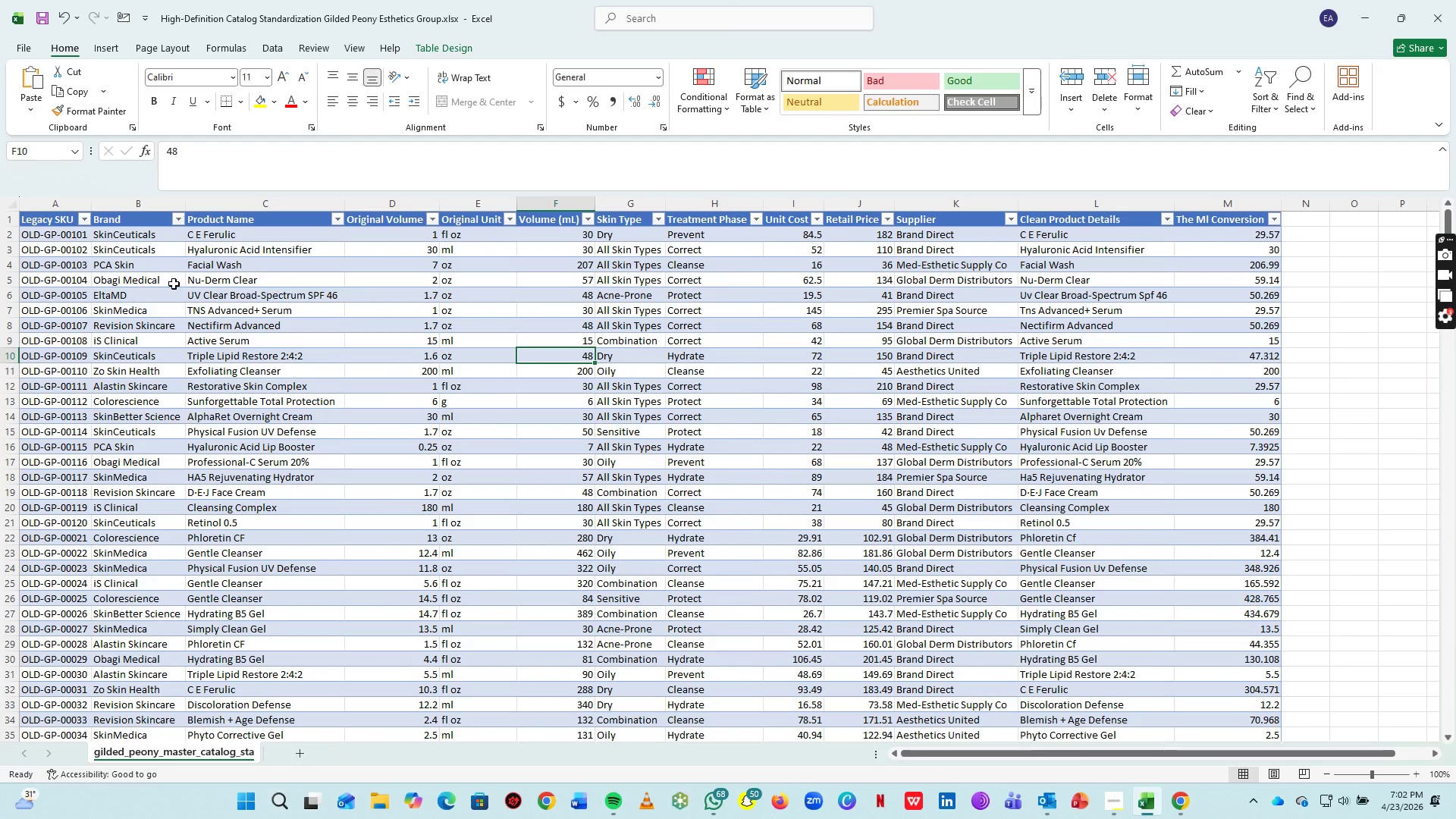 
hold_key(key=AltLeft, duration=0.58)
 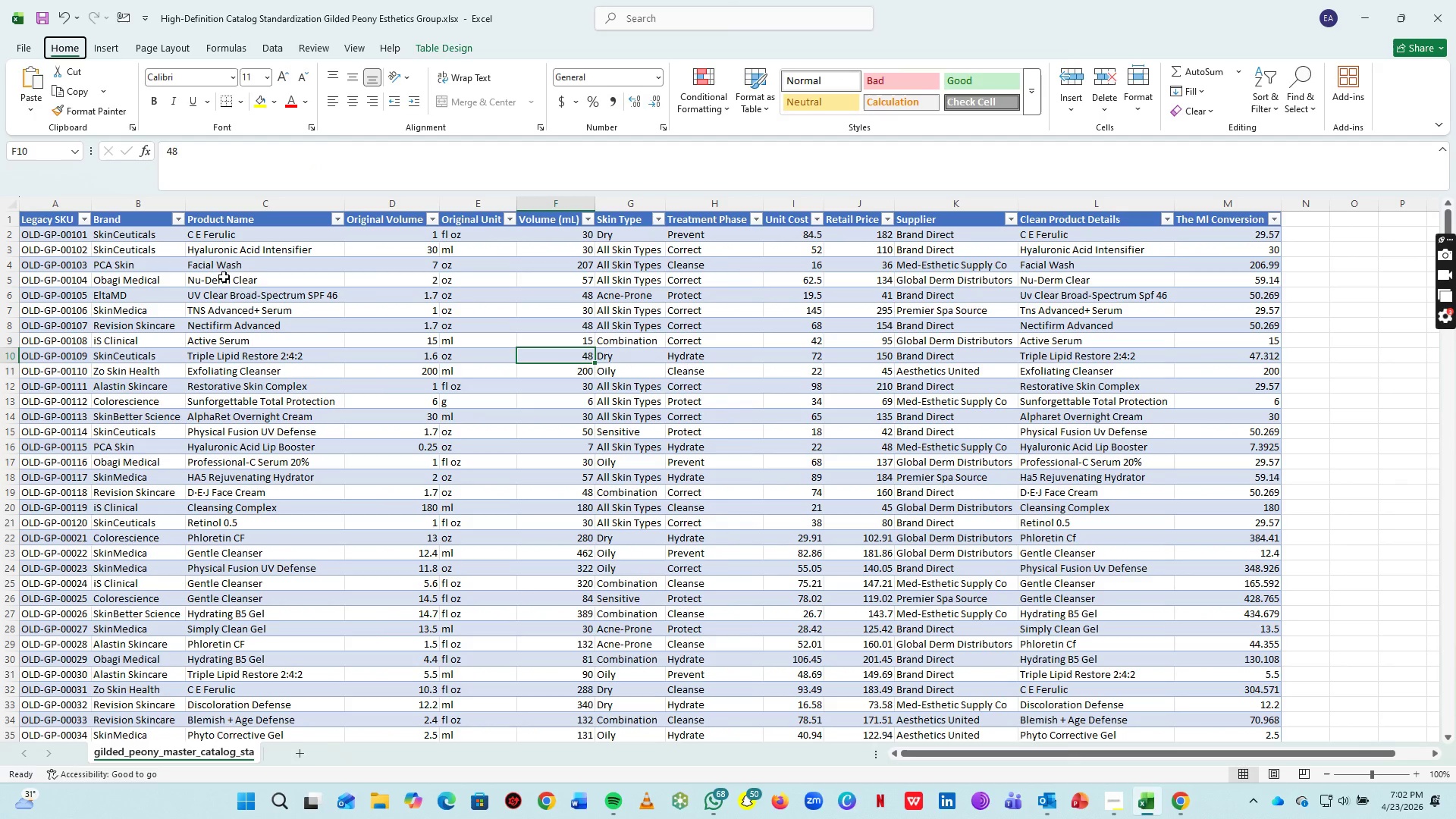 
key(Alt+AltLeft)
 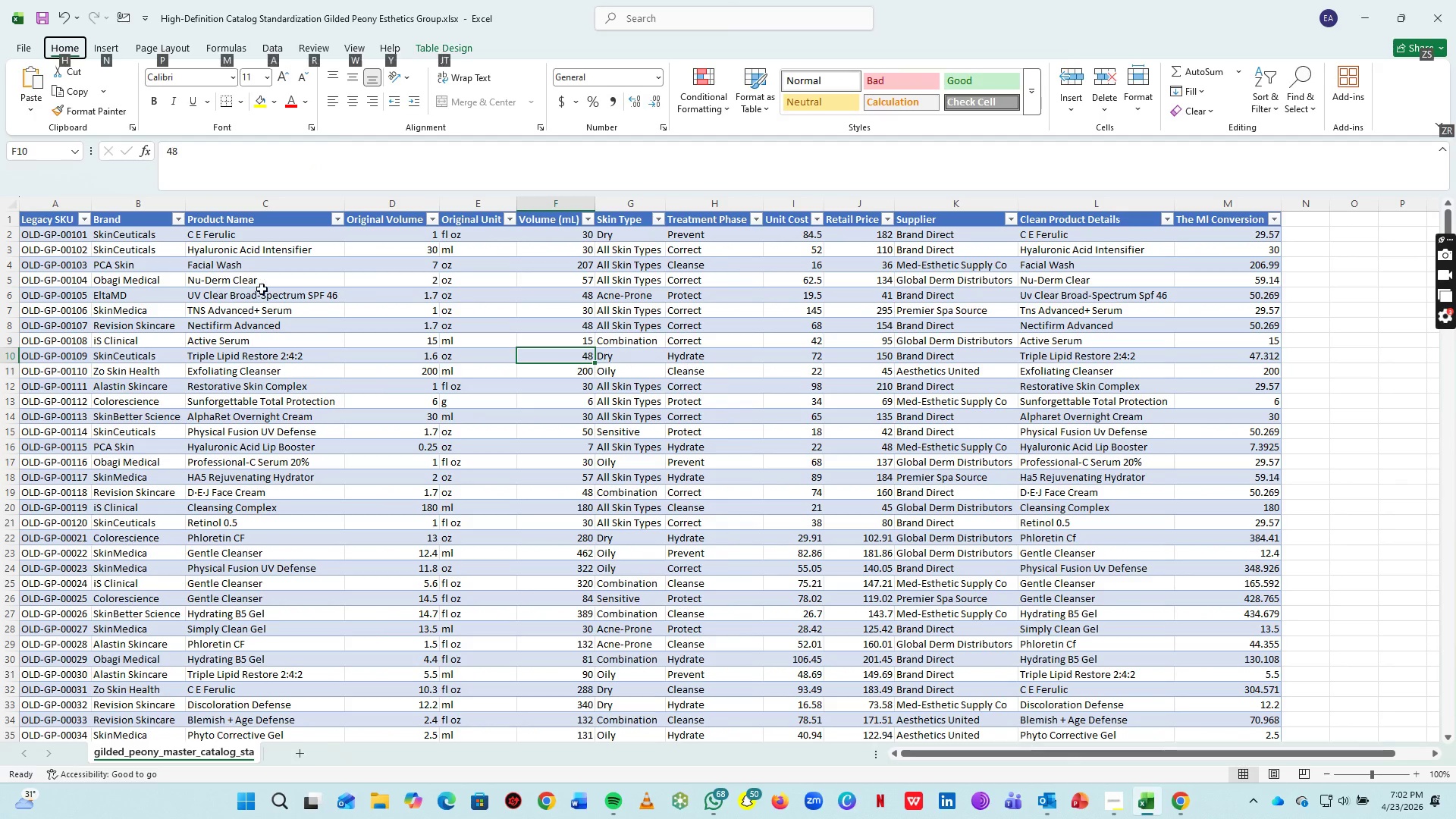 
key(Alt+Tab)
 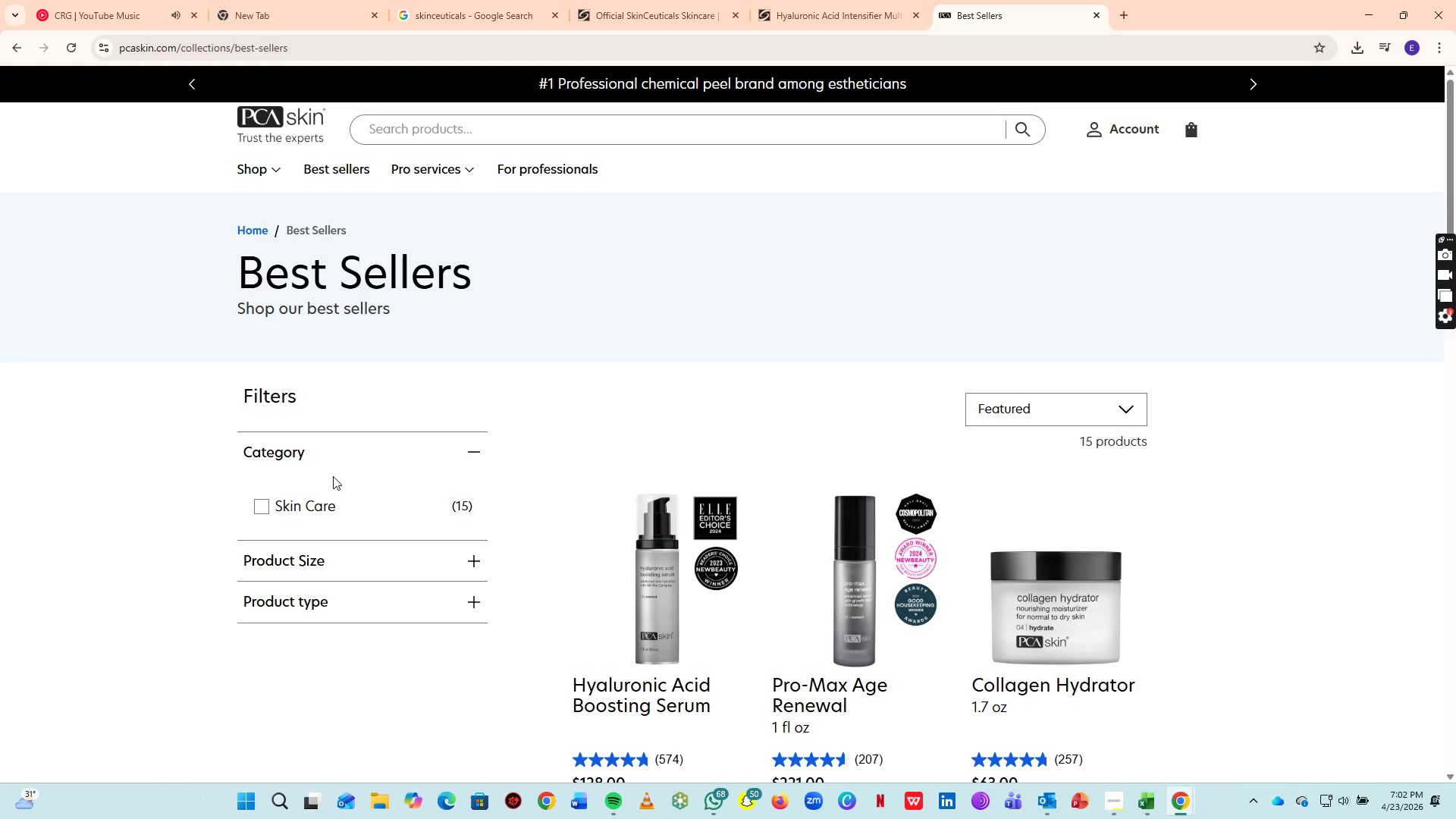 
left_click([285, 496])
 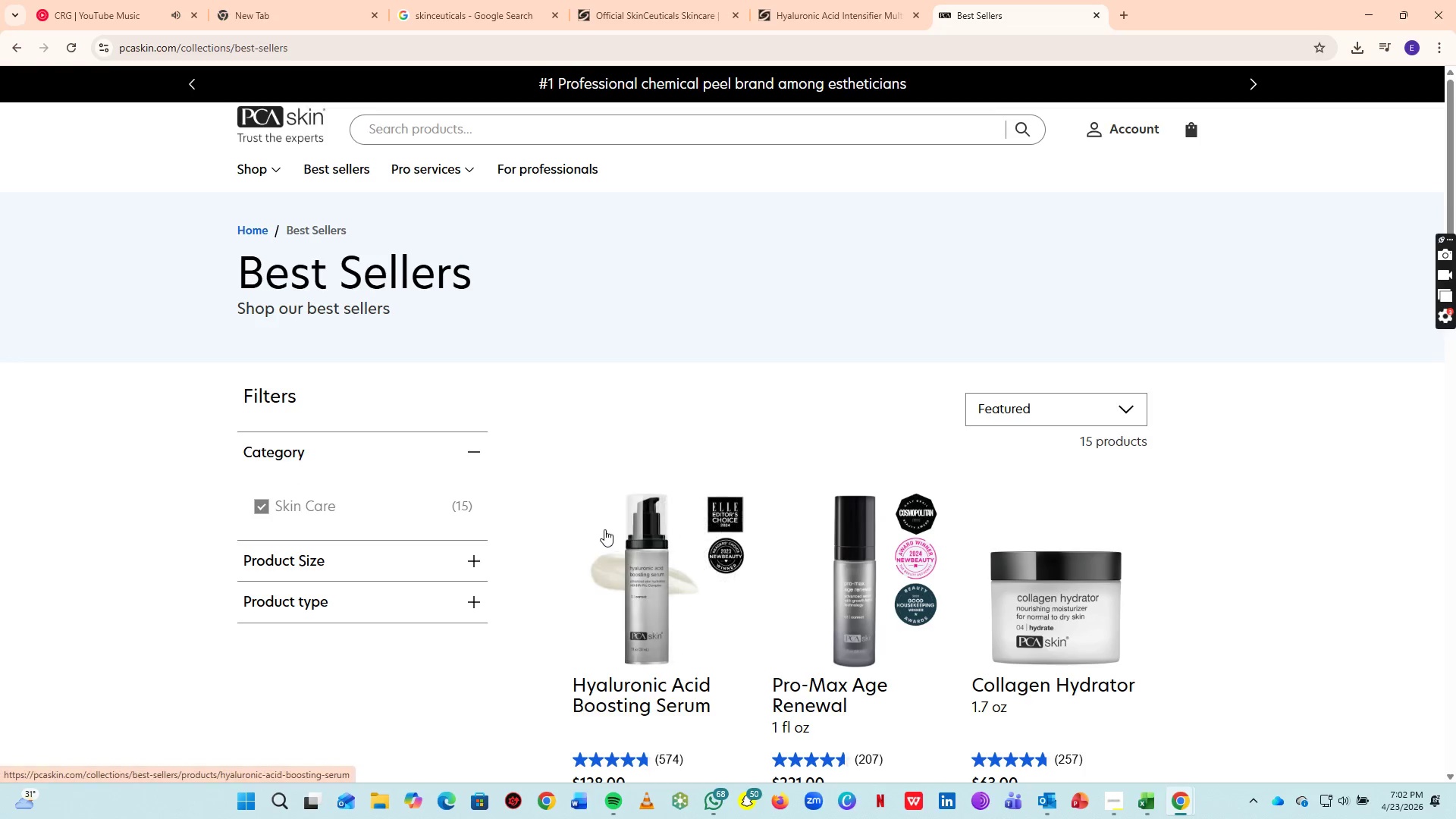 
scroll: coordinate [890, 460], scroll_direction: down, amount: 6.0
 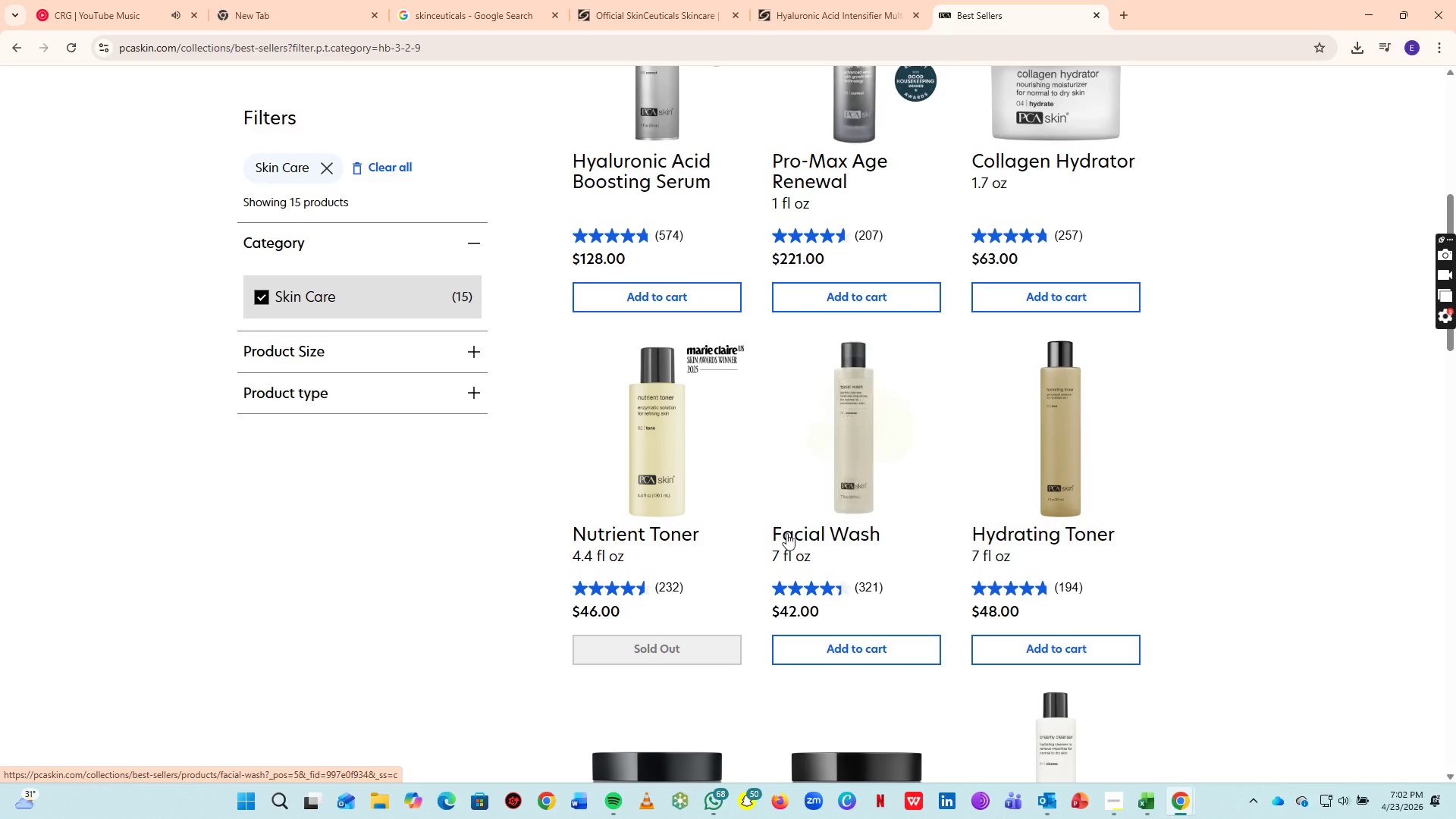 
left_click_drag(start_coordinate=[770, 532], to_coordinate=[884, 550])
 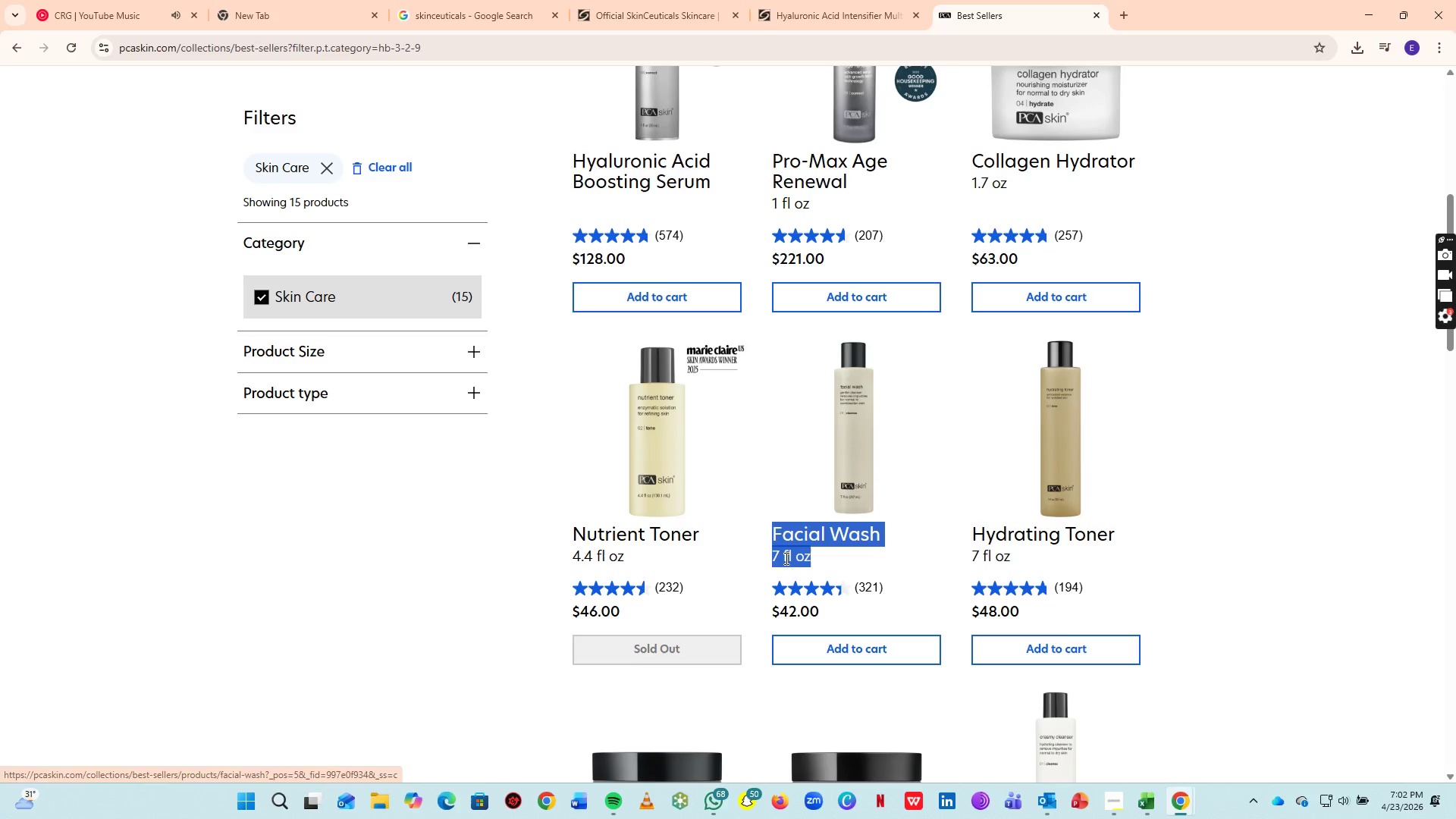 
key(Alt+AltLeft)
 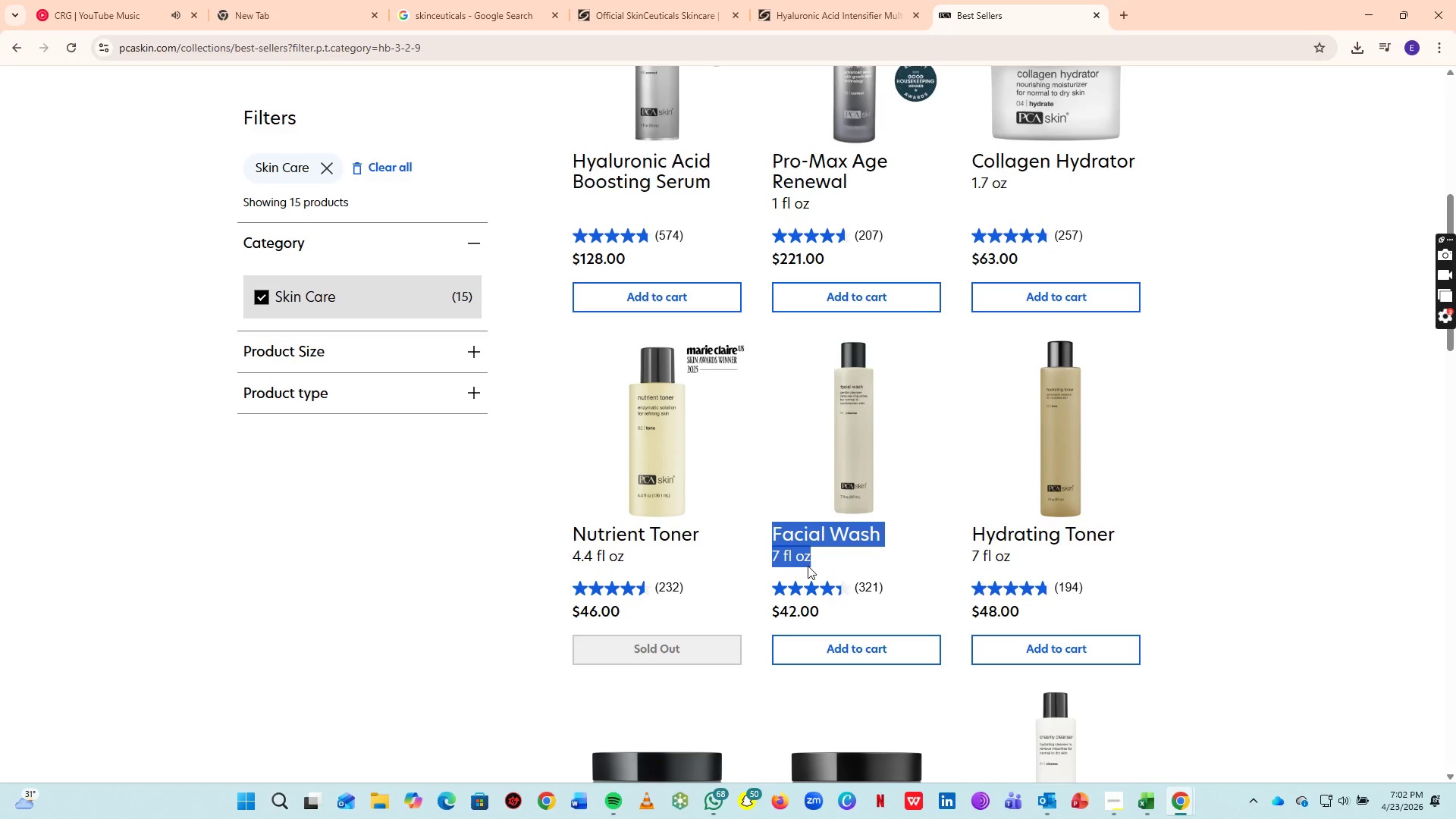 
key(Alt+Tab)
 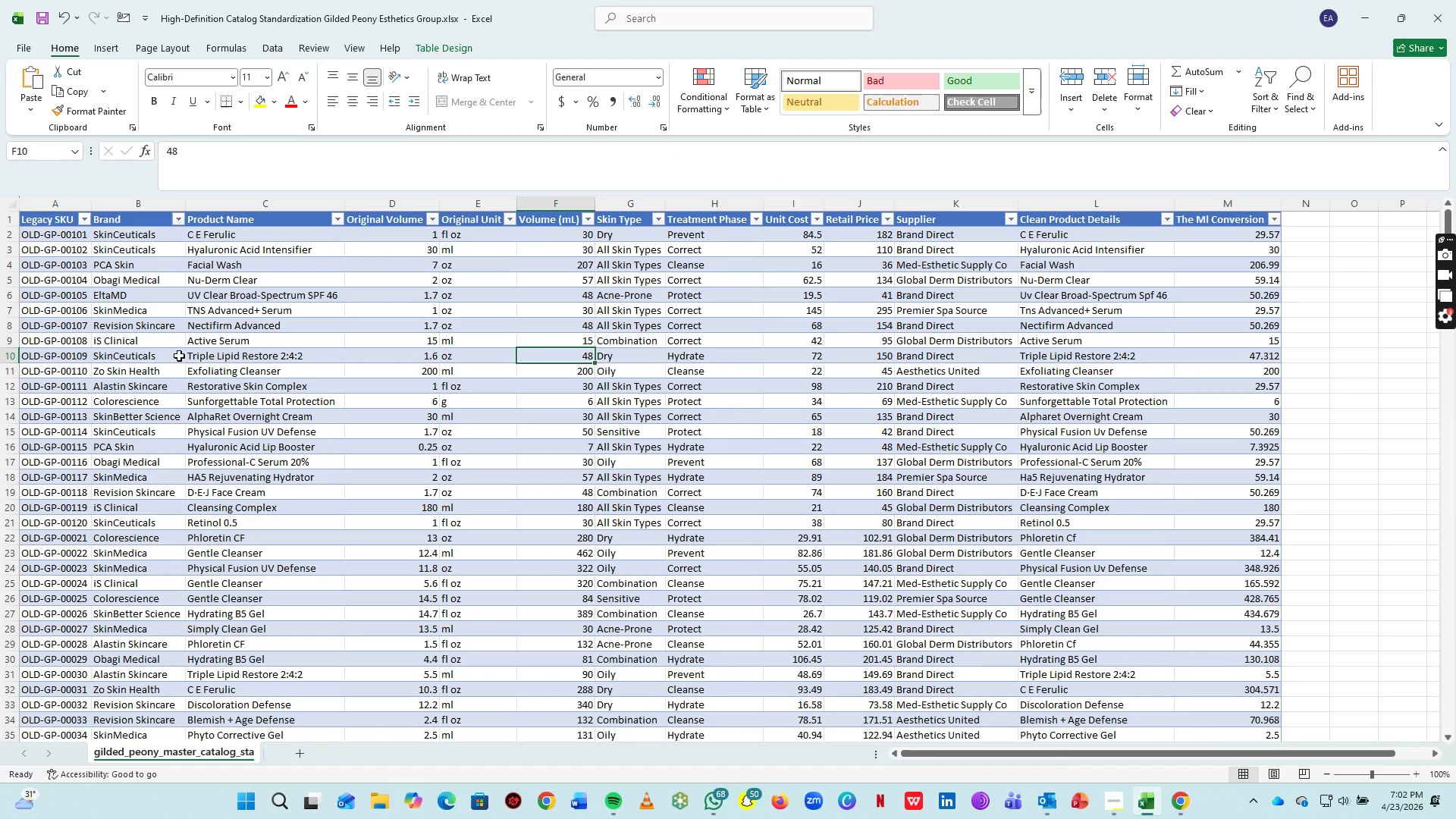 
left_click([233, 271])
 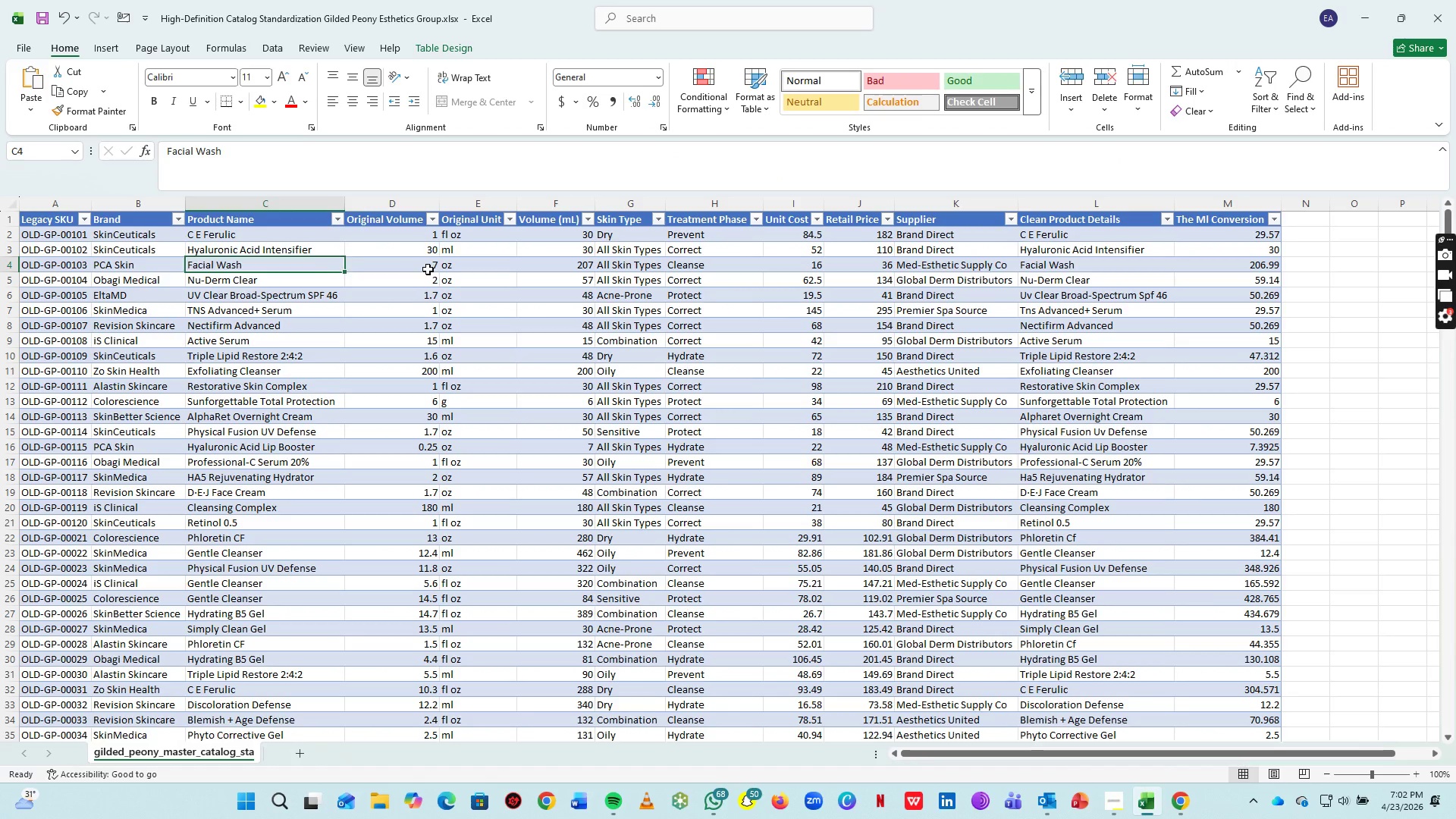 
left_click_drag(start_coordinate=[430, 268], to_coordinate=[444, 268])
 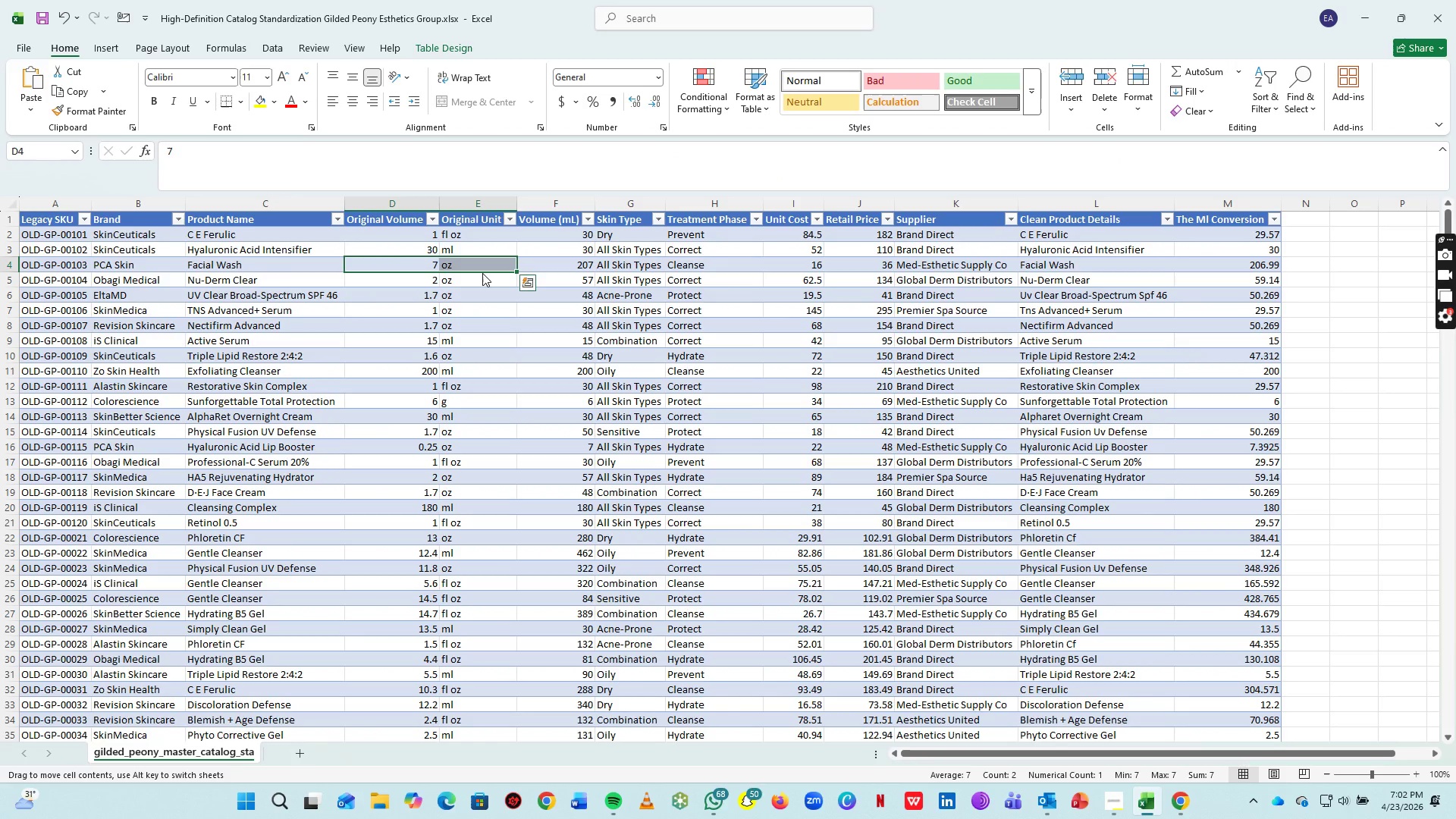 
double_click([482, 273])
 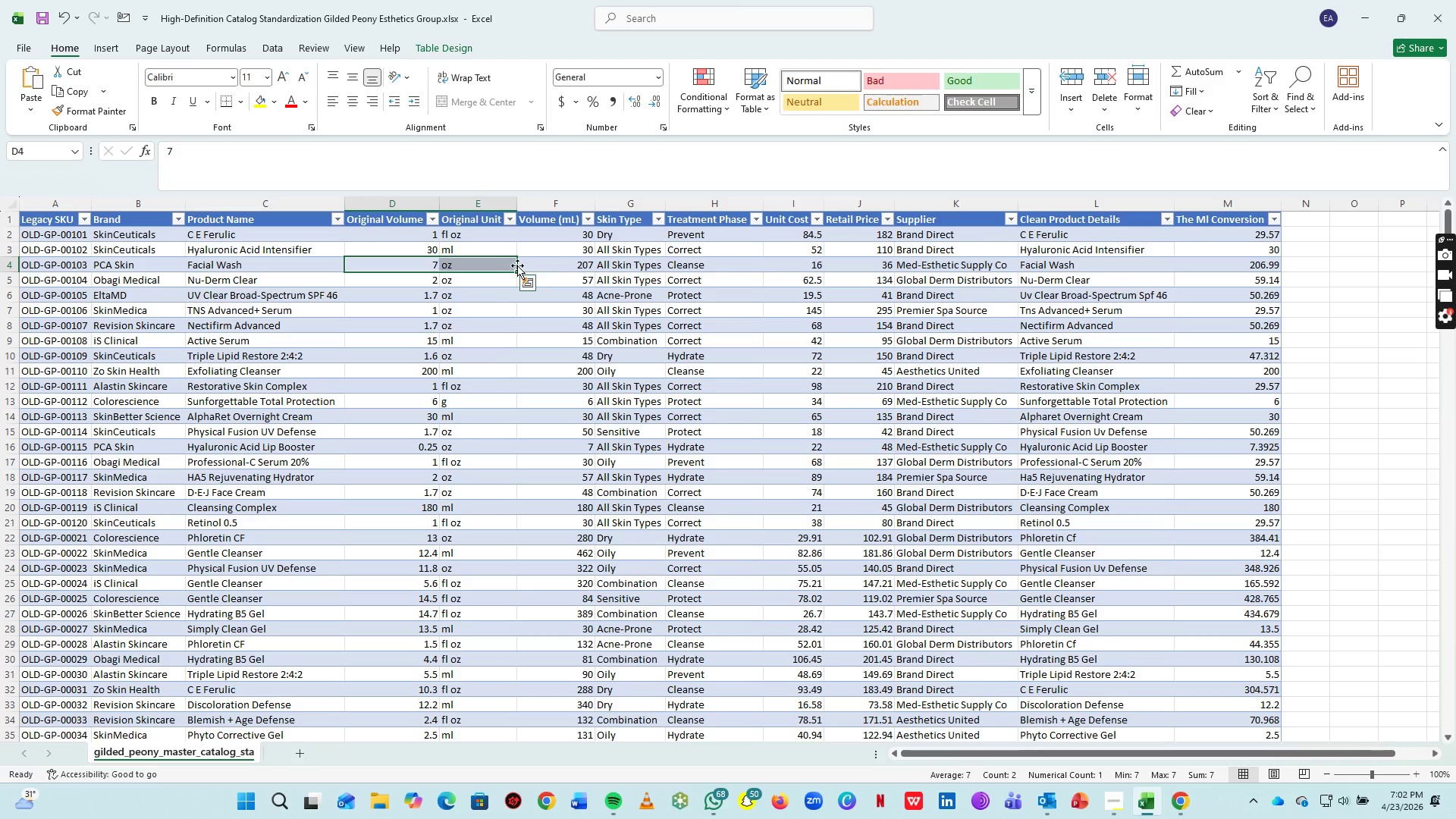 
left_click([512, 265])
 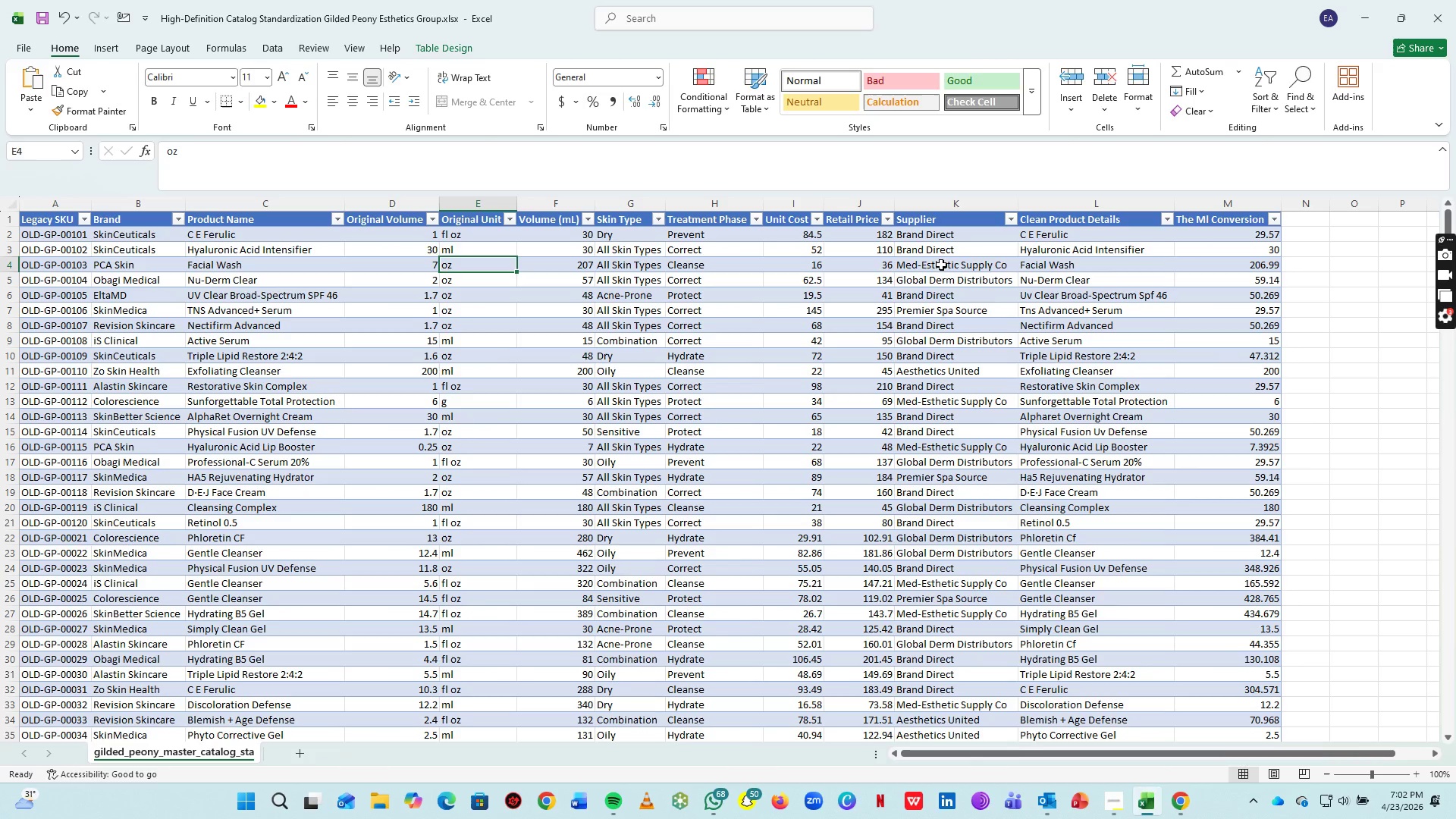 
key(Alt+AltLeft)
 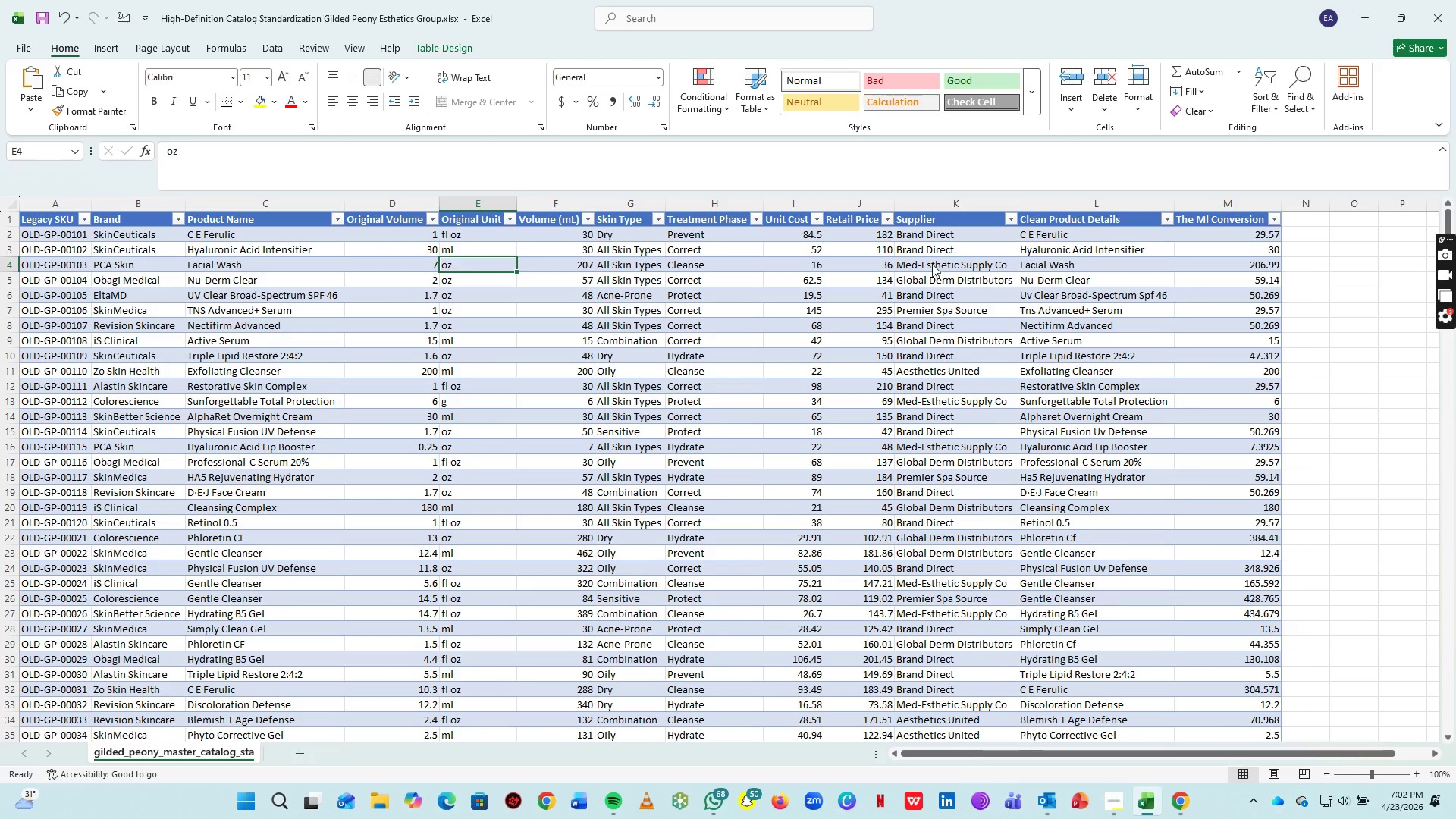 
key(Alt+Tab)
 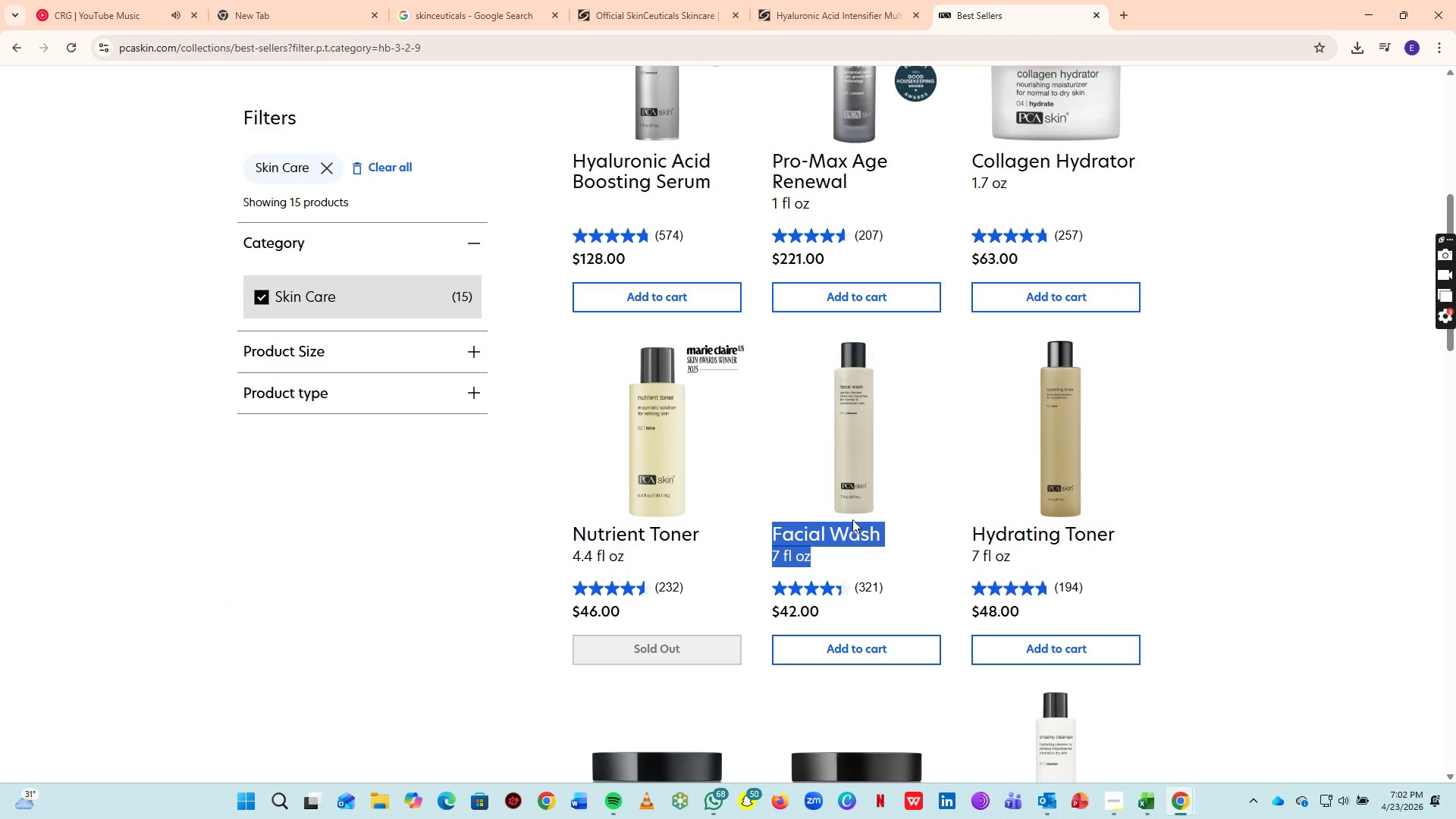 
wait(5.41)
 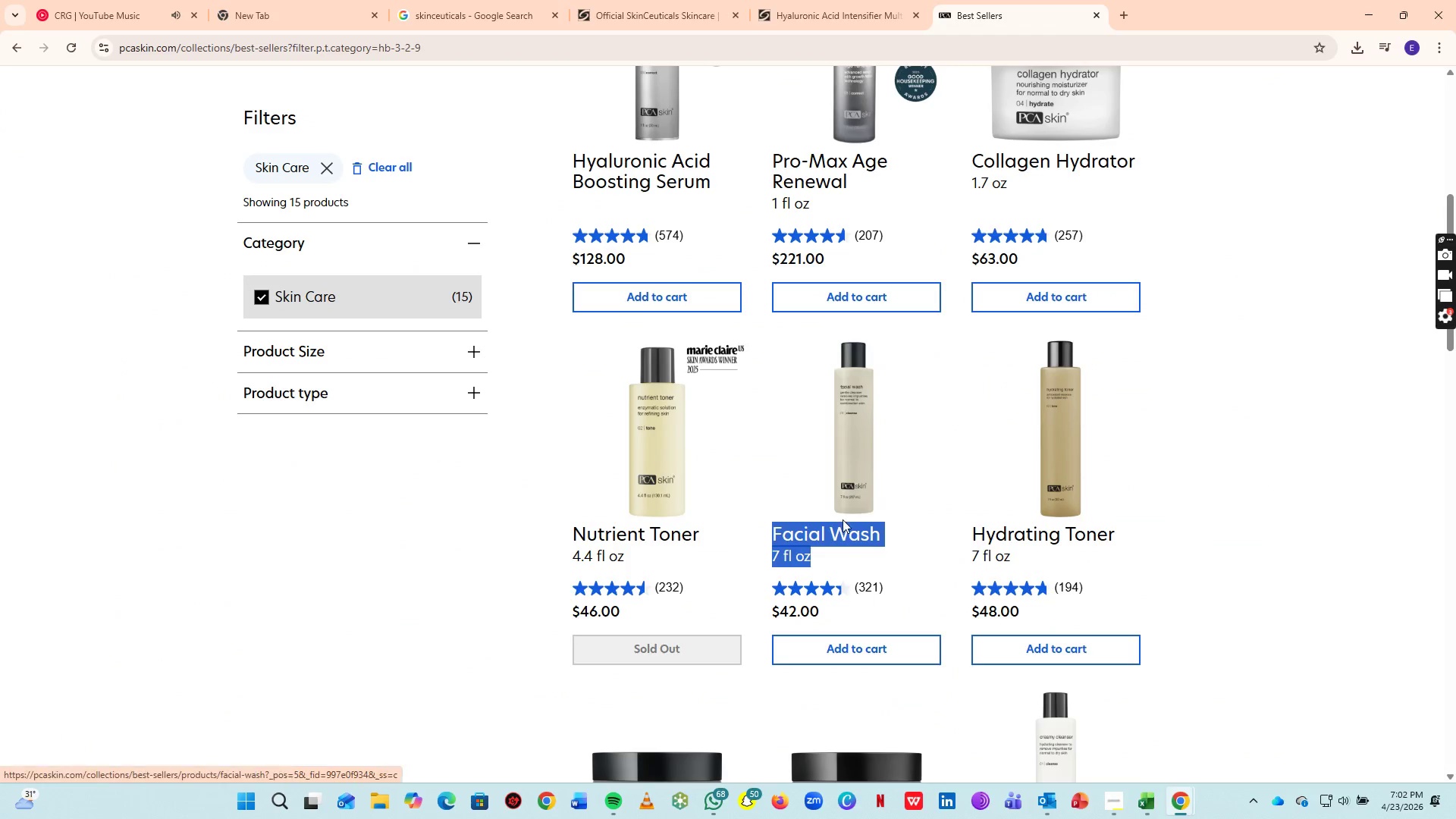 
hold_key(key=AltLeft, duration=0.72)
 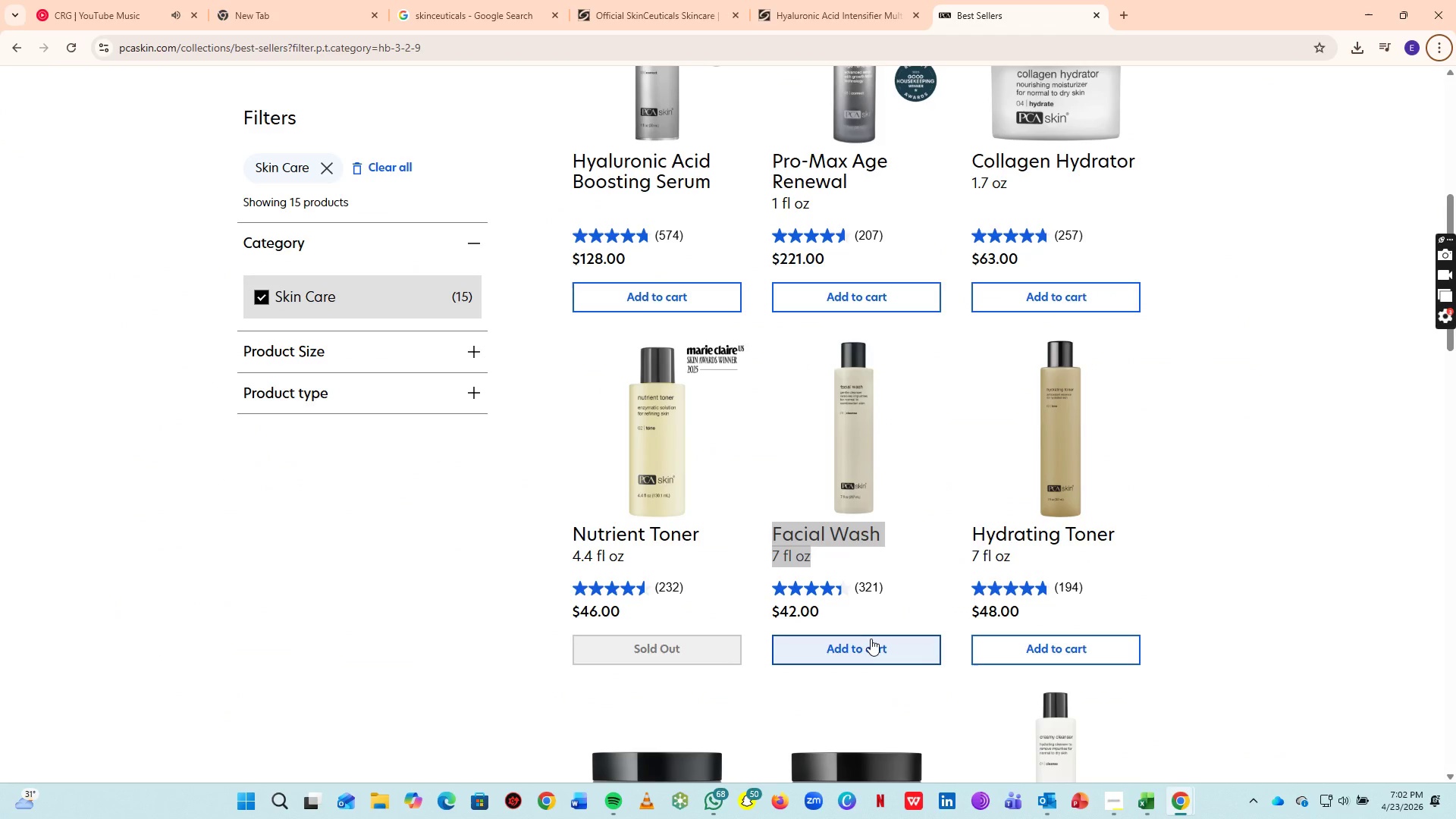 
wait(9.03)
 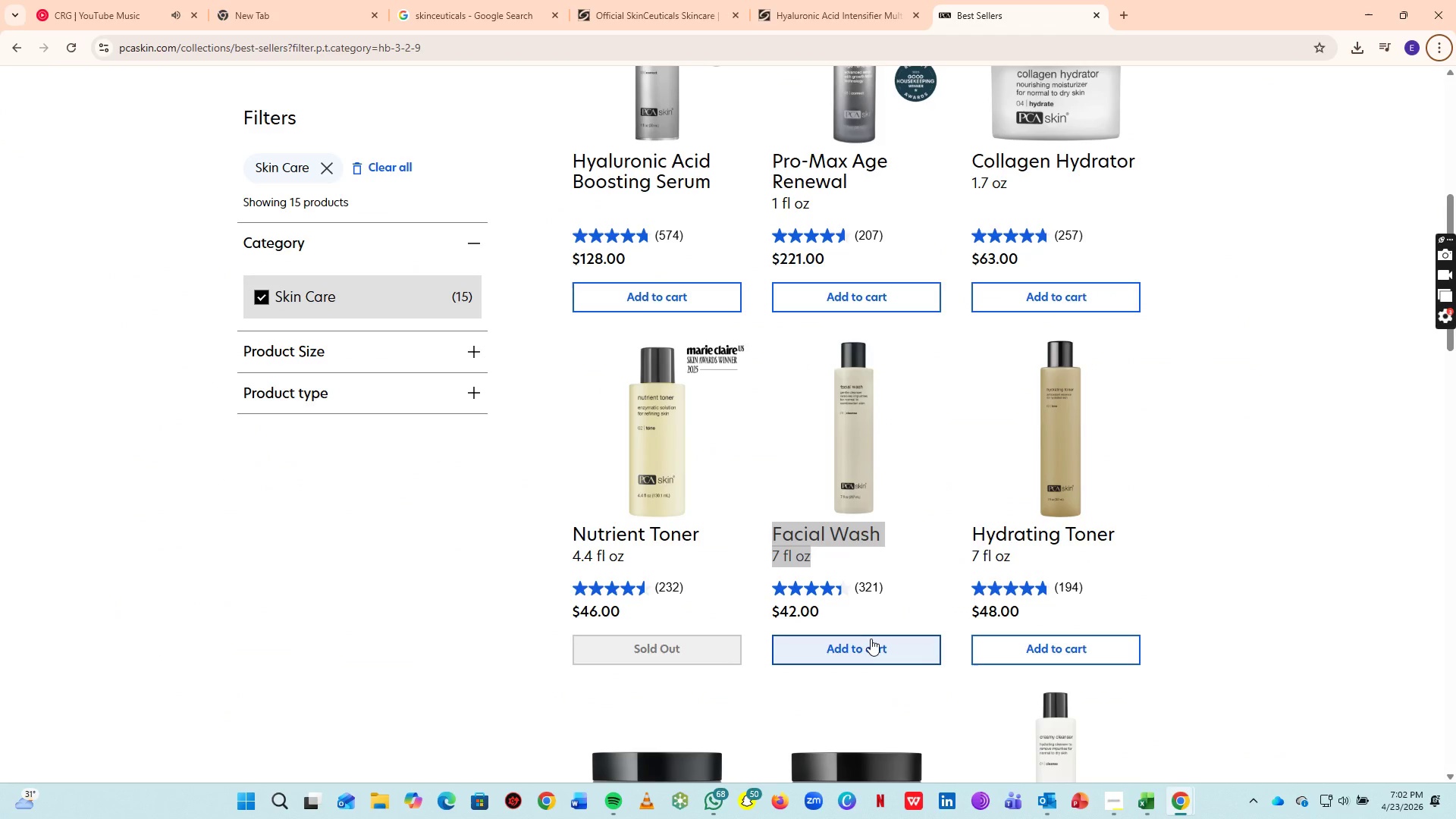 
scroll: coordinate [900, 683], scroll_direction: up, amount: 4.0
 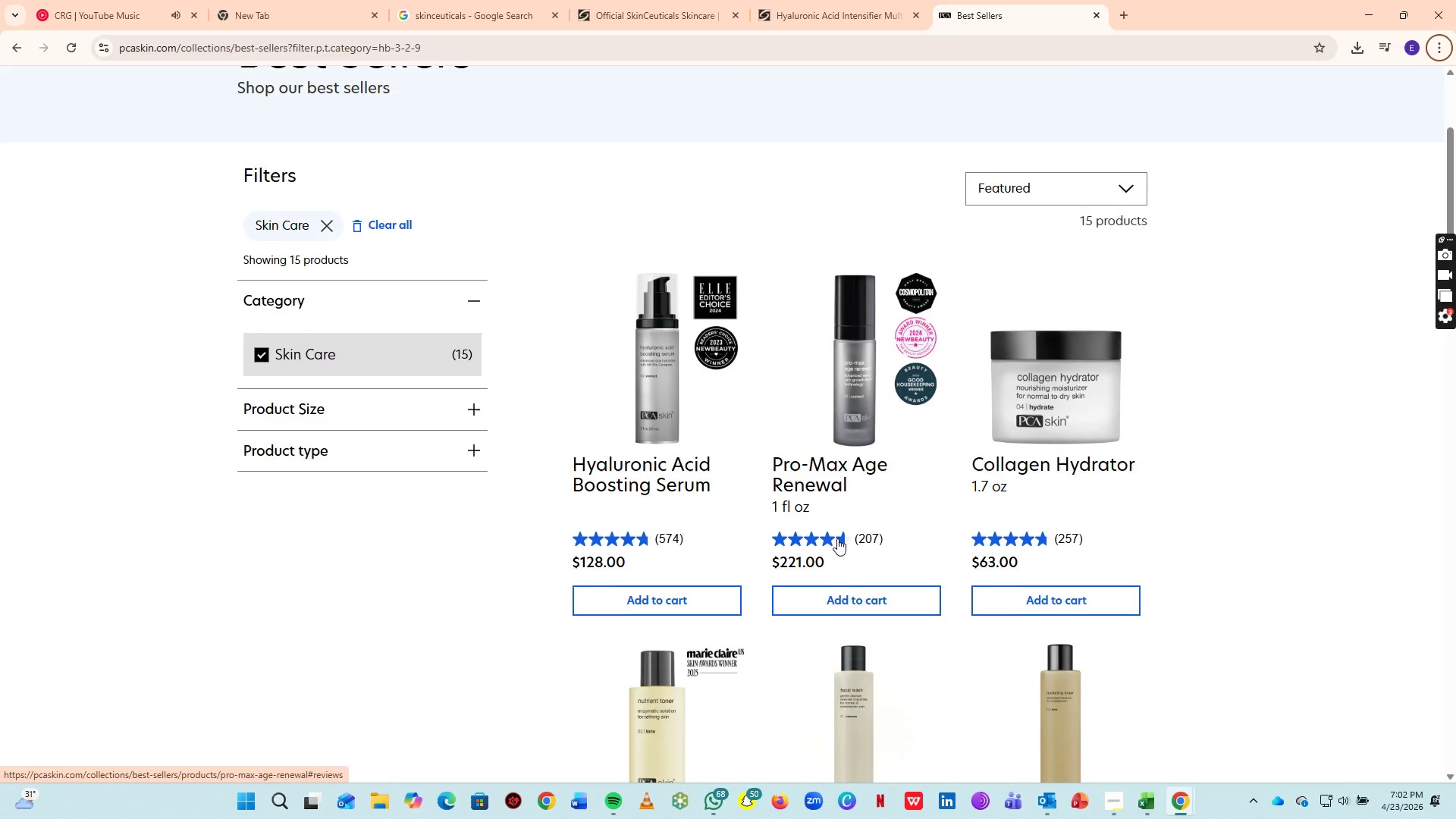 
key(Alt+AltLeft)
 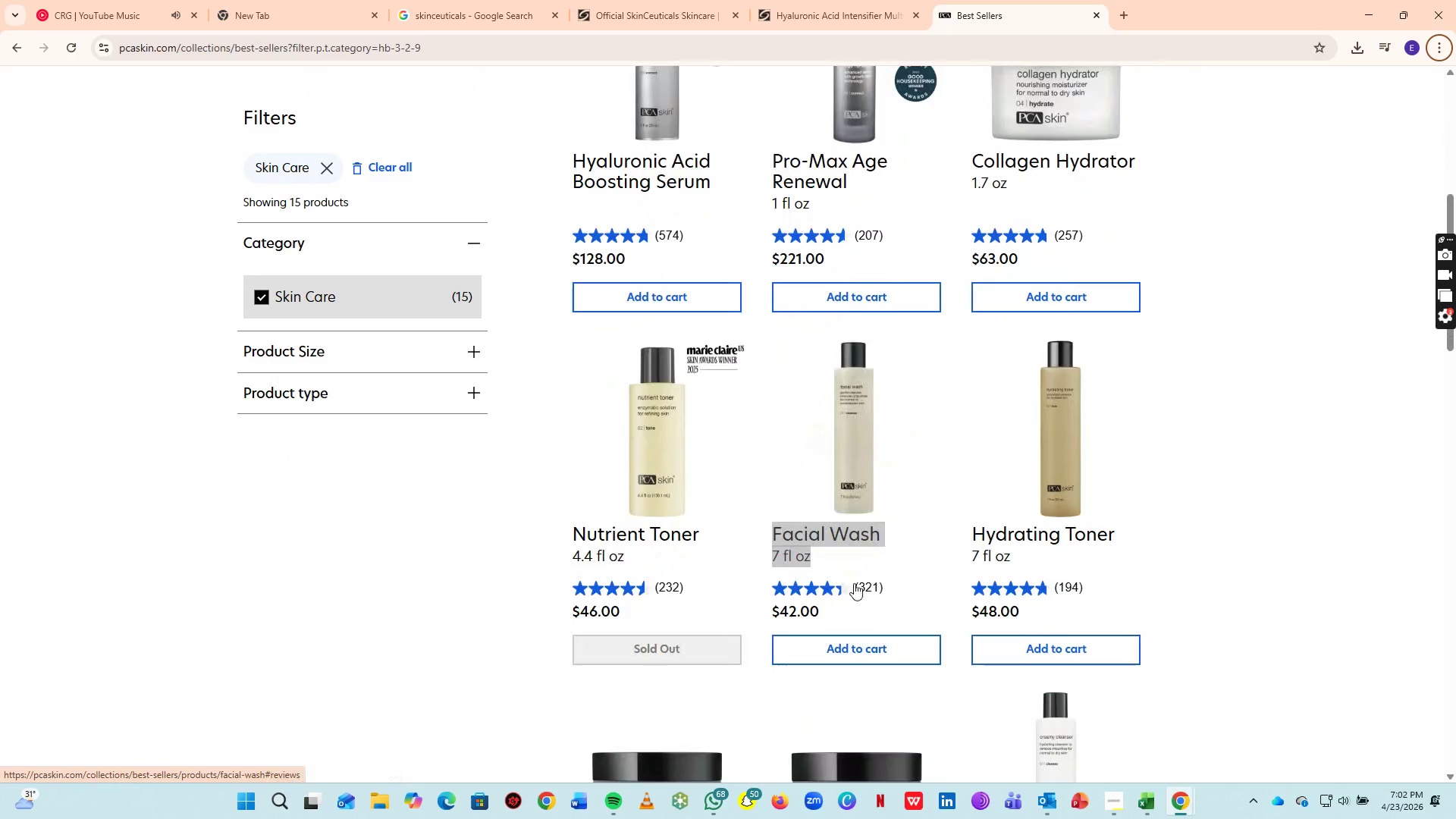 
key(Alt+Tab)
 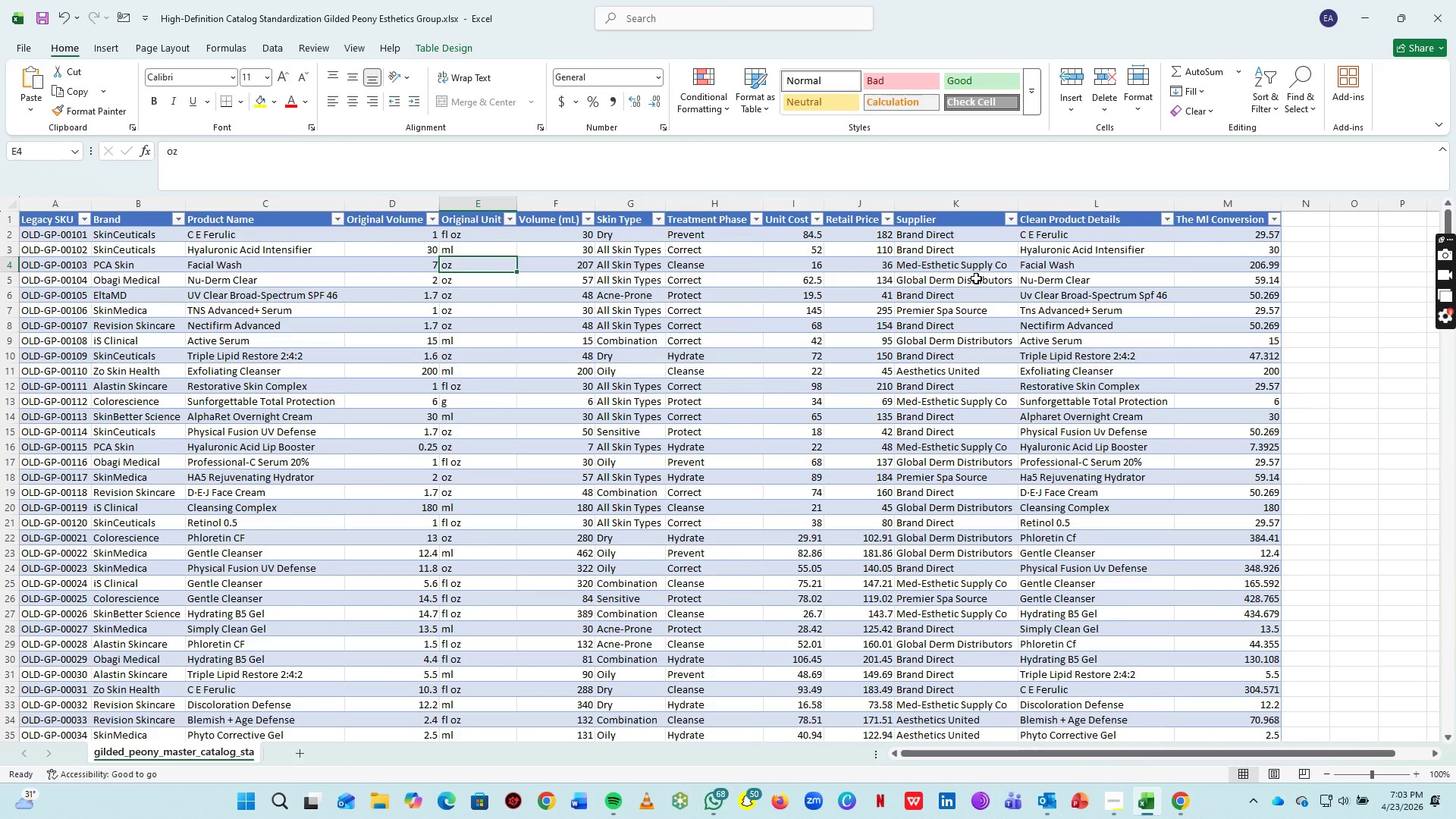 
scroll: coordinate [852, 588], scroll_direction: down, amount: 4.0
 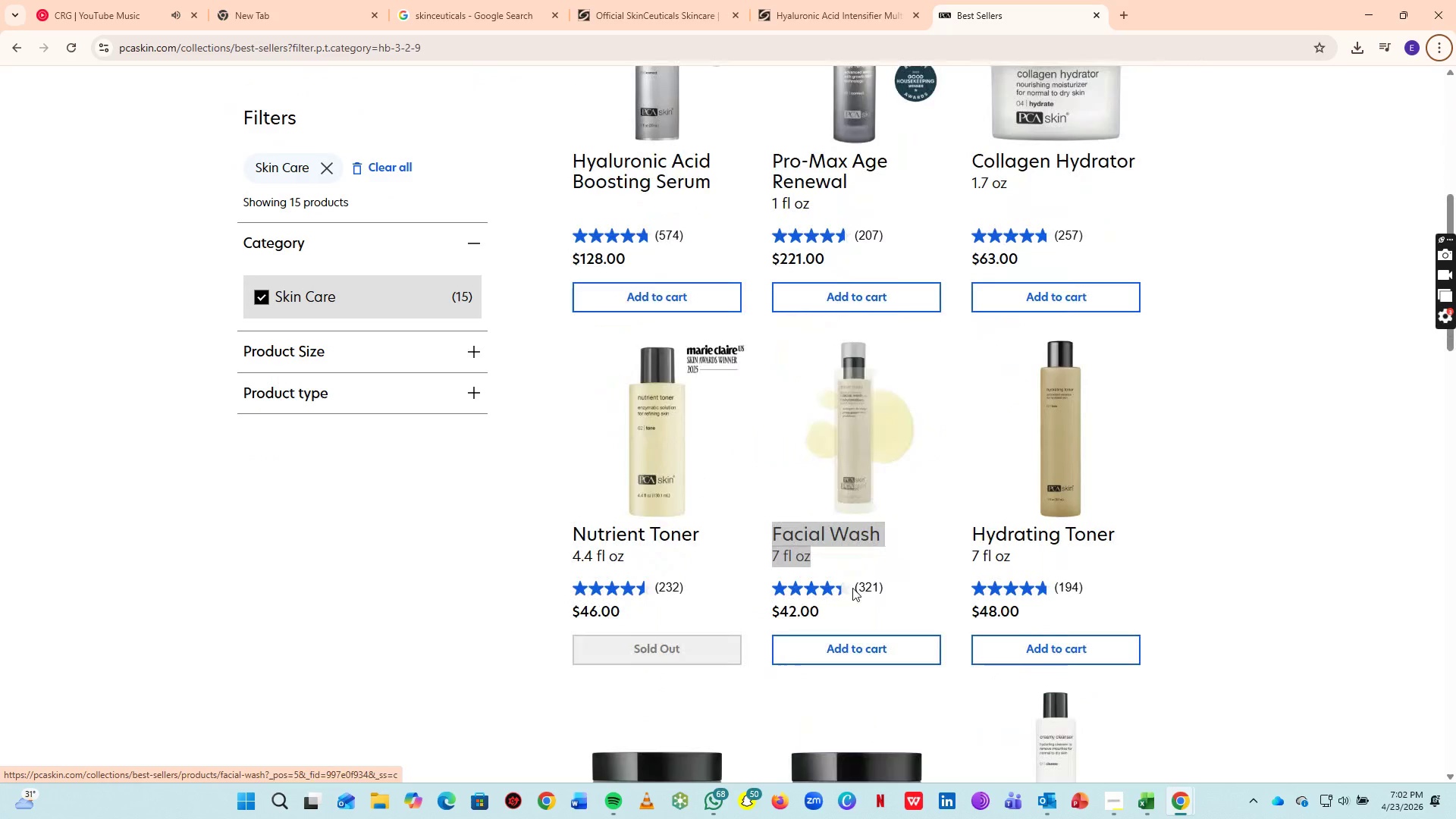 
wait(11.01)
 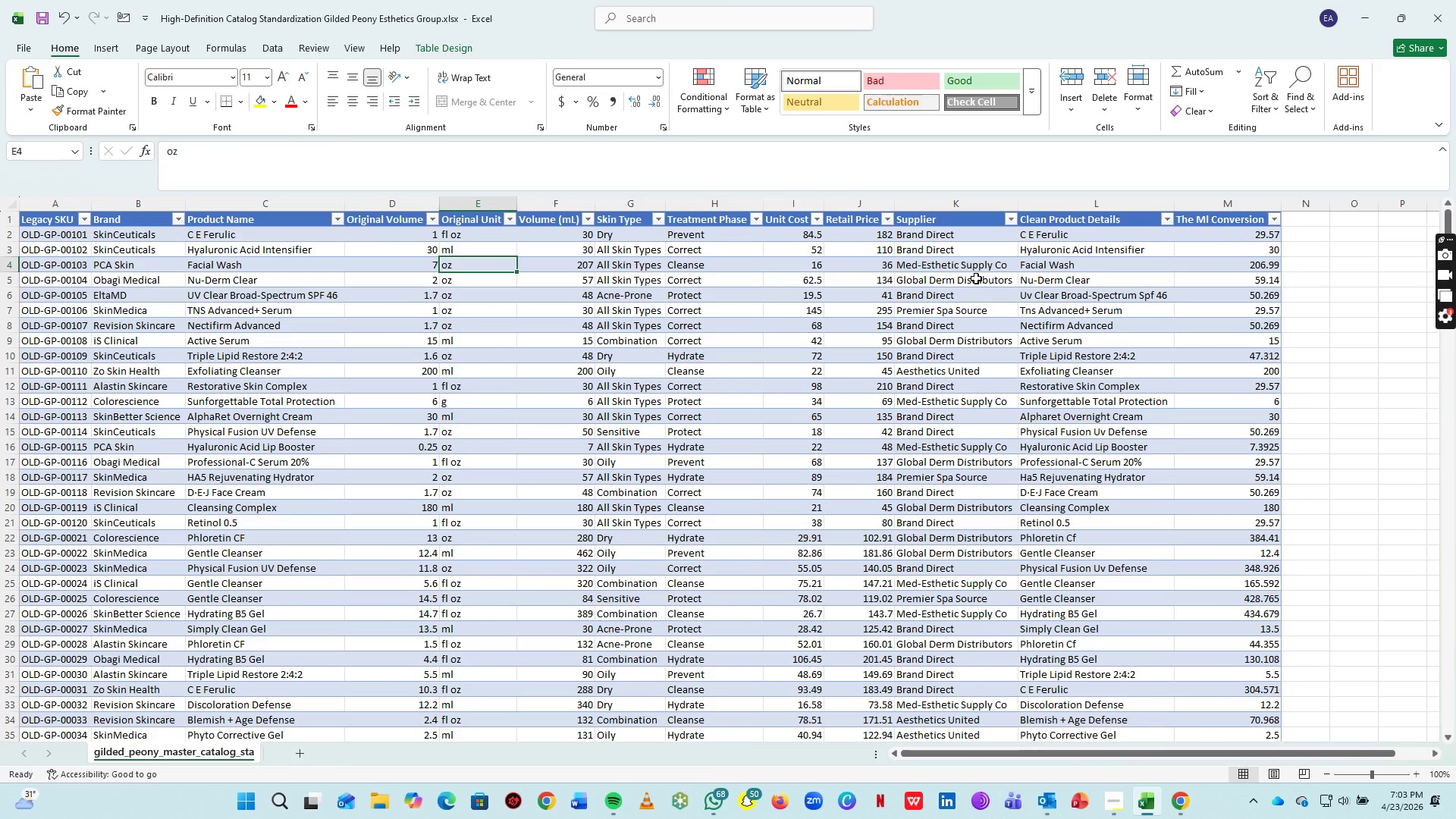 
key(Alt+AltLeft)
 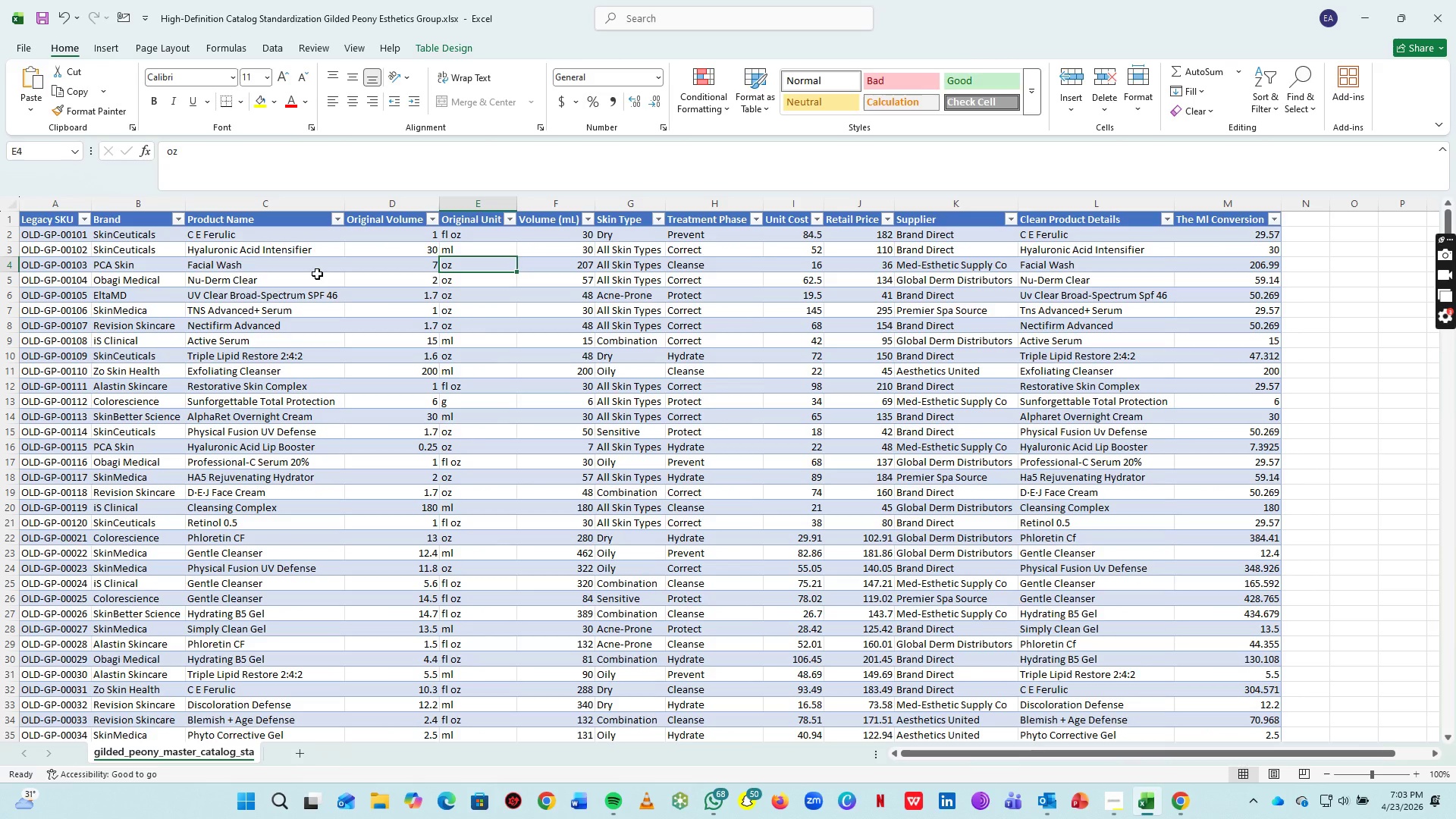 
key(Alt+AltLeft)
 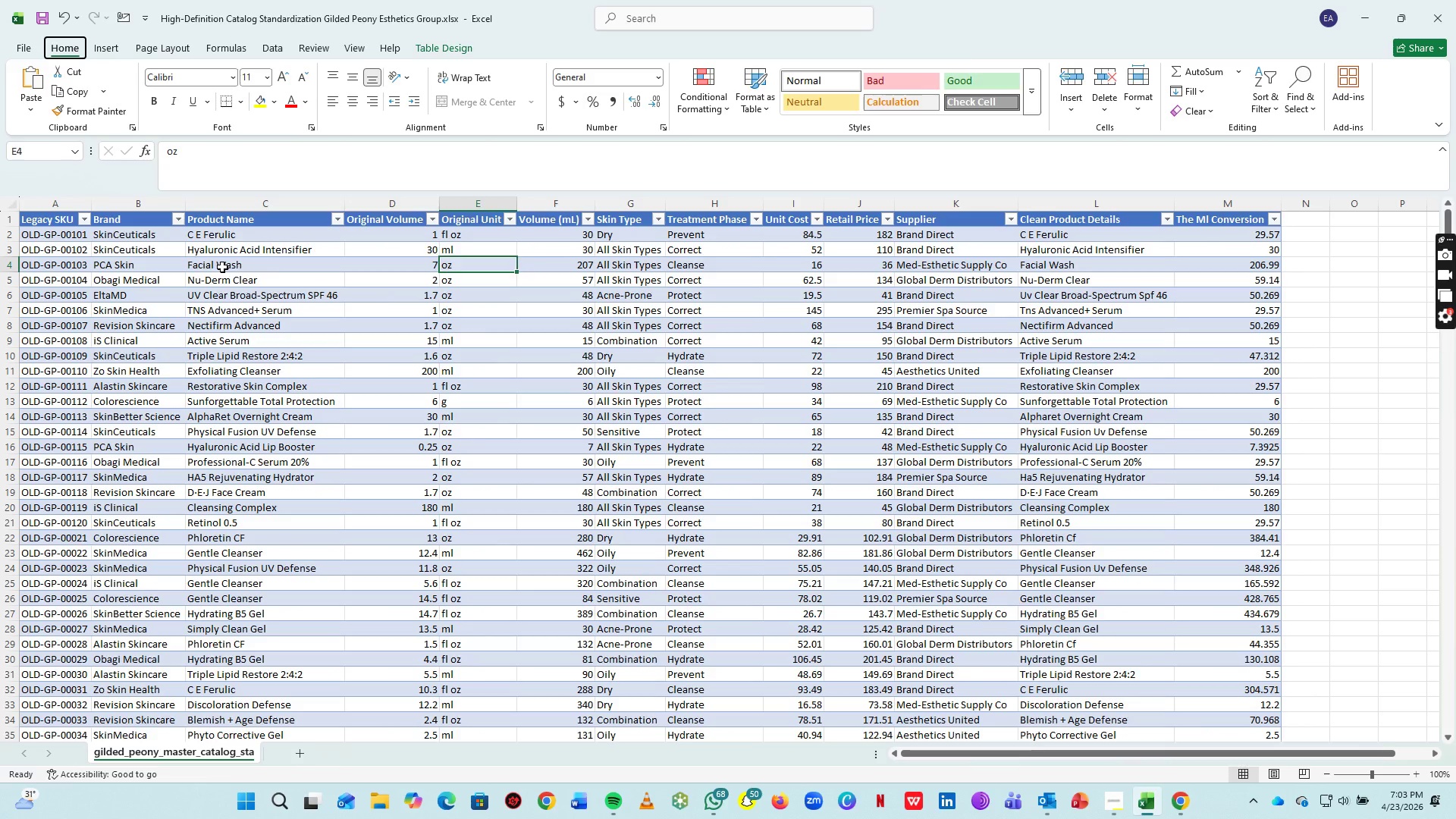 
left_click([222, 267])
 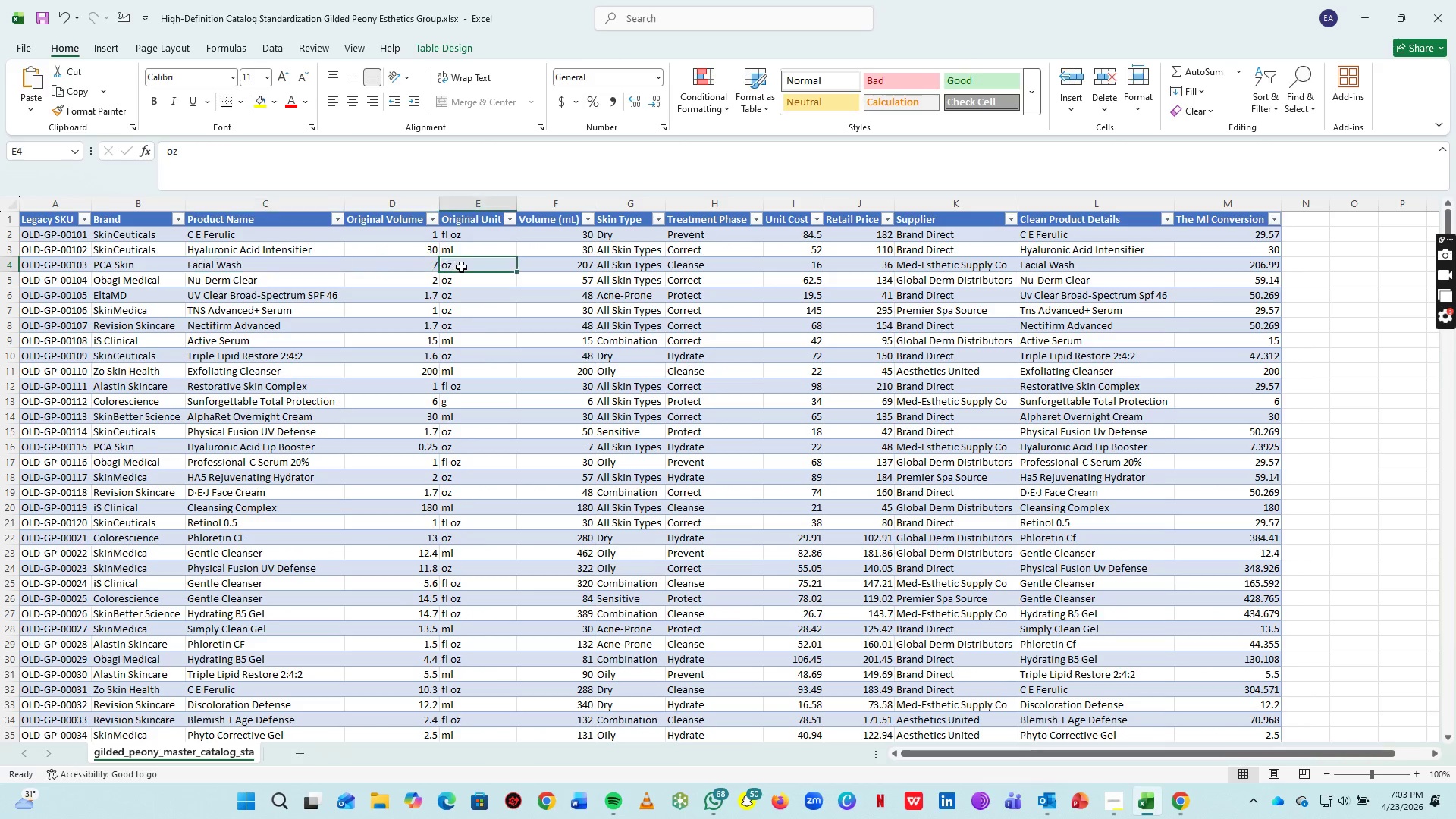 
key(Alt+AltLeft)
 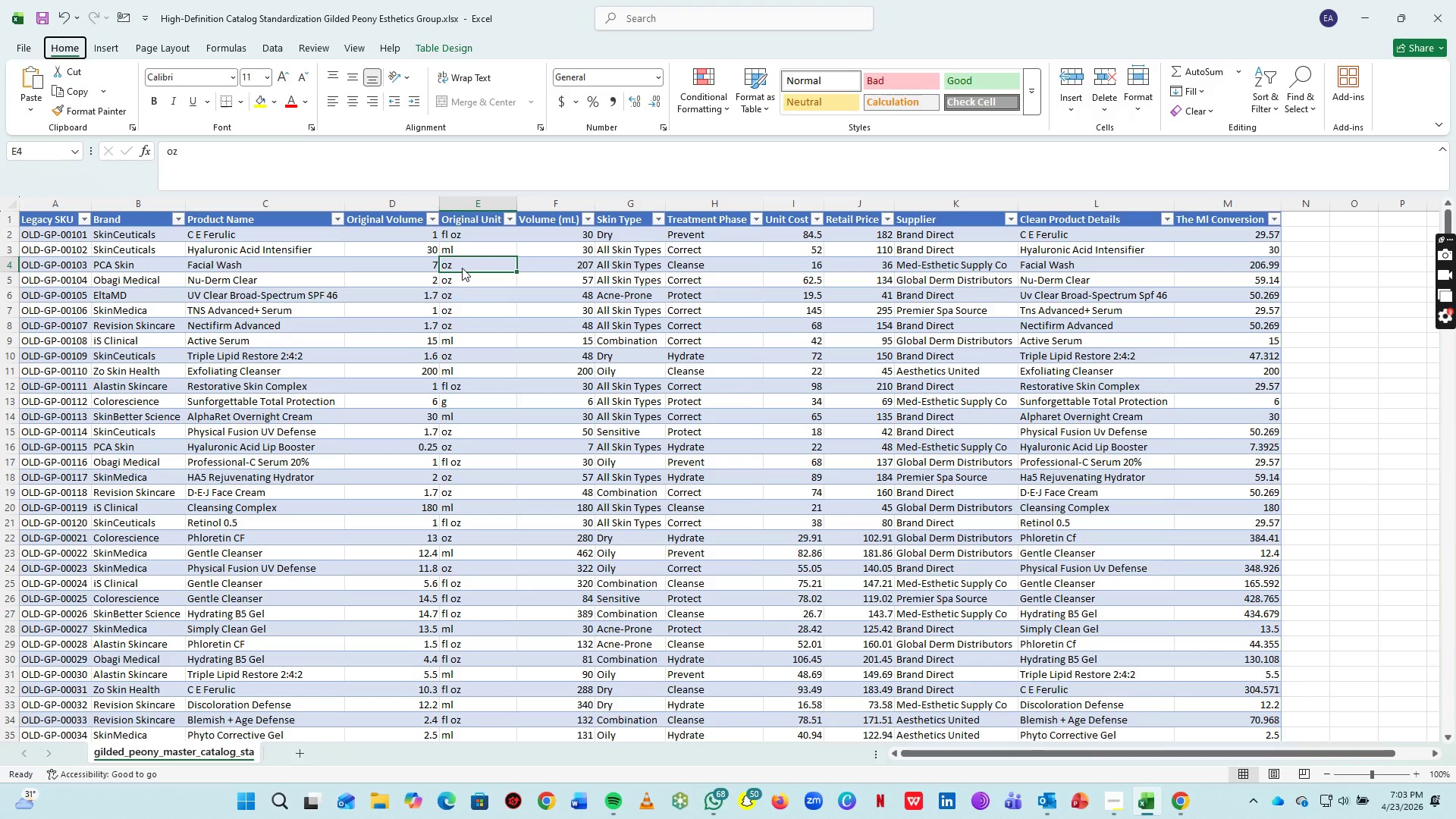 
key(Alt+Tab)
 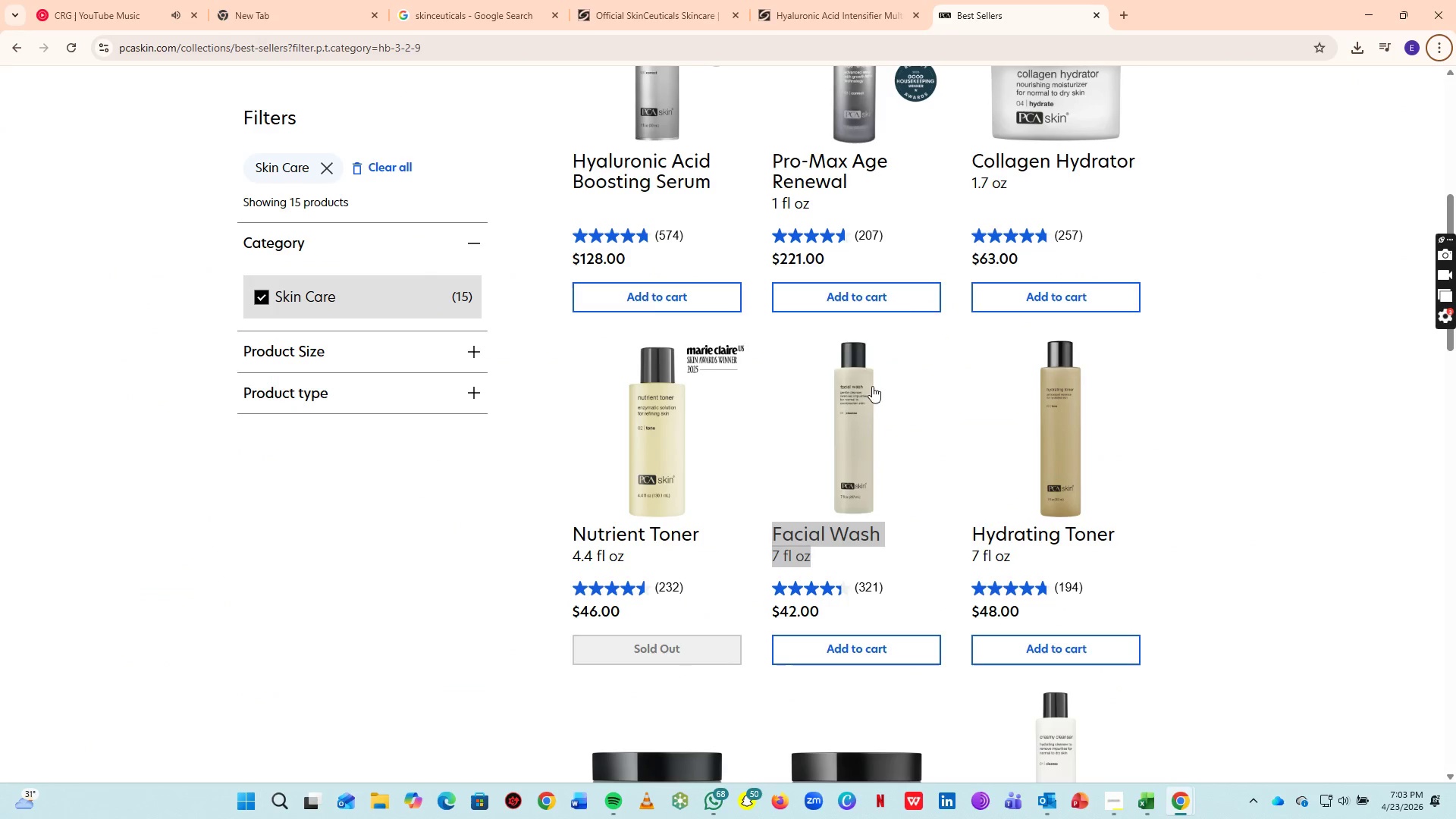 
key(Alt+AltLeft)
 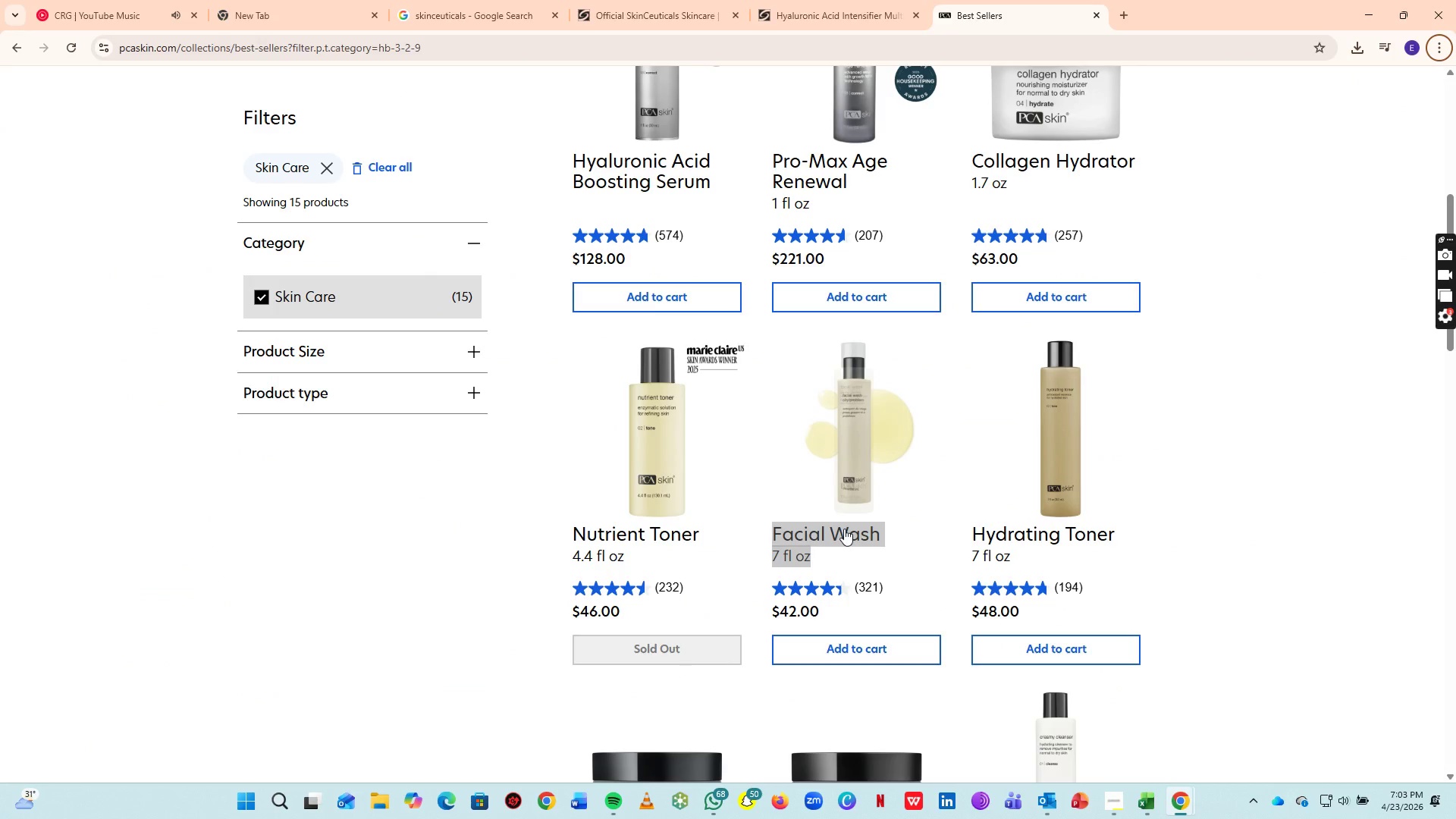 
key(Alt+Tab)
 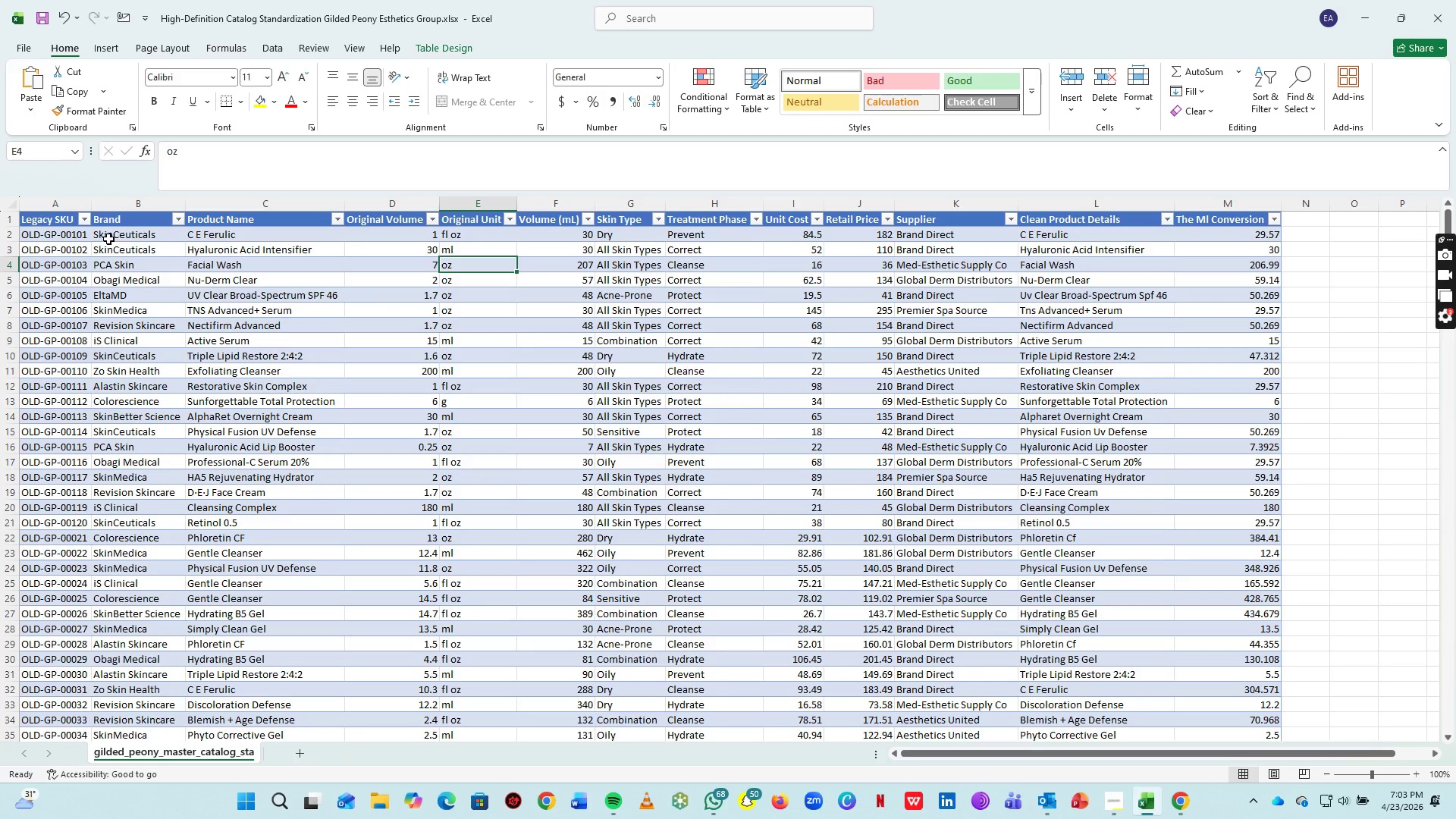 
key(Alt+Tab)
 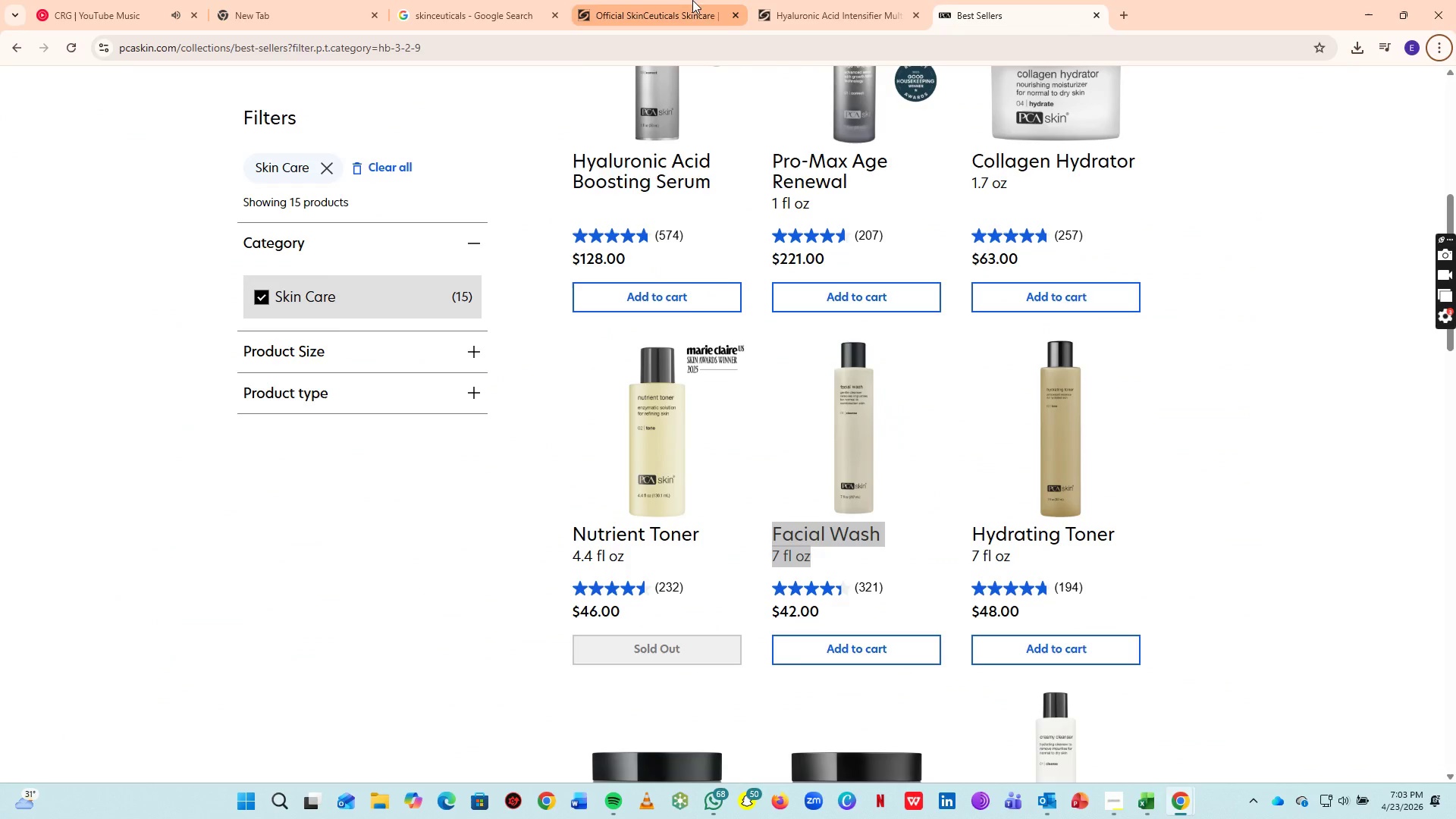 
left_click([691, 0])
 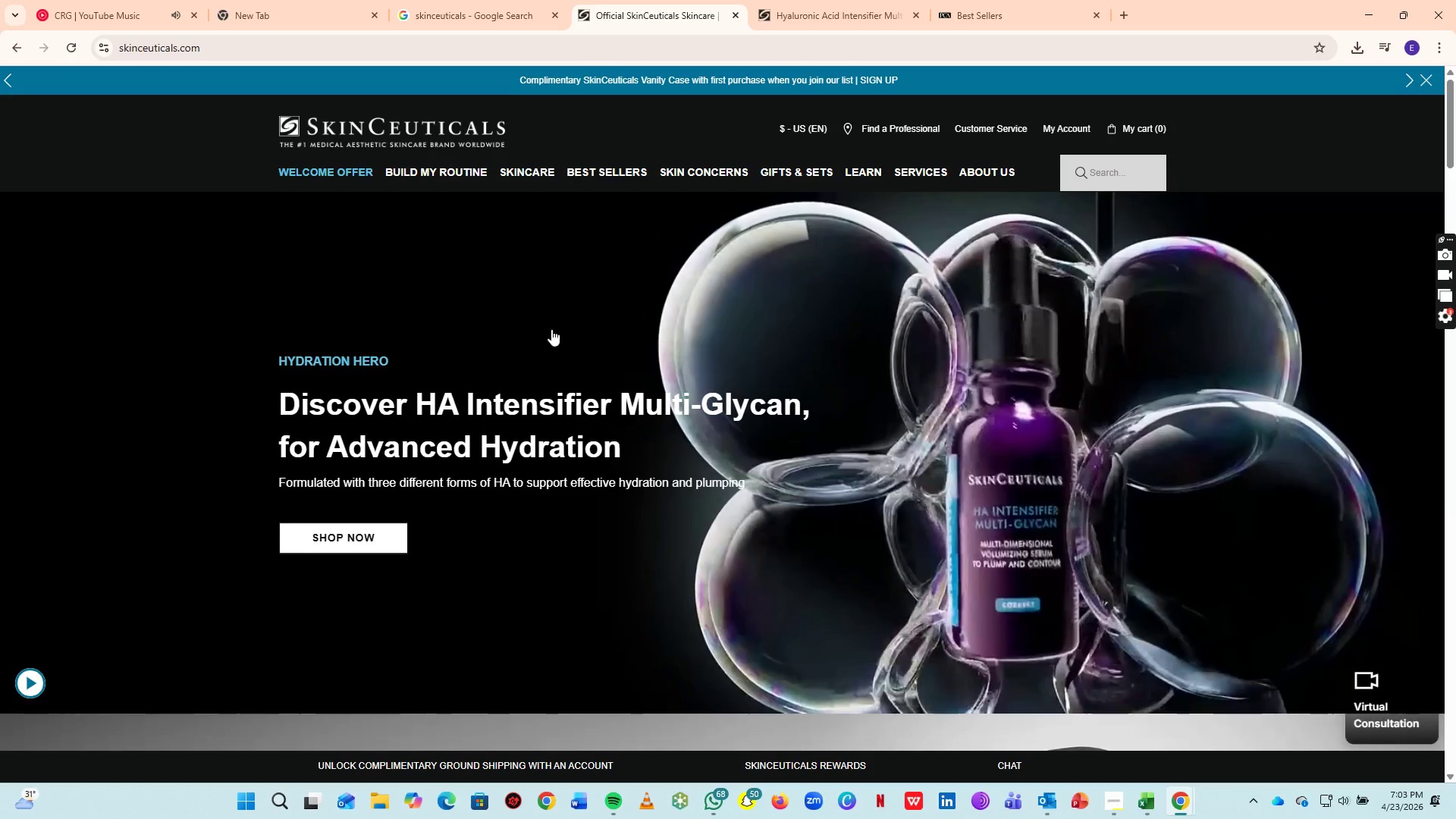 
scroll: coordinate [721, 468], scroll_direction: down, amount: 28.0
 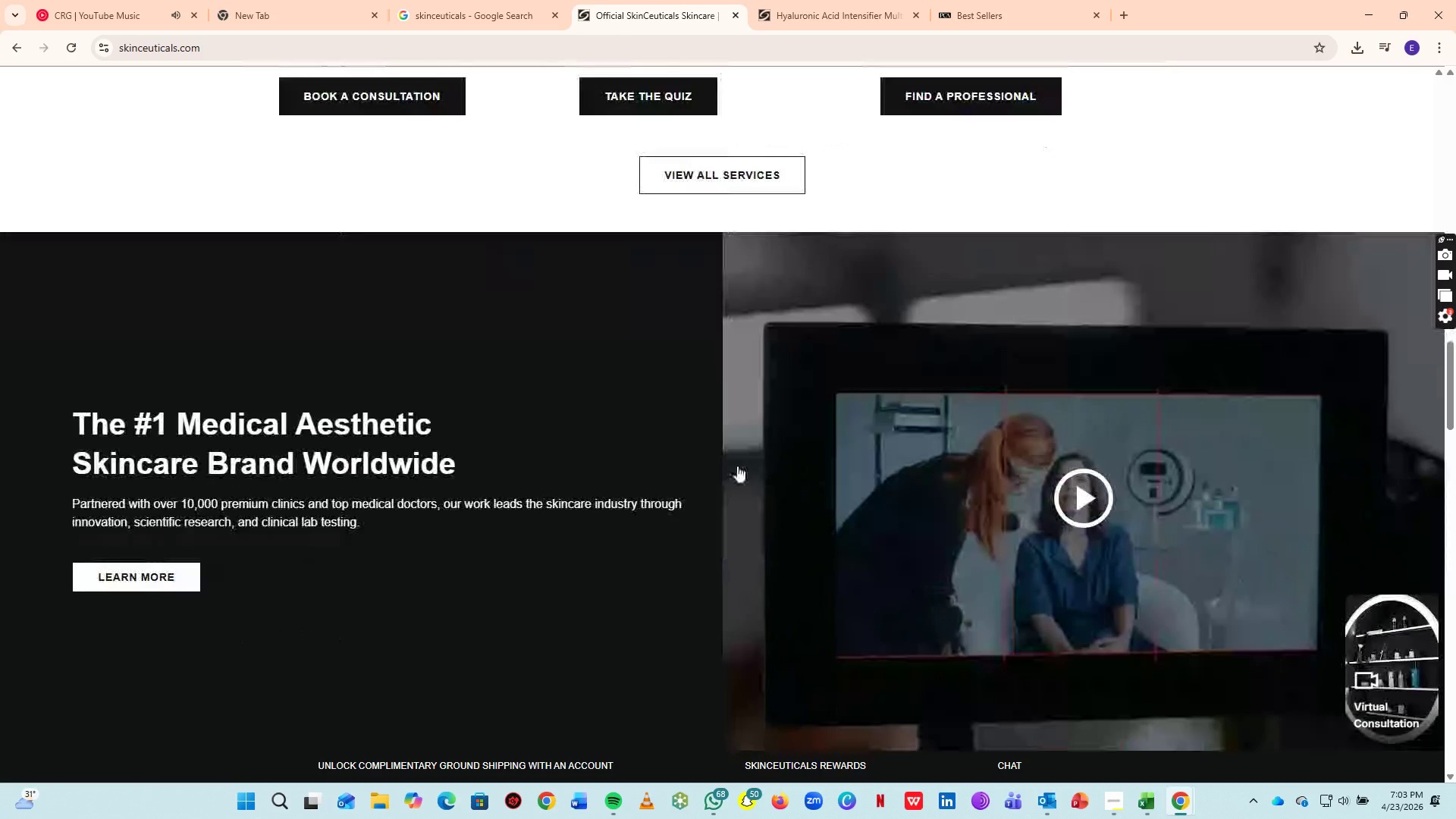 
scroll: coordinate [450, 293], scroll_direction: up, amount: 24.0
 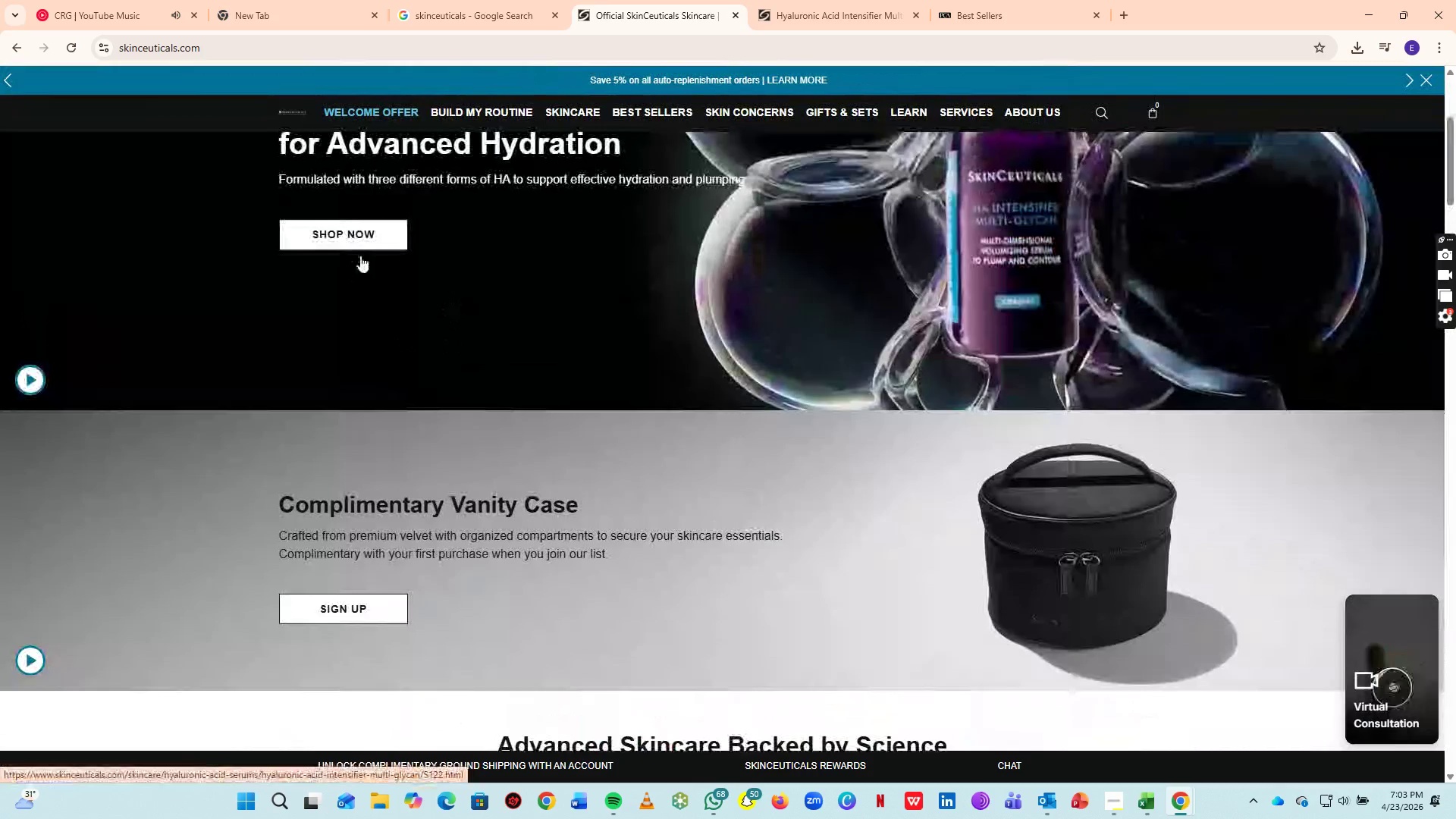 
left_click([362, 234])
 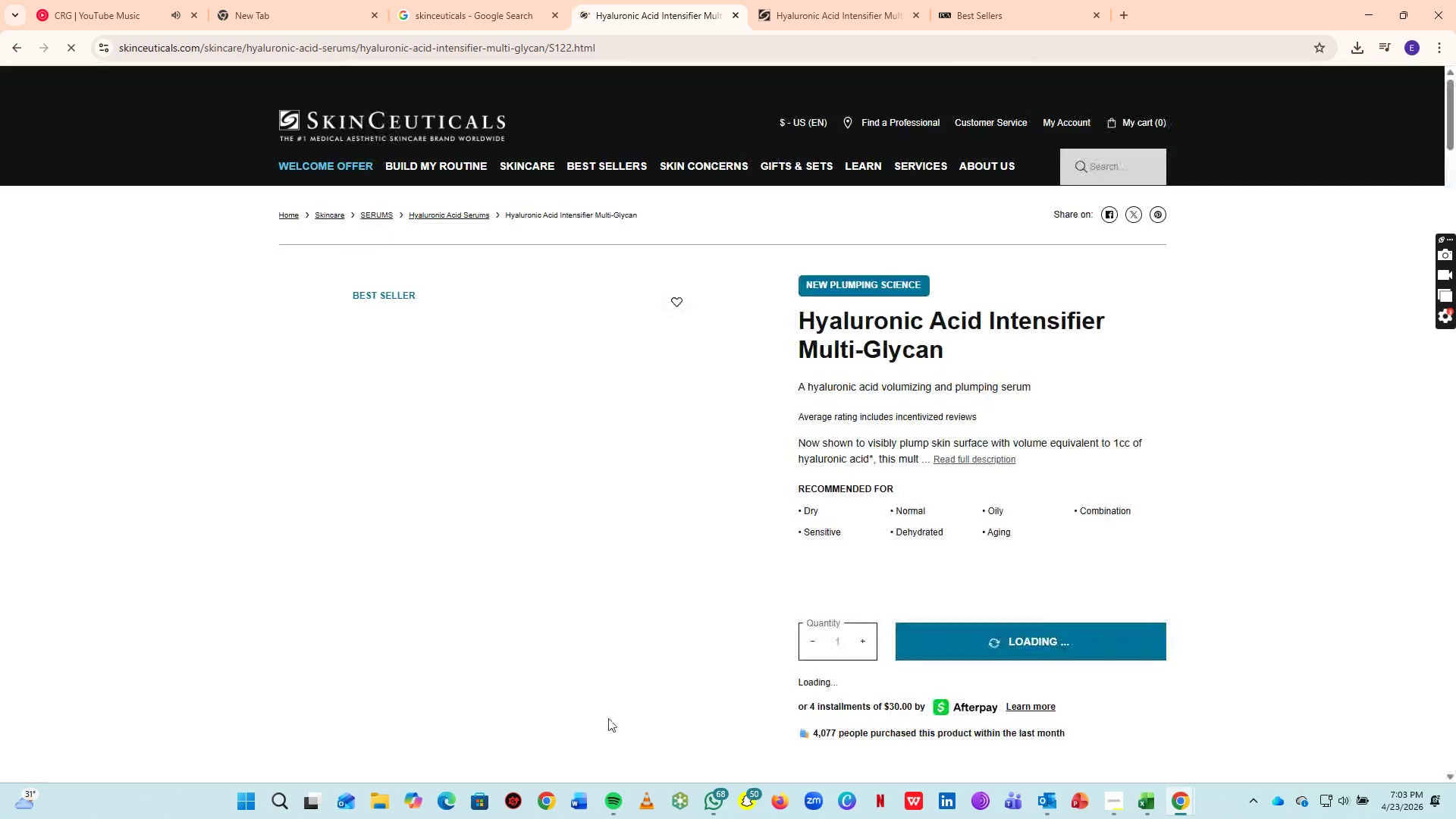 
scroll: coordinate [603, 450], scroll_direction: down, amount: 6.0
 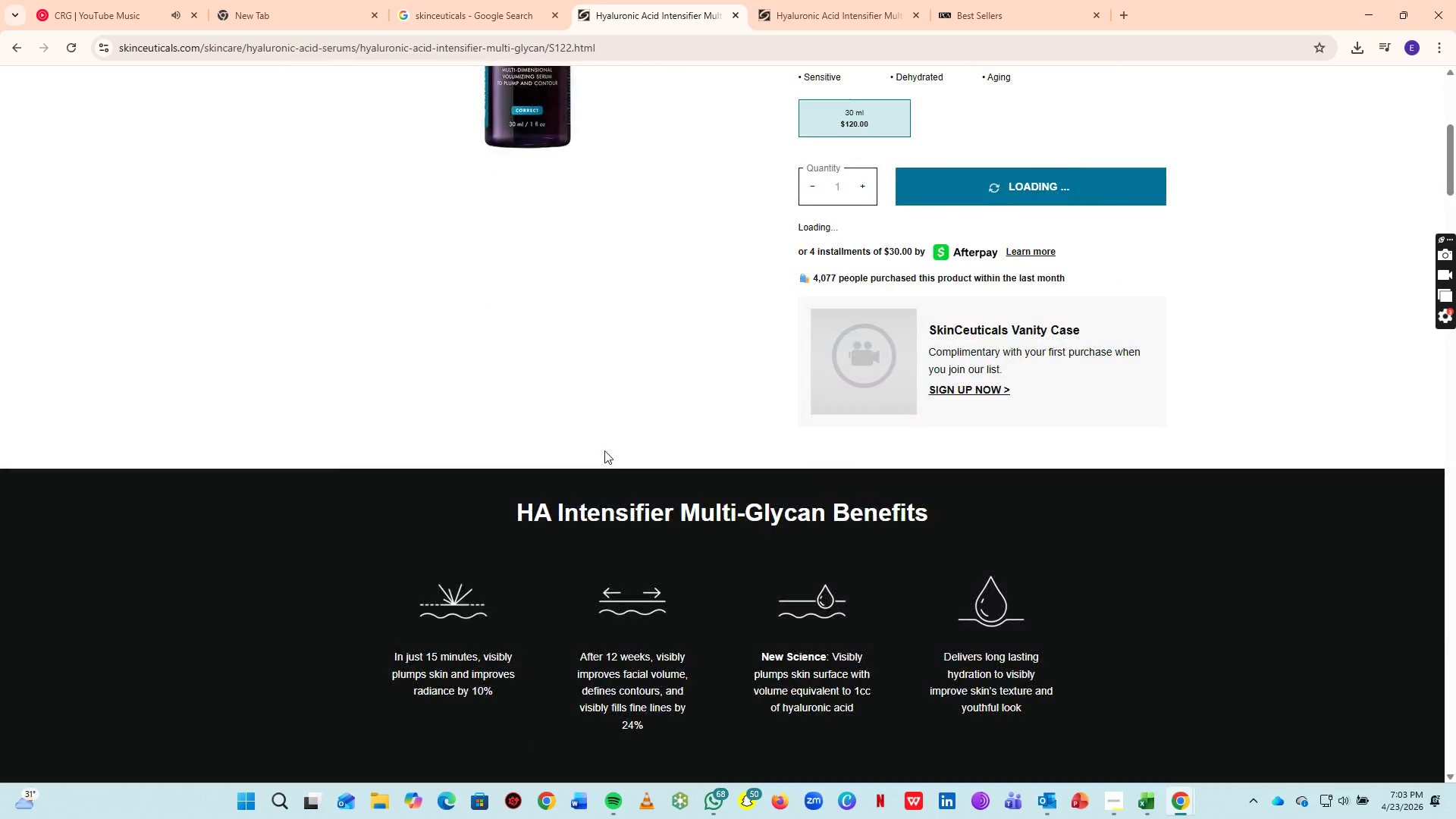 
scroll: coordinate [837, 320], scroll_direction: up, amount: 7.0
 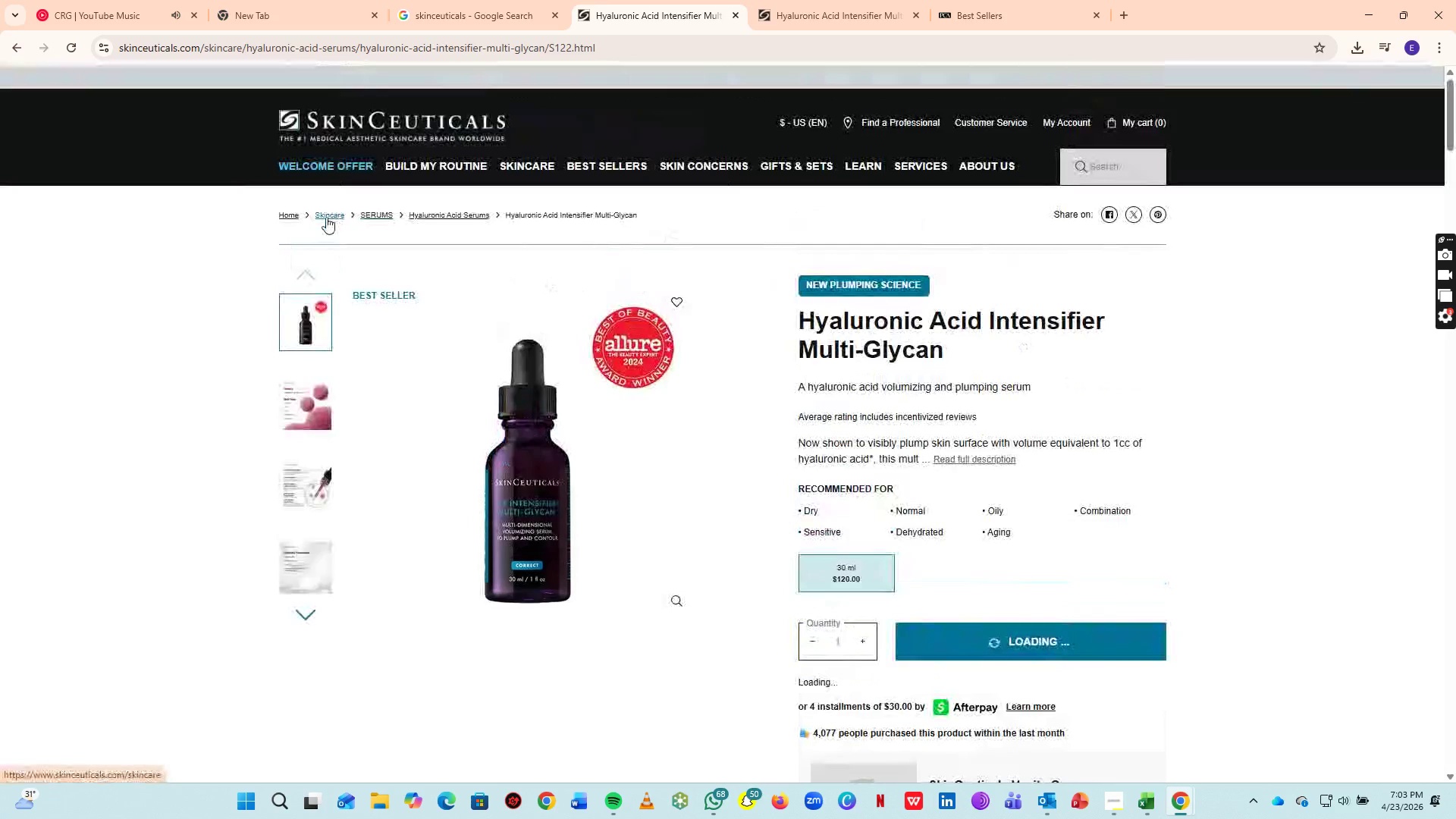 
left_click([326, 217])
 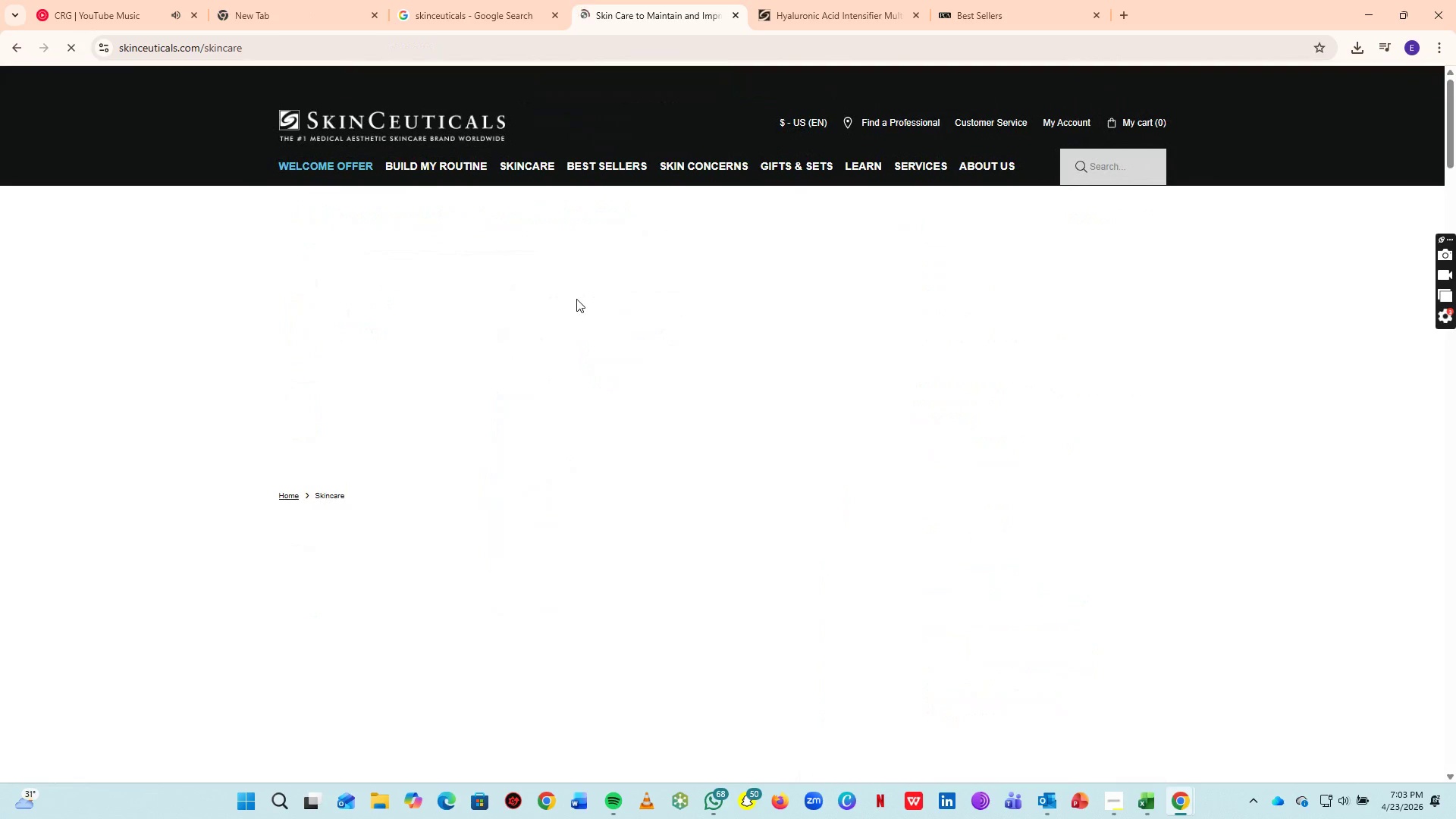 
wait(6.25)
 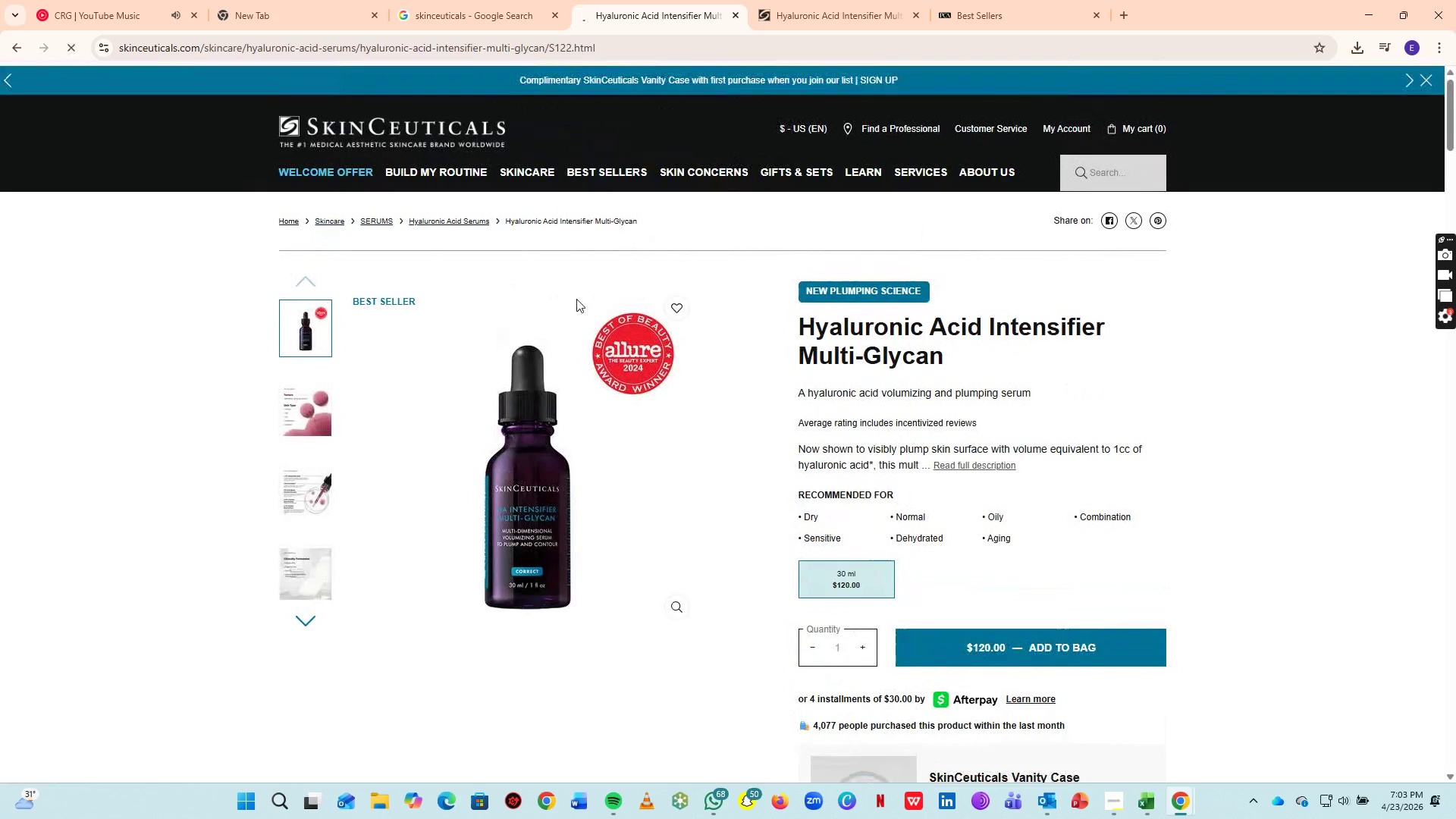 
scroll: coordinate [952, 711], scroll_direction: up, amount: 1.0
 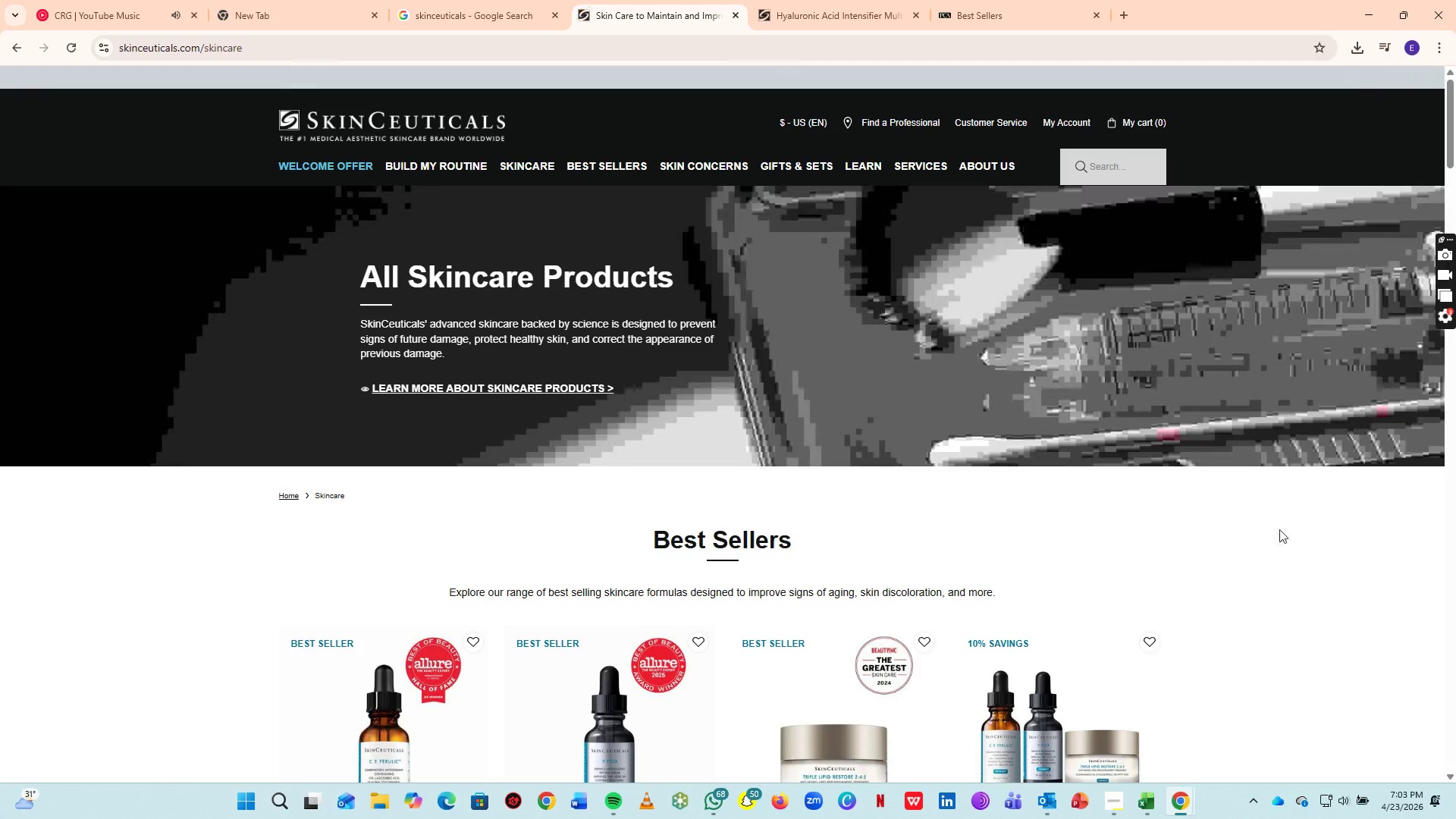 
scroll: coordinate [784, 401], scroll_direction: down, amount: 12.0
 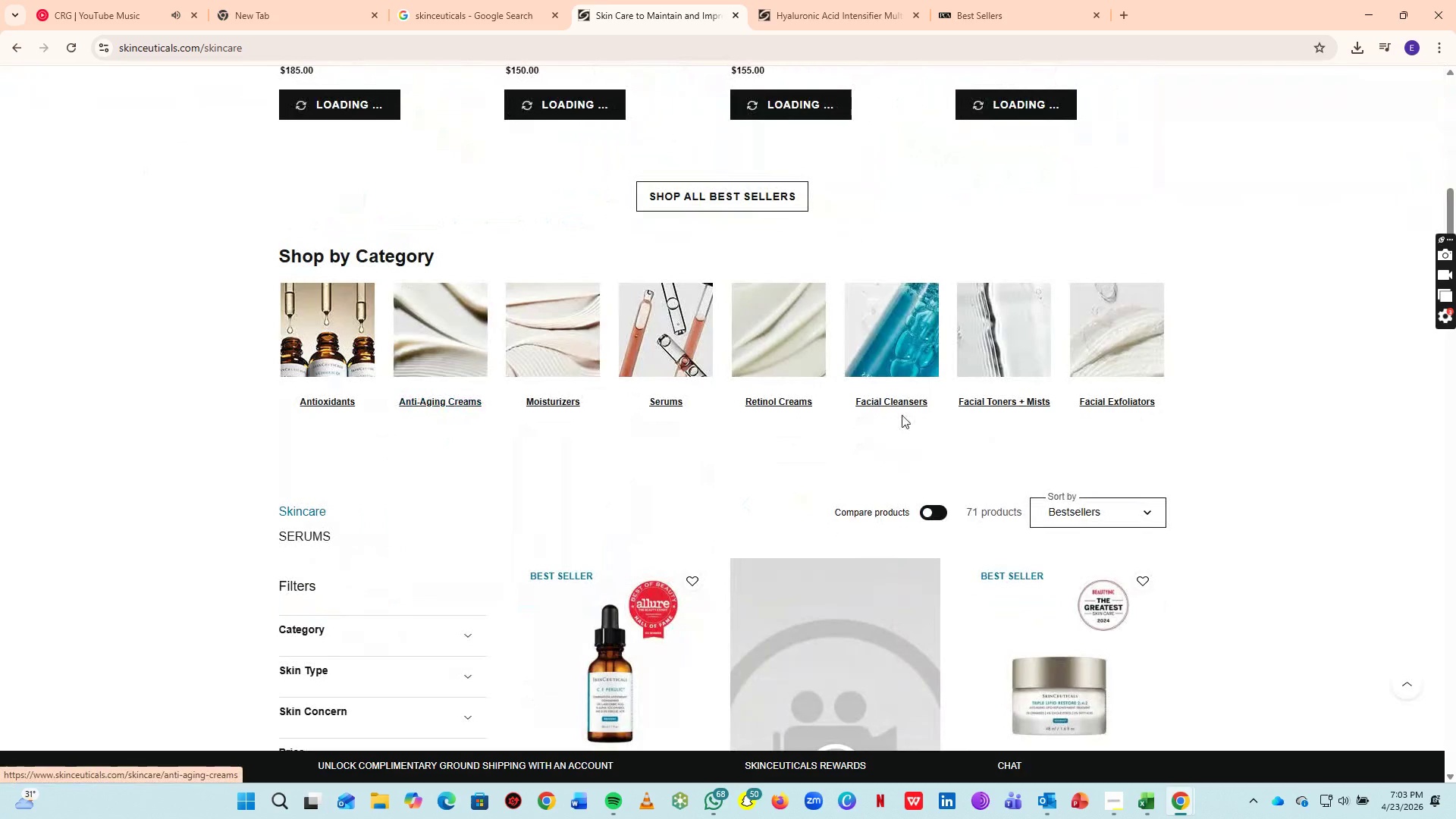 
left_click([919, 402])
 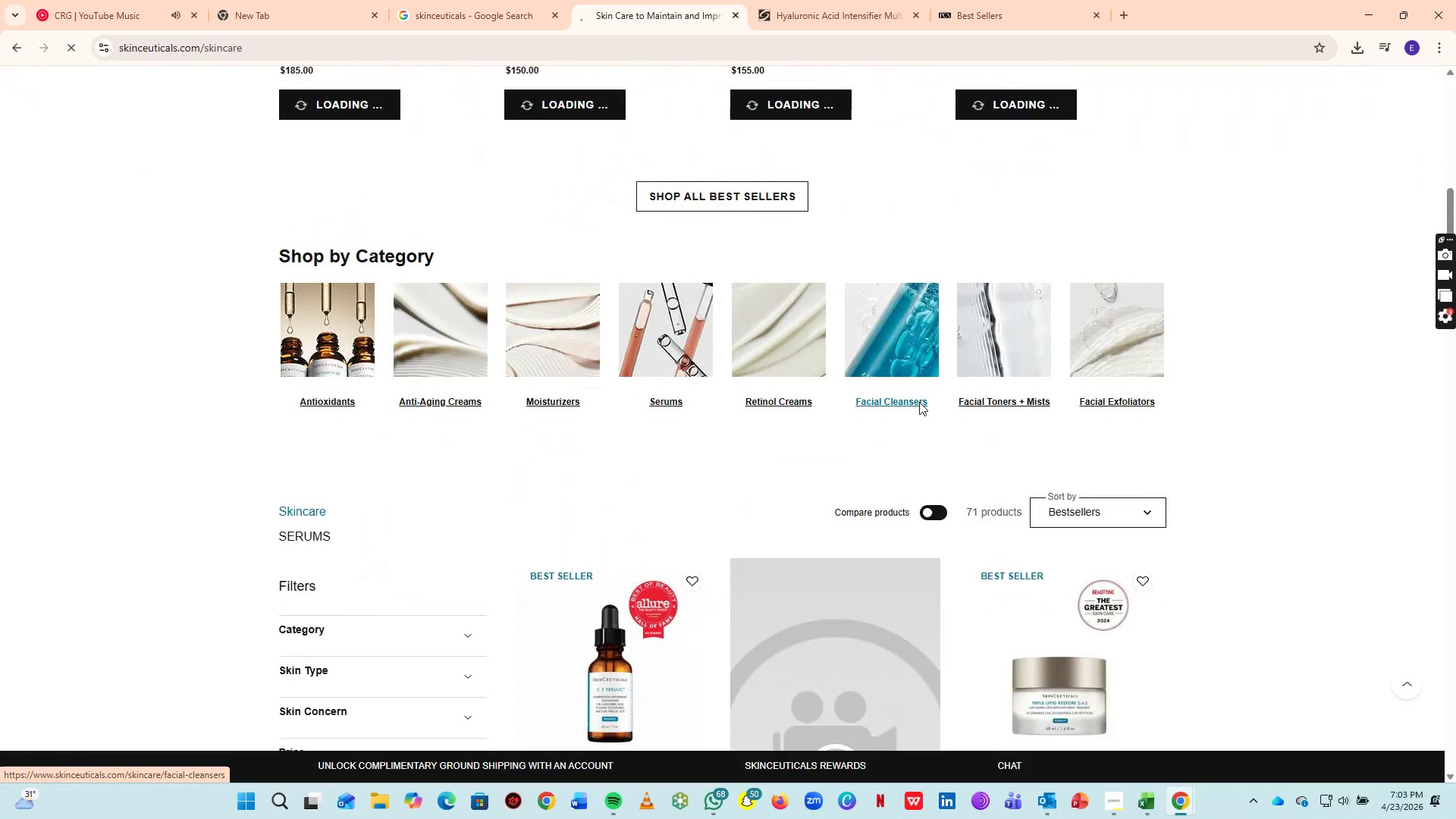 
key(Alt+Tab)
 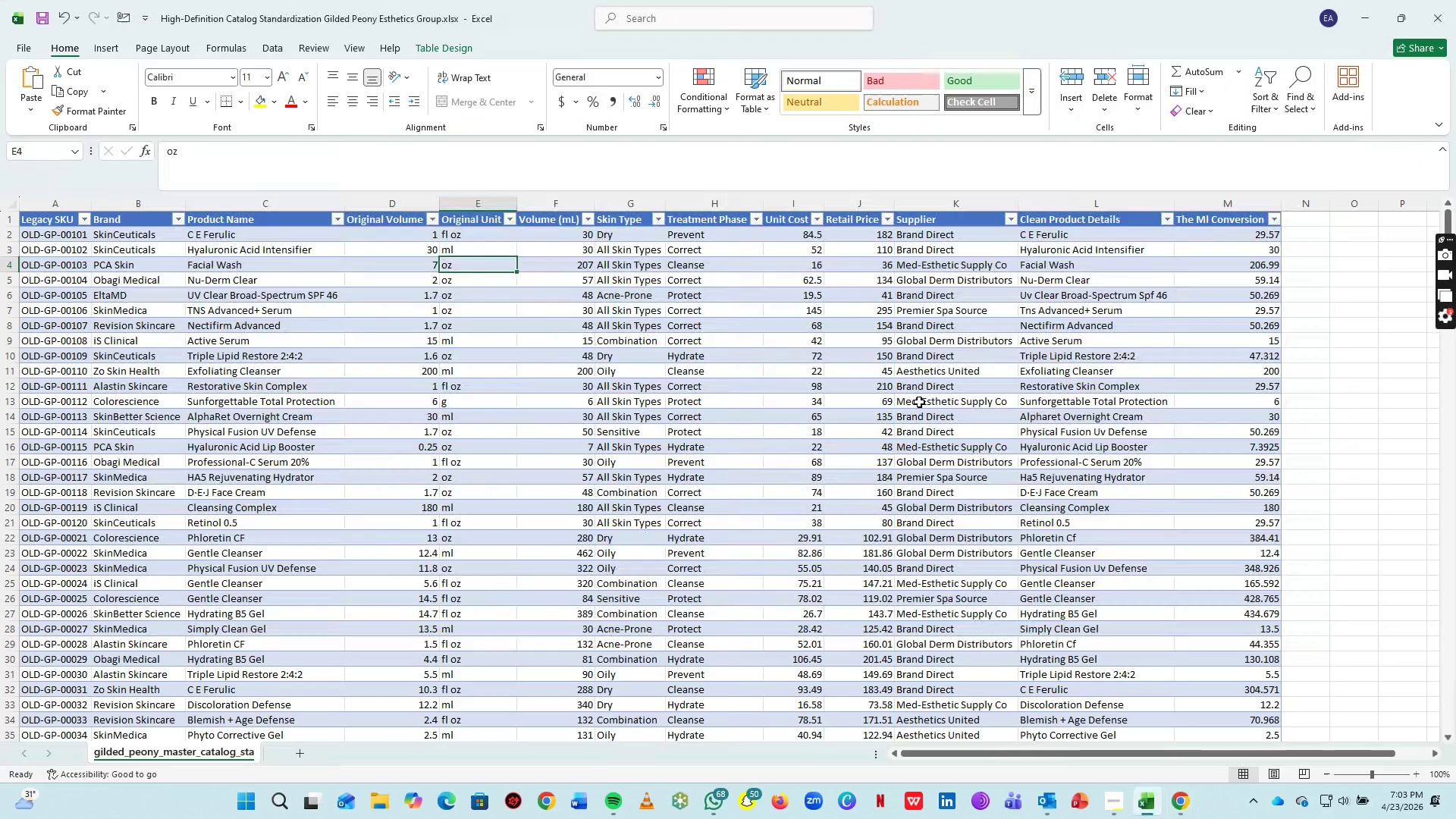 
key(Alt+Tab)
 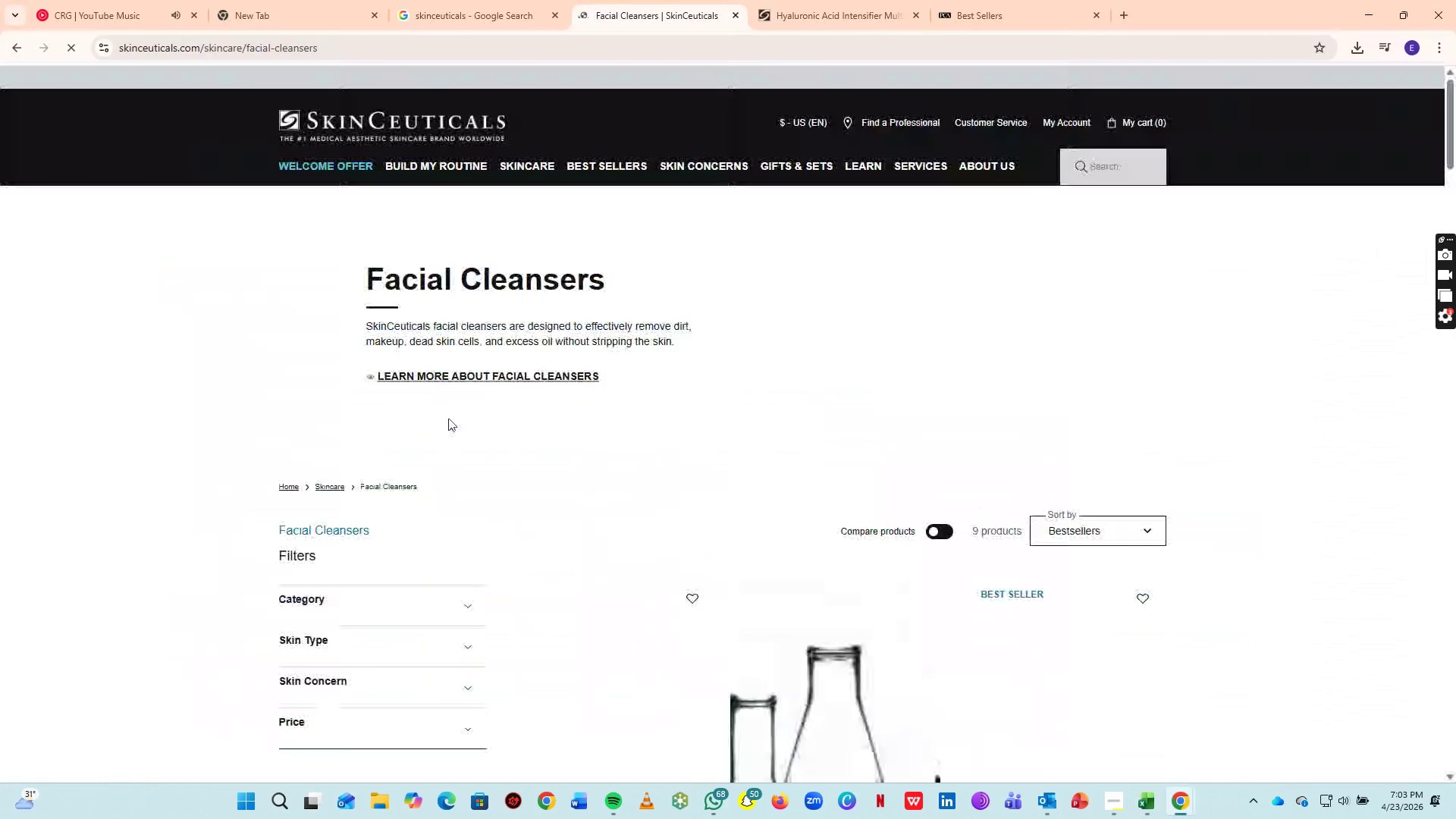 
scroll: coordinate [467, 536], scroll_direction: down, amount: 1.0
 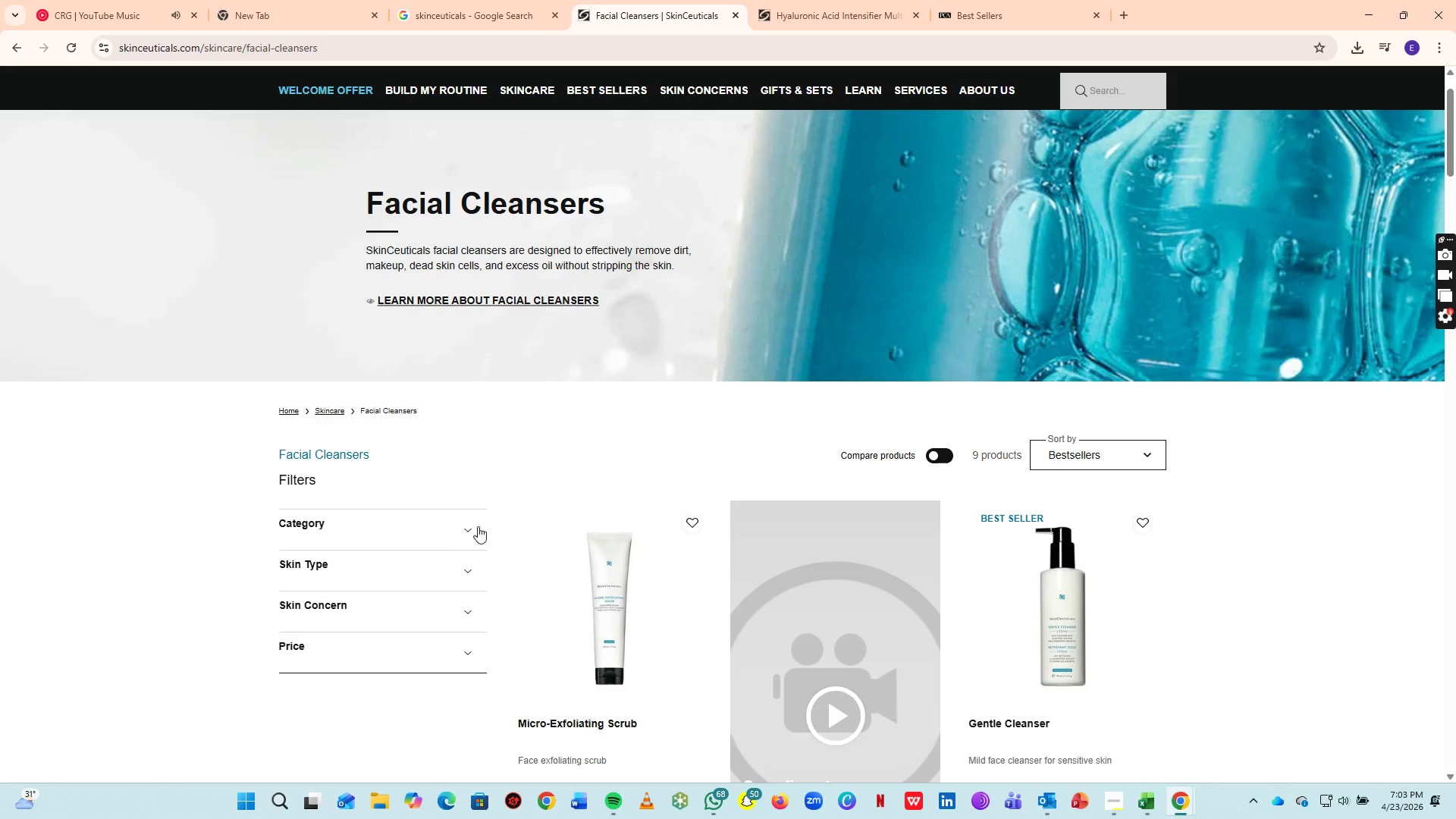 
left_click([461, 526])
 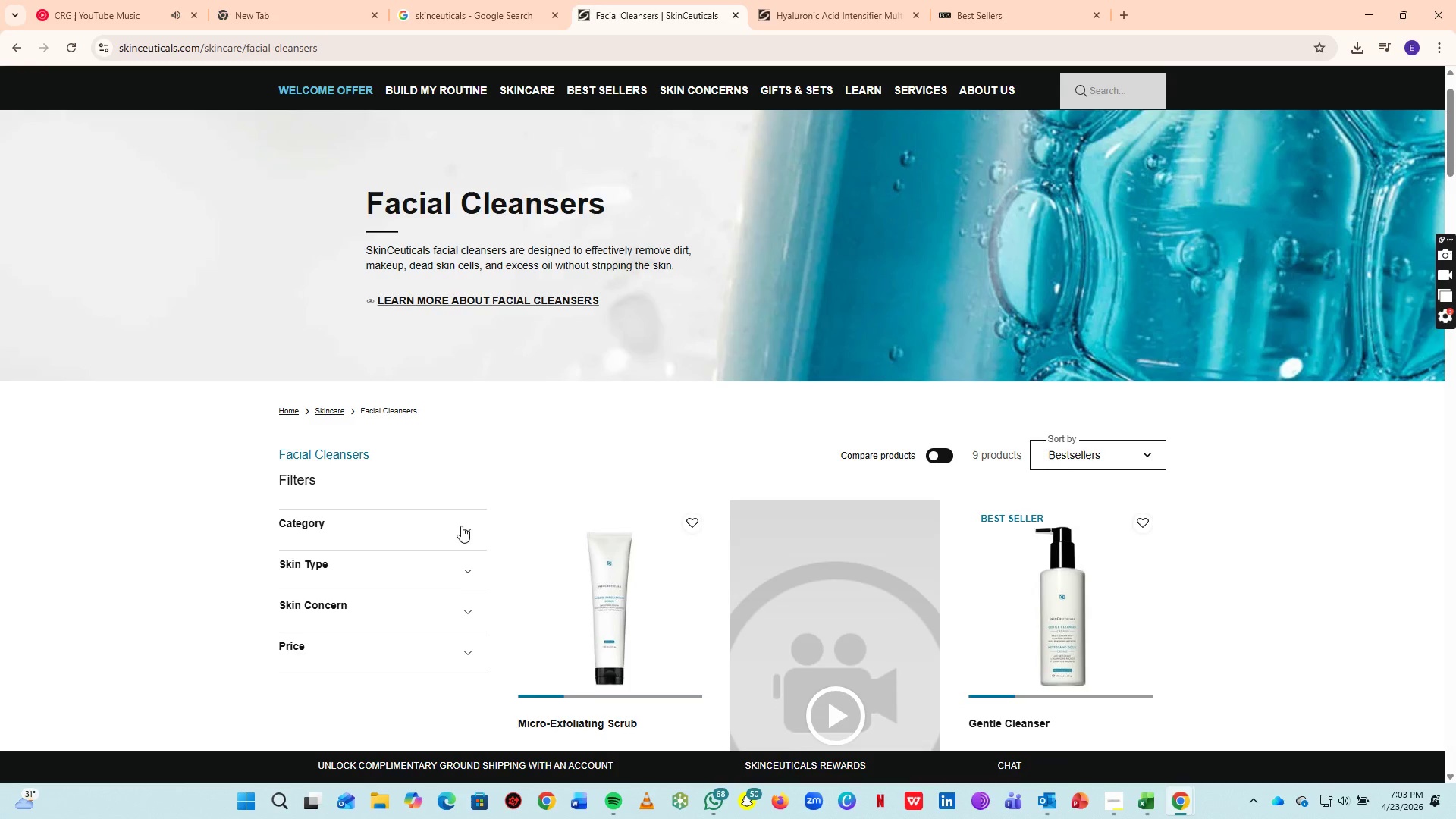 
scroll: coordinate [465, 459], scroll_direction: down, amount: 16.0
 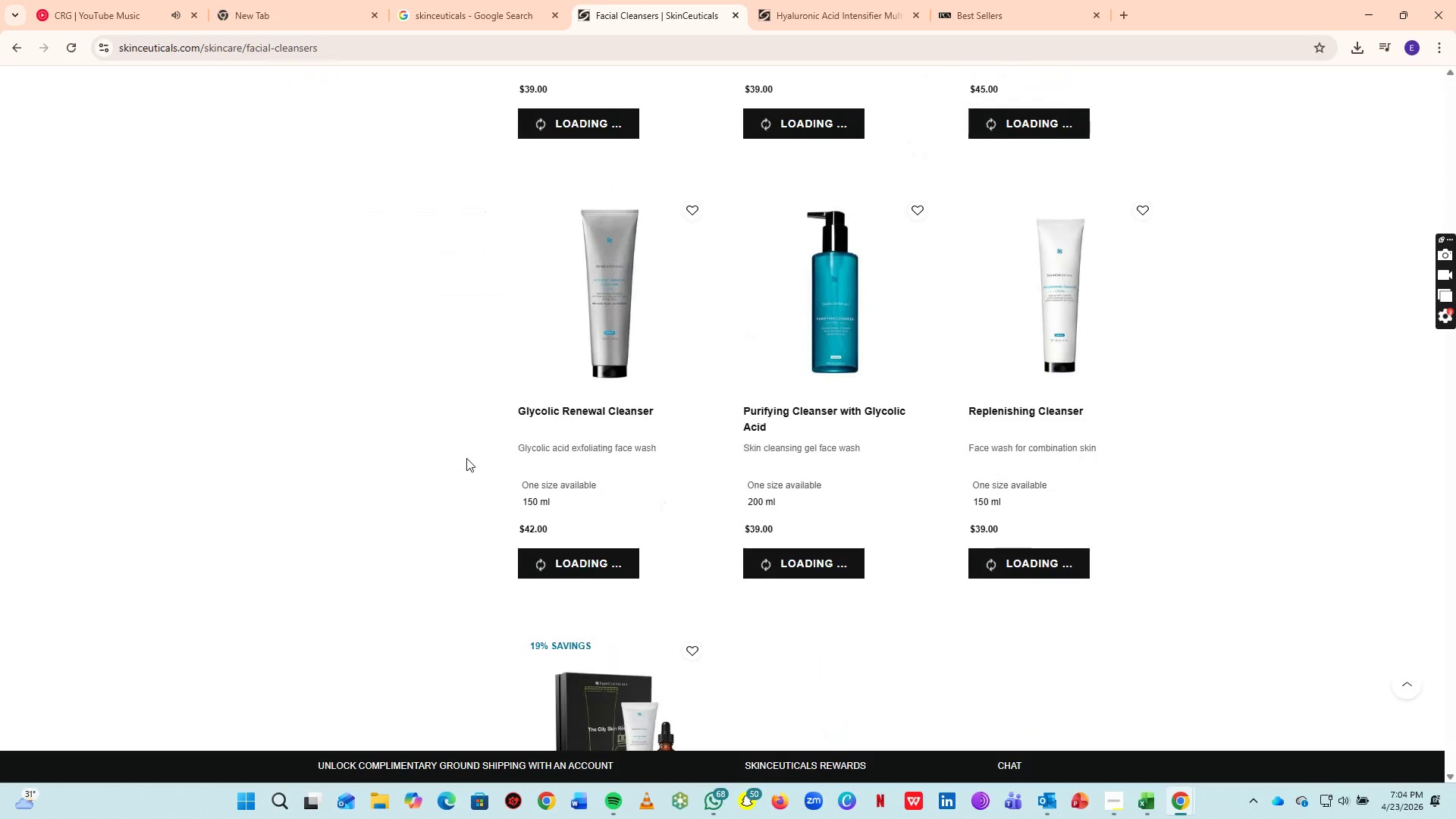 
key(Alt+AltLeft)
 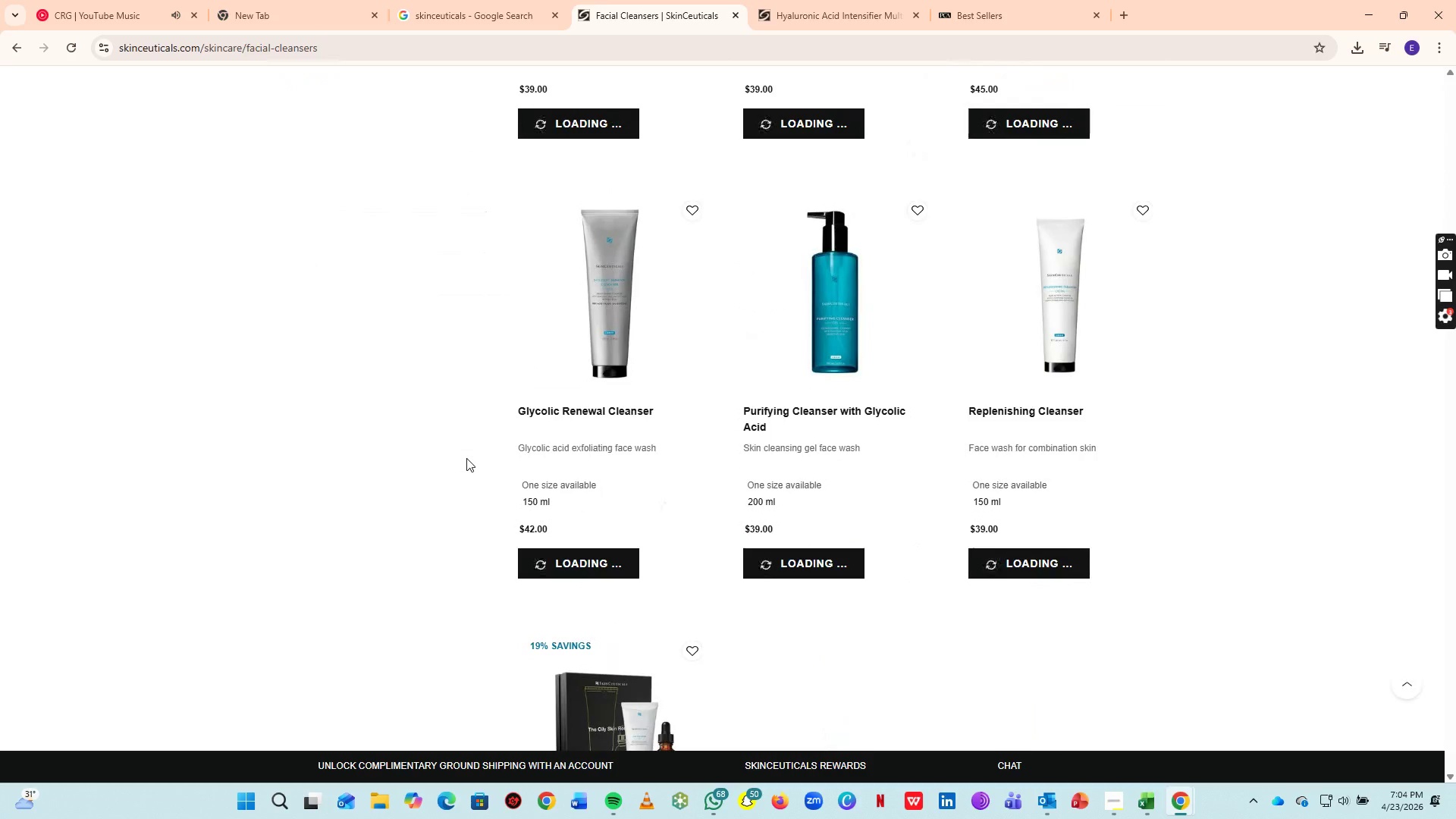 
key(Alt+Tab)
 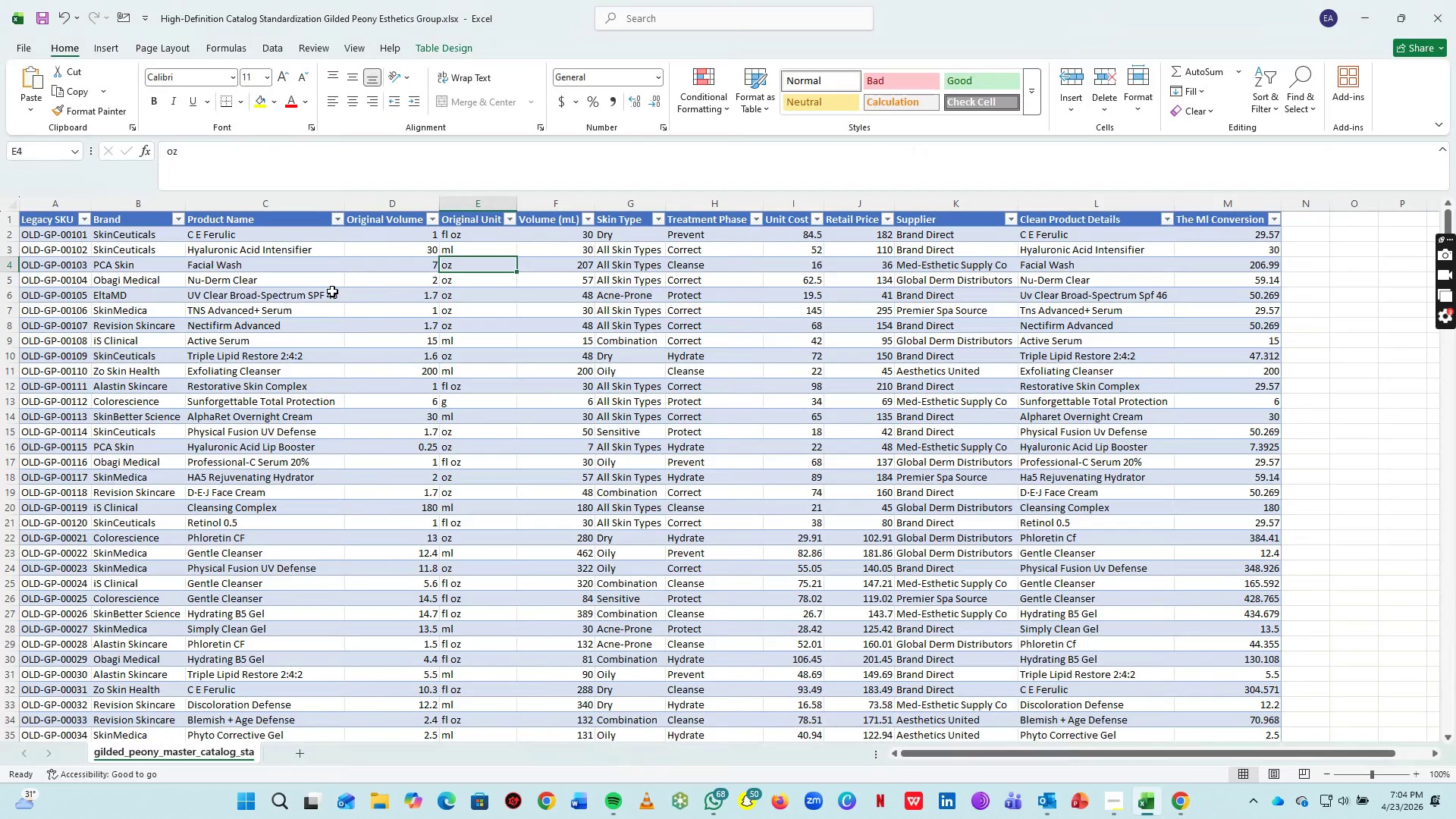 
key(Alt+AltLeft)
 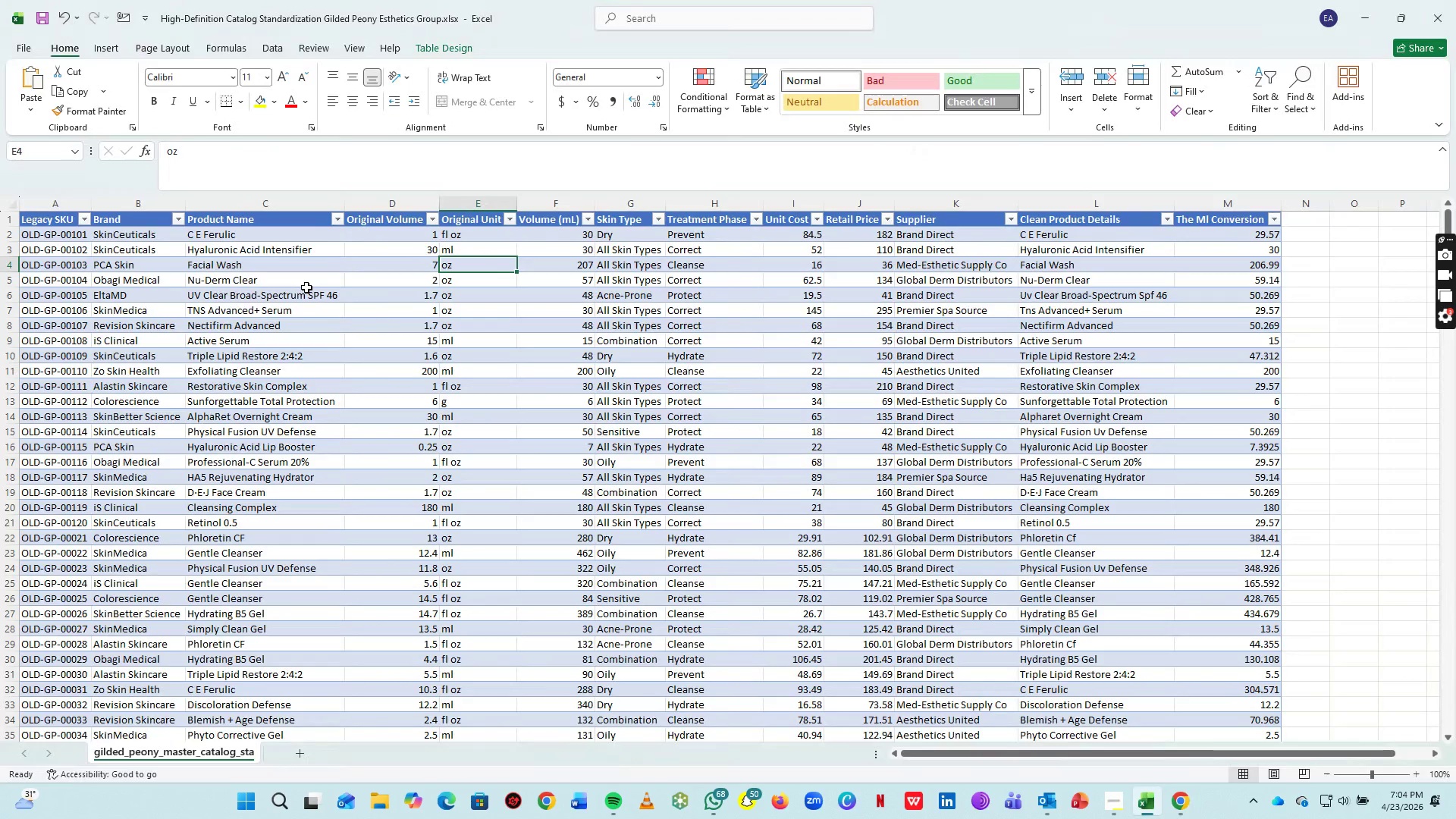 
key(Alt+Tab)
 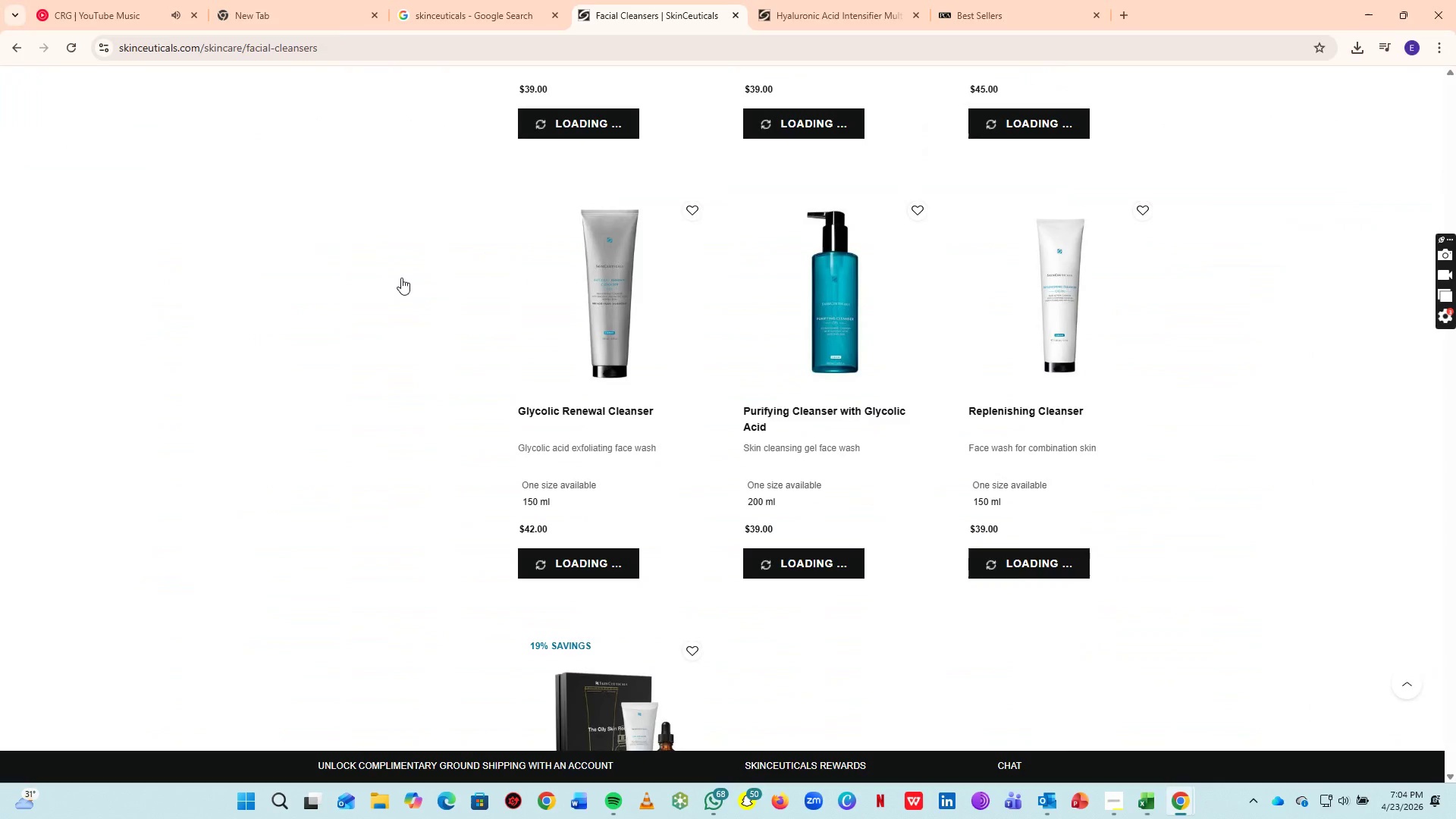 
scroll: coordinate [495, 441], scroll_direction: down, amount: 4.0
 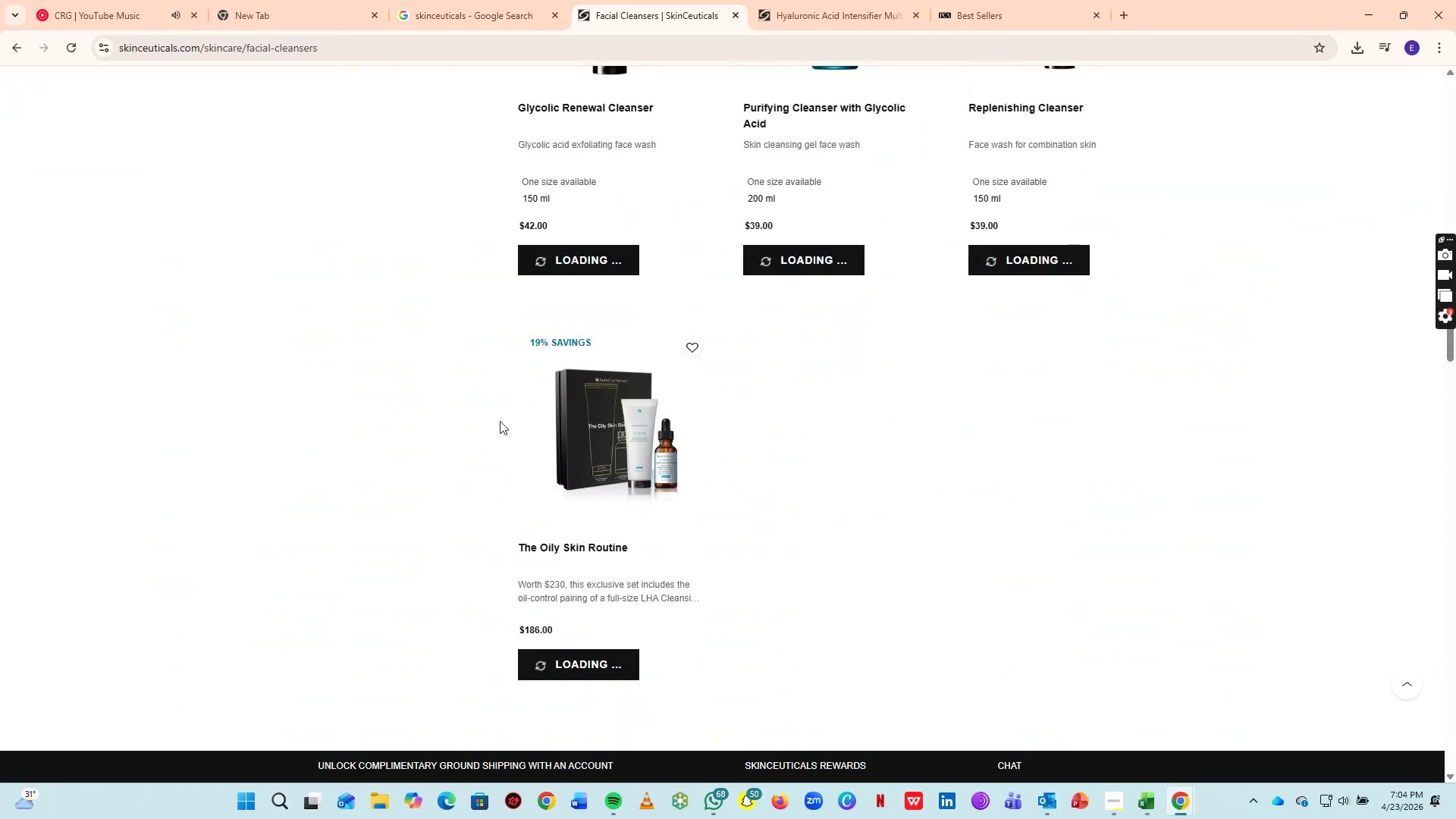 
scroll: coordinate [405, 325], scroll_direction: up, amount: 19.0
 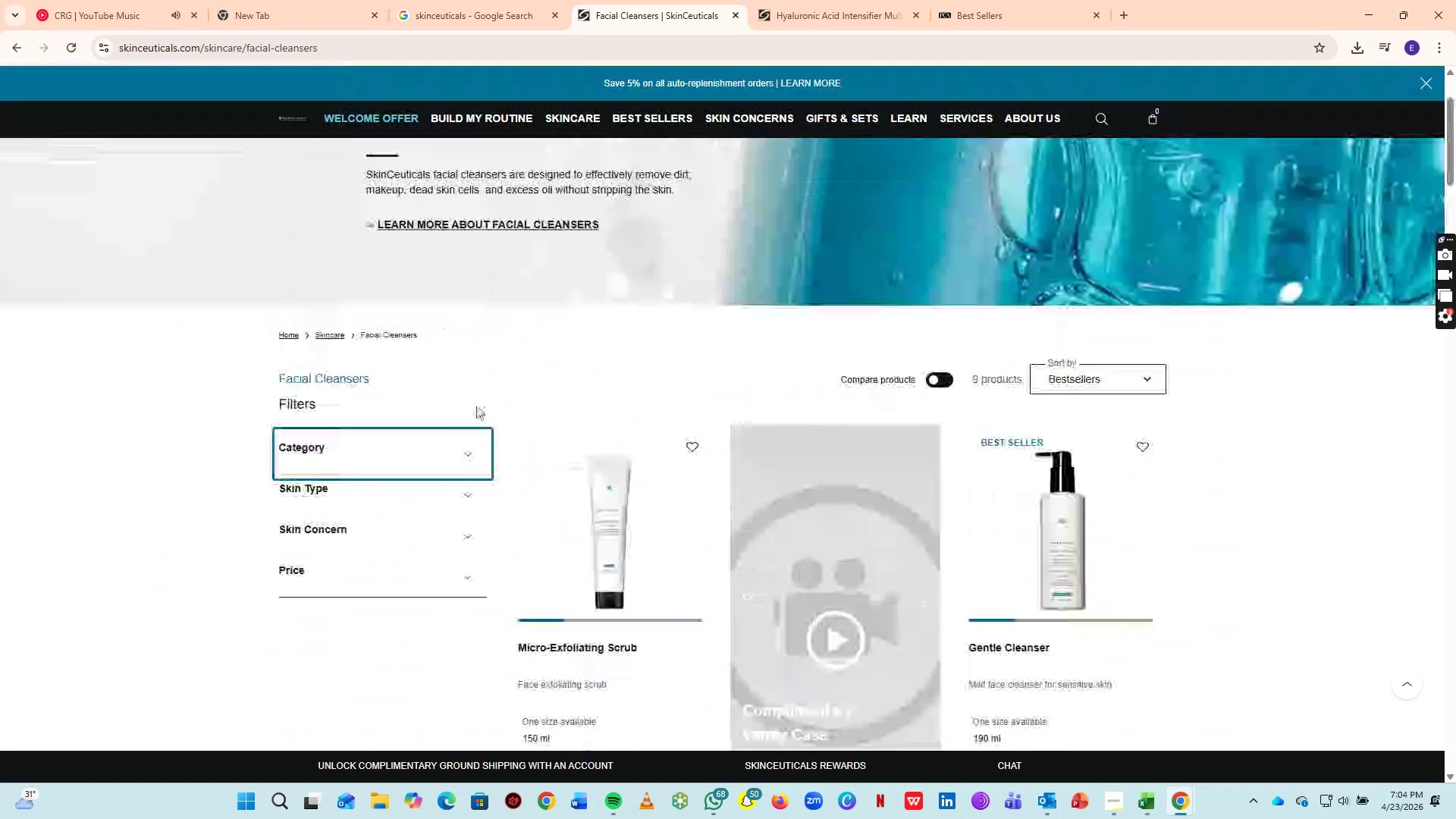 
left_click([469, 450])
 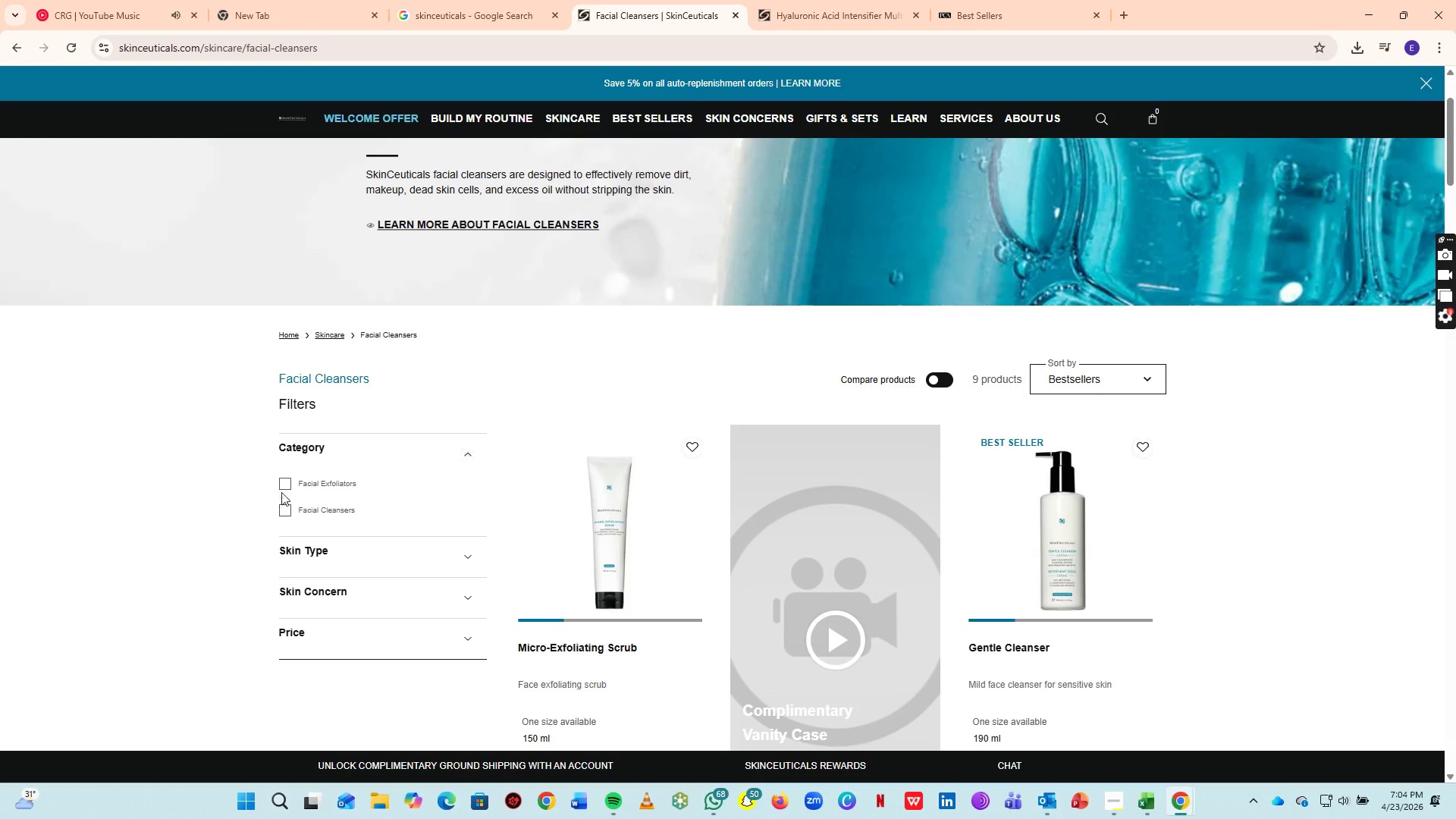 
left_click([284, 485])
 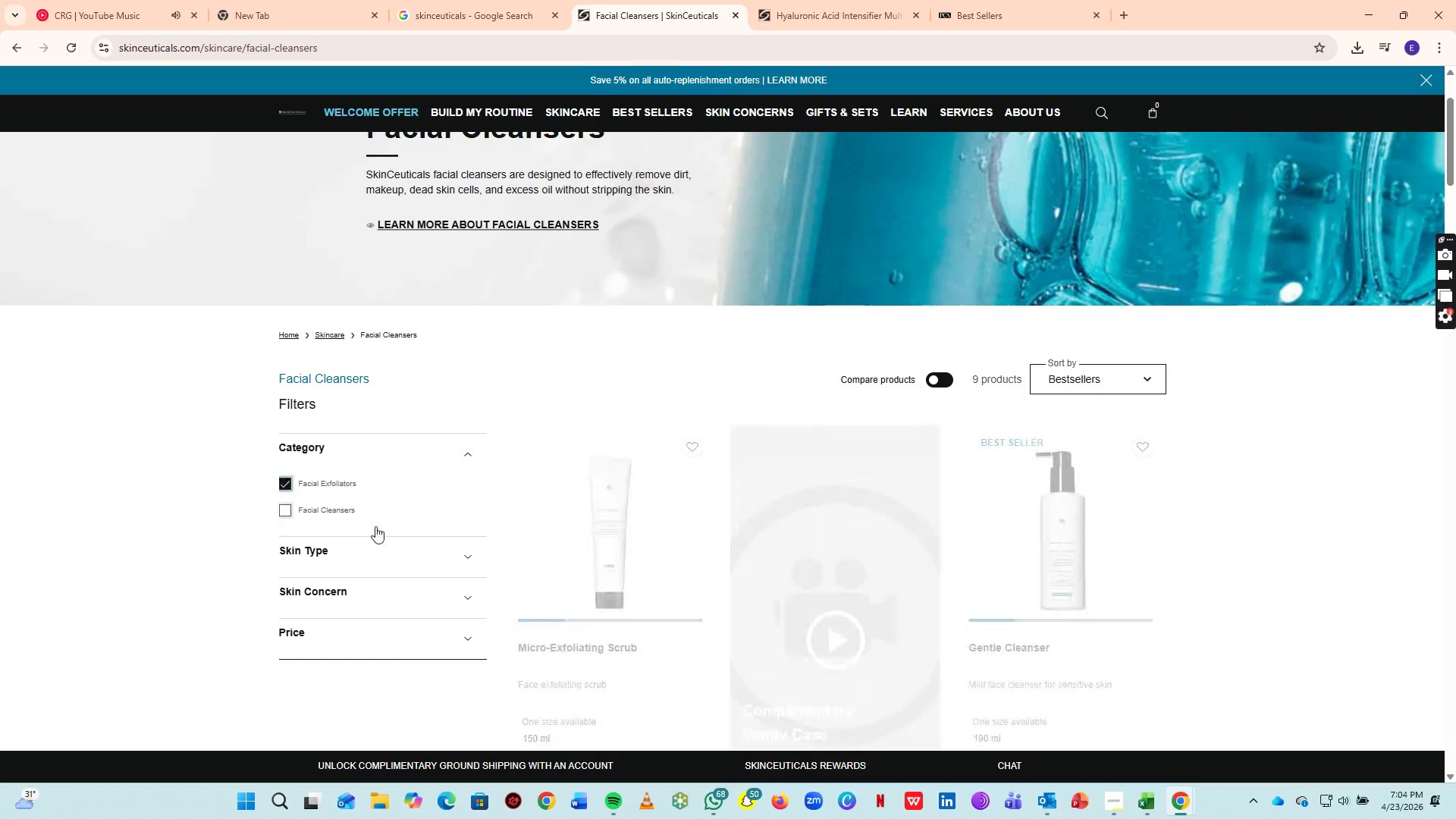 
scroll: coordinate [710, 546], scroll_direction: down, amount: 16.0
 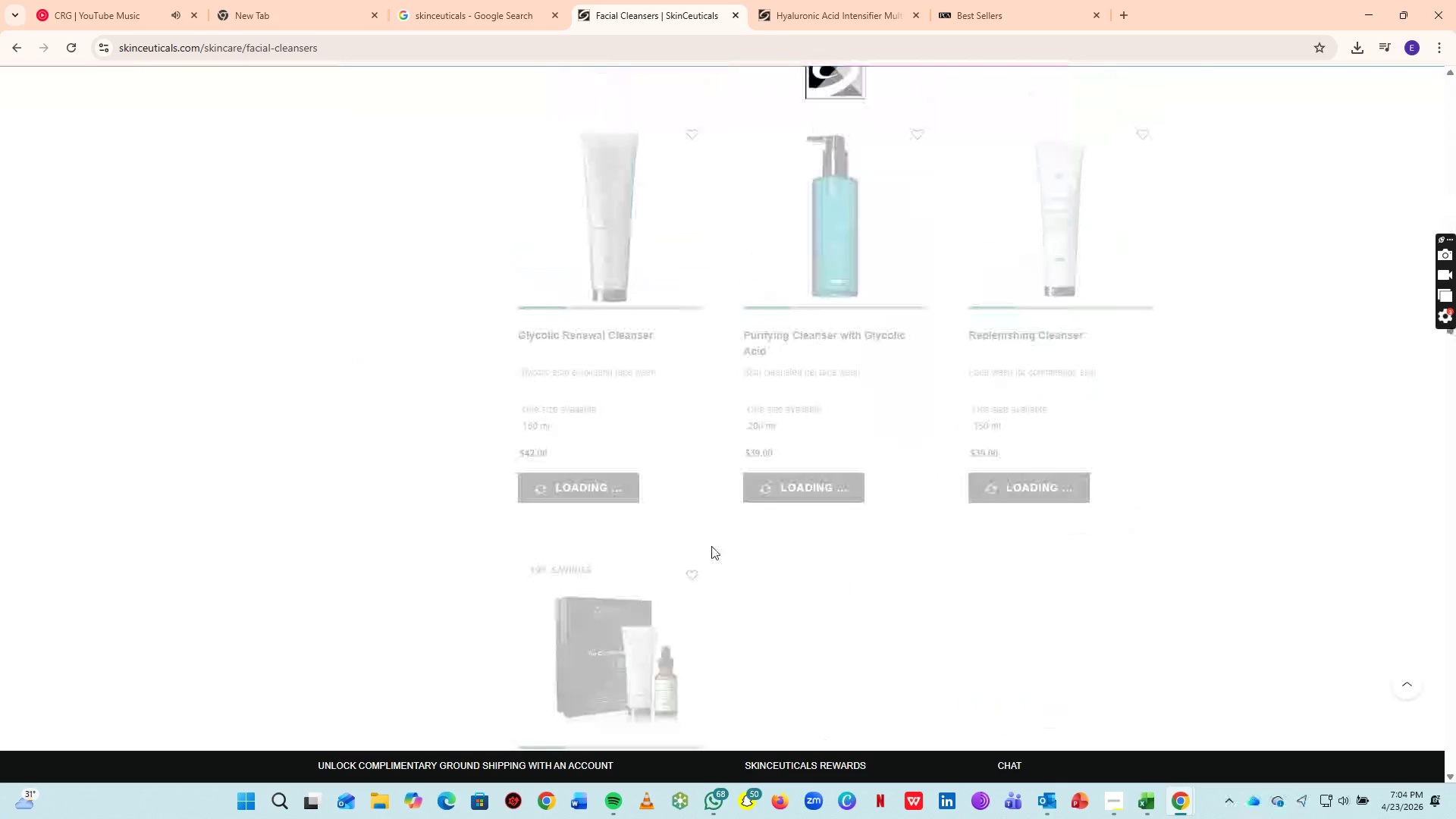 
scroll: coordinate [734, 544], scroll_direction: up, amount: 3.0
 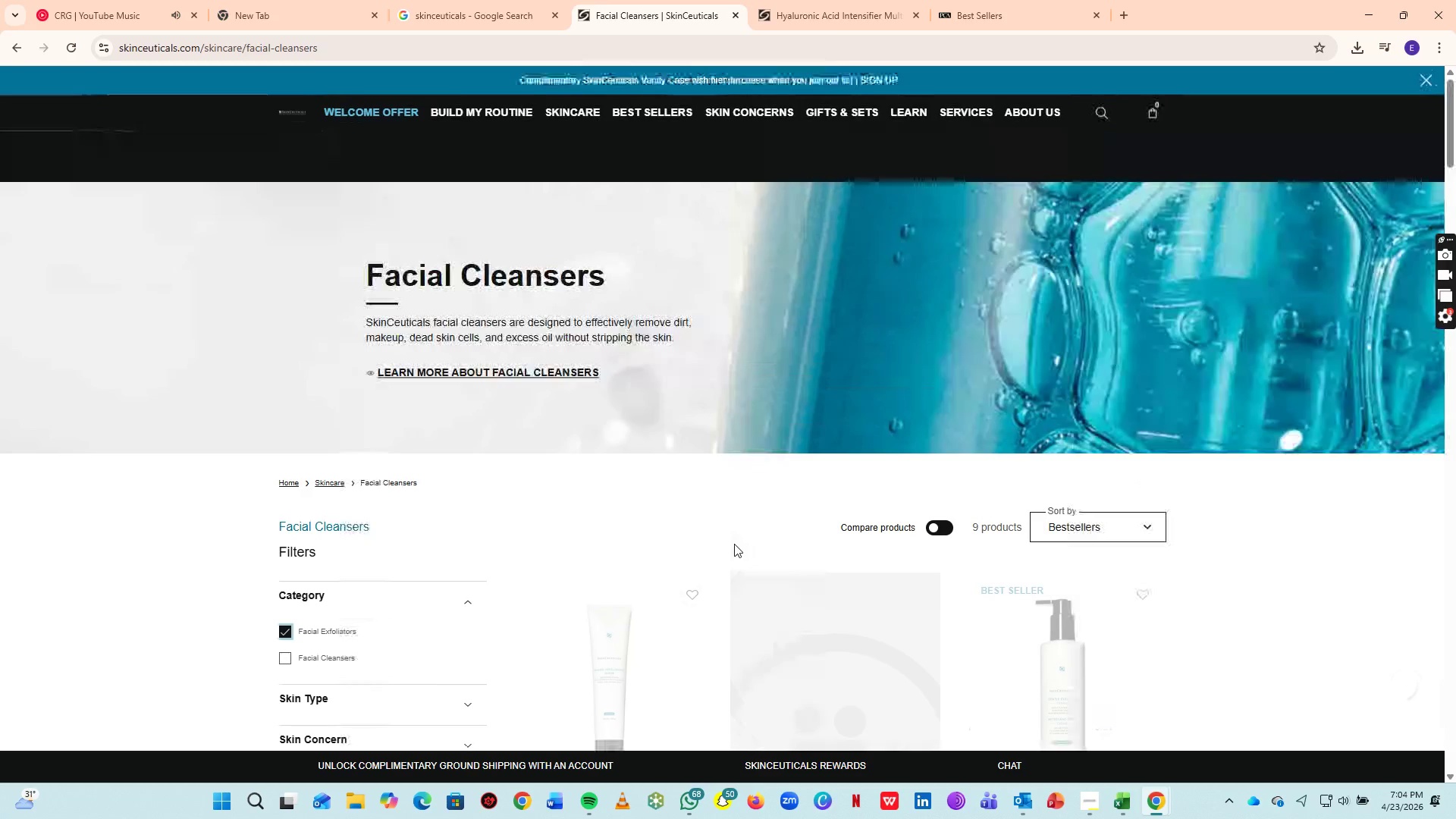 
scroll: coordinate [924, 598], scroll_direction: down, amount: 19.0
 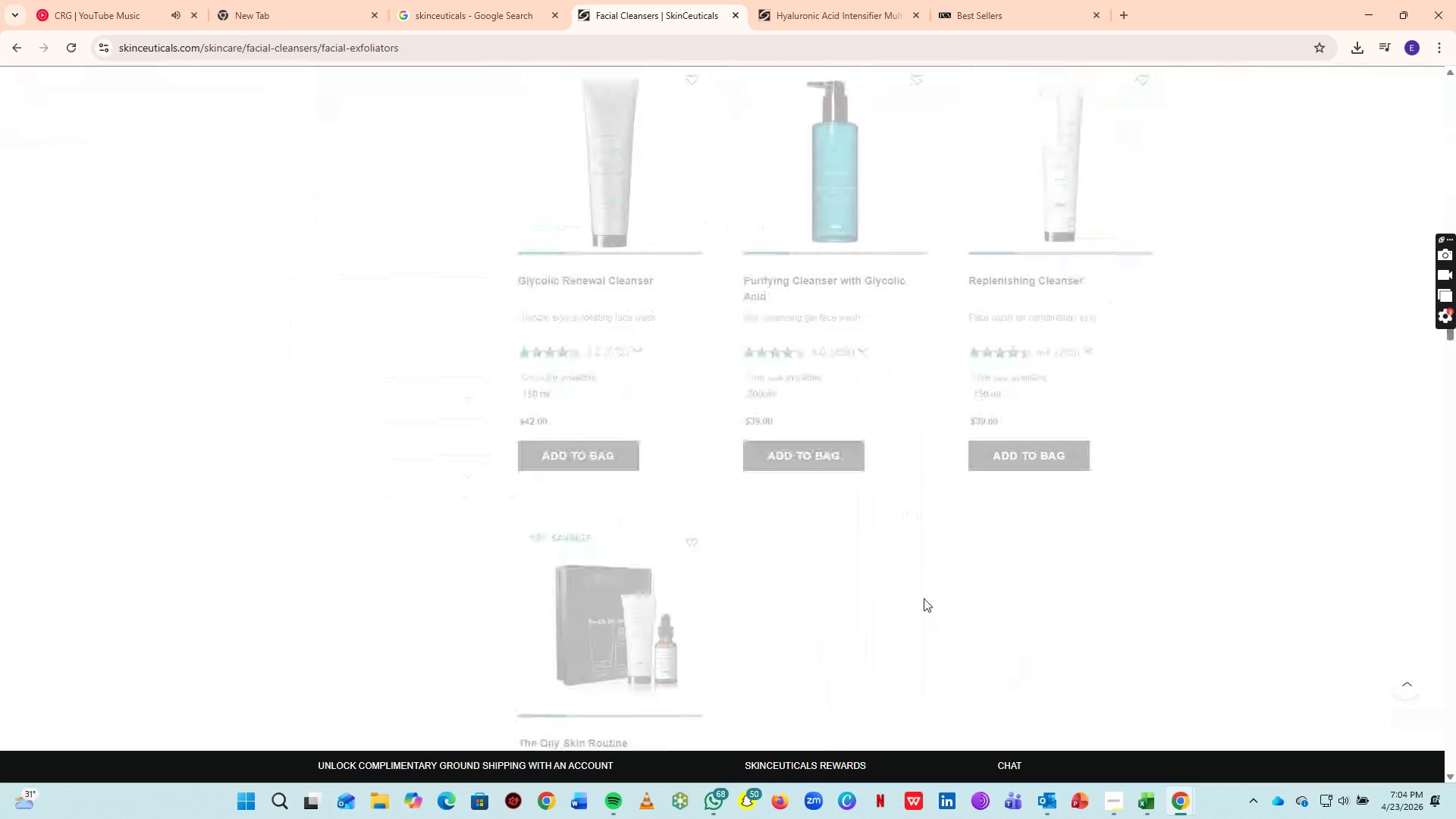 
scroll: coordinate [1057, 141], scroll_direction: up, amount: 8.0
 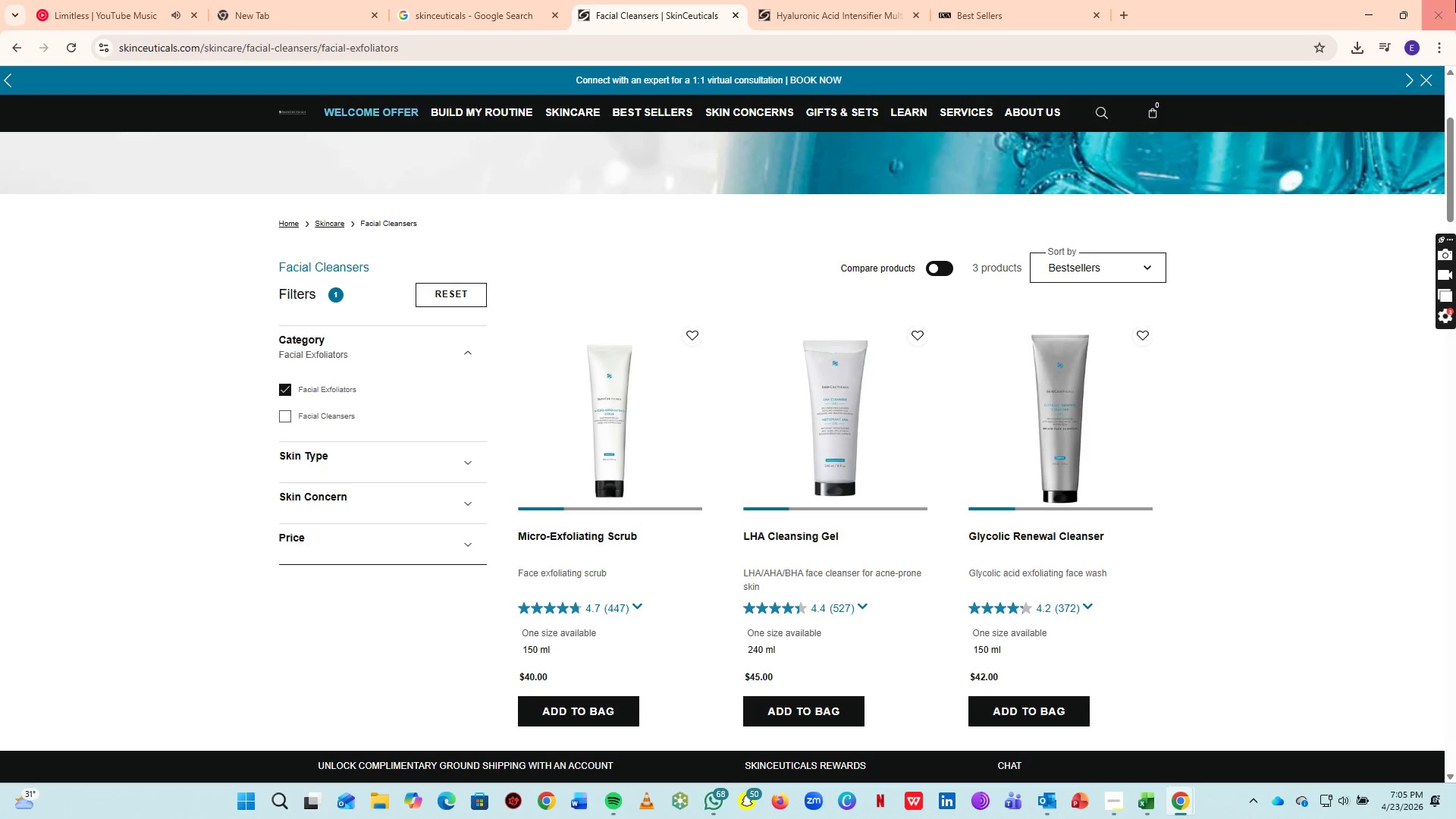 
wait(51.72)
 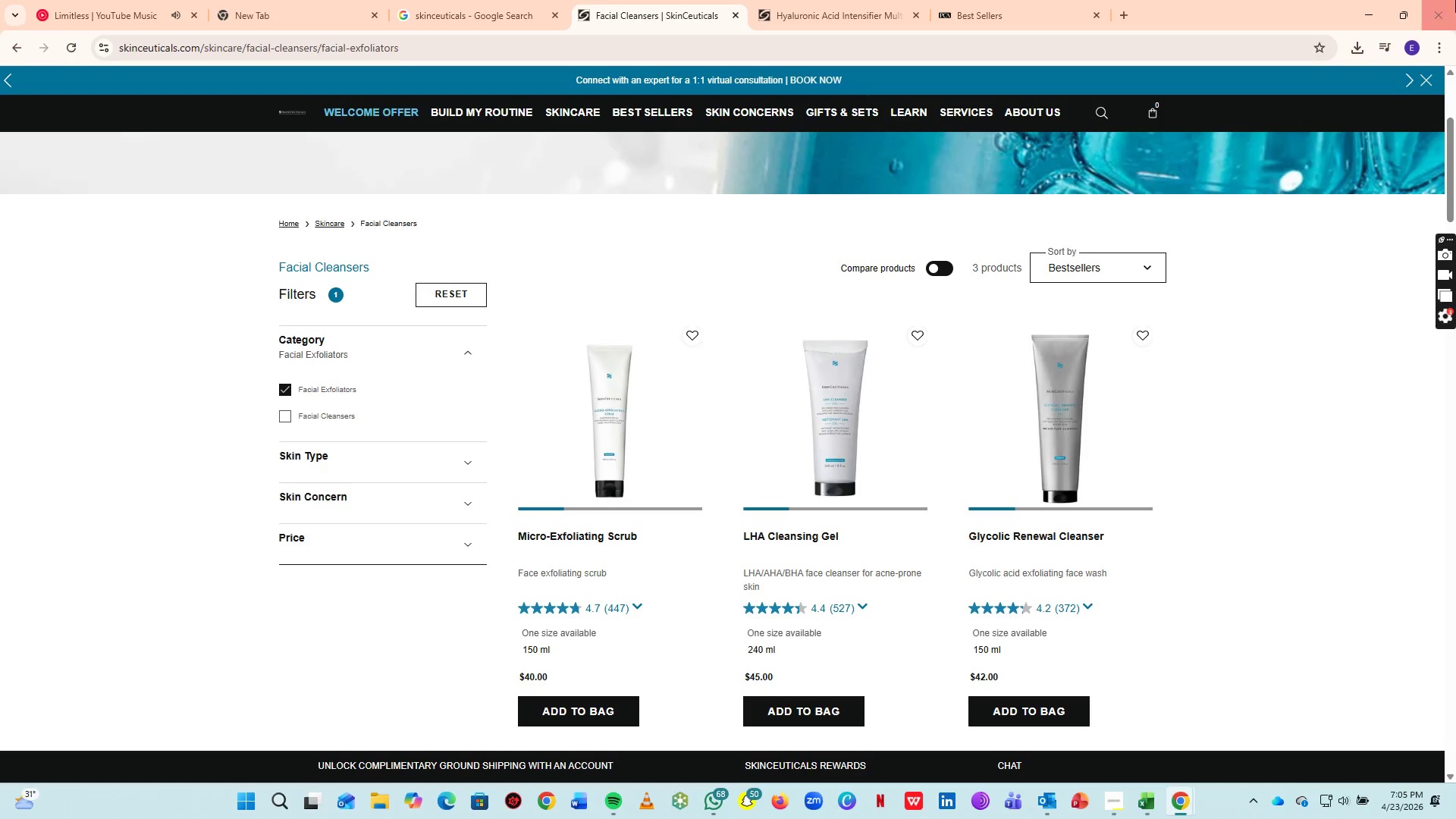 
key(Alt+AltLeft)
 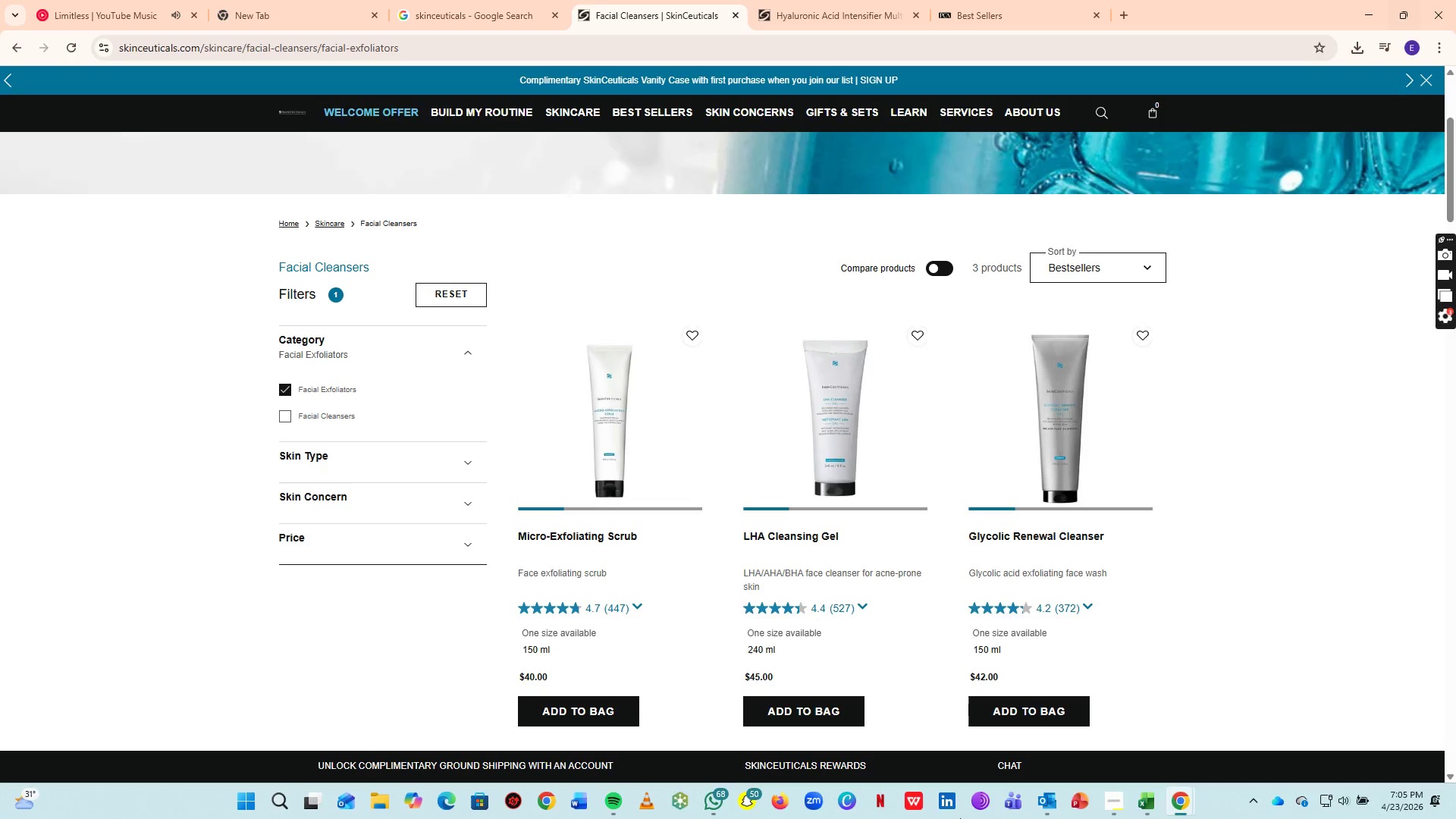 
key(Alt+Tab)
 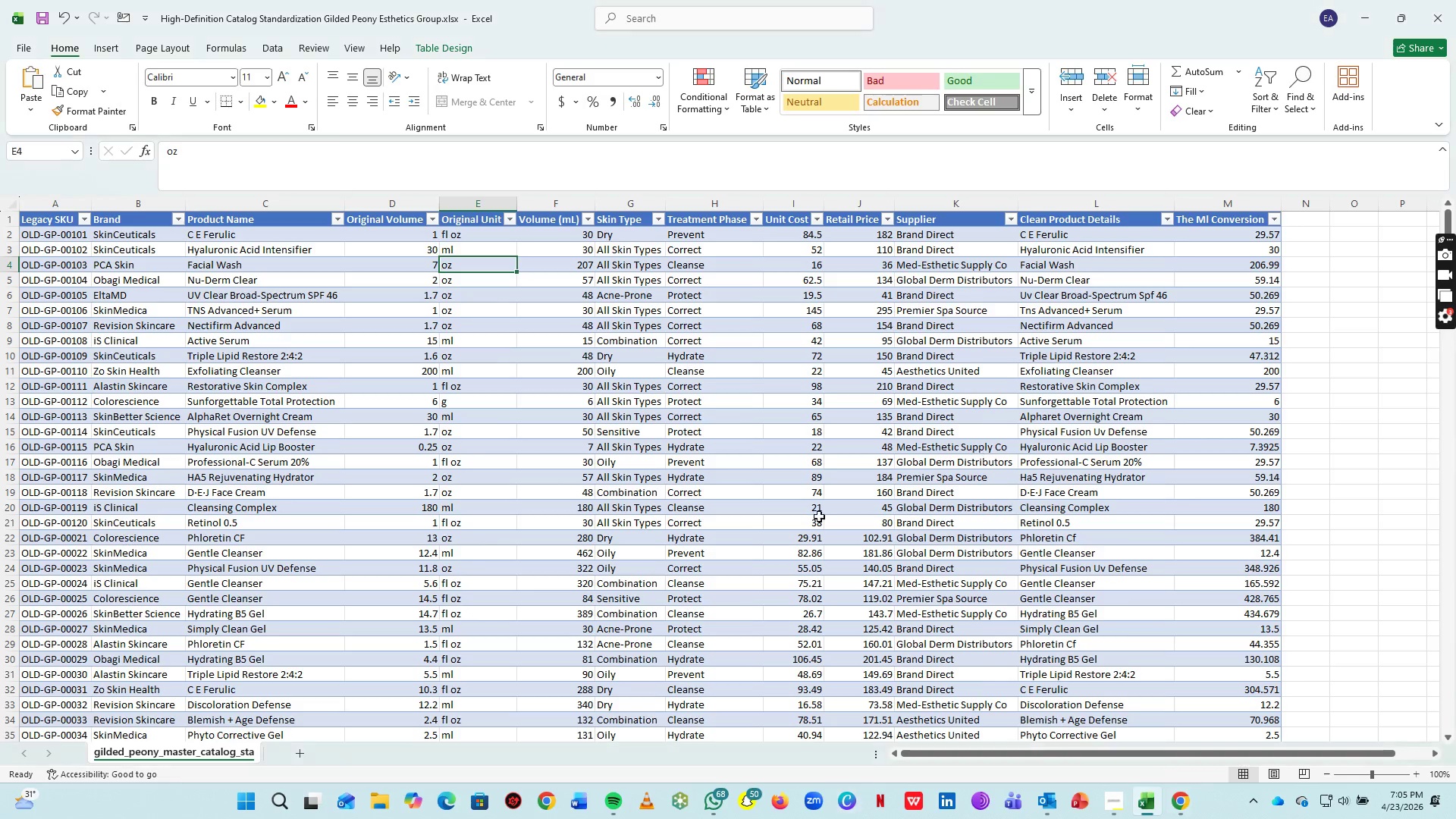 
scroll: coordinate [1294, 394], scroll_direction: up, amount: 5.0
 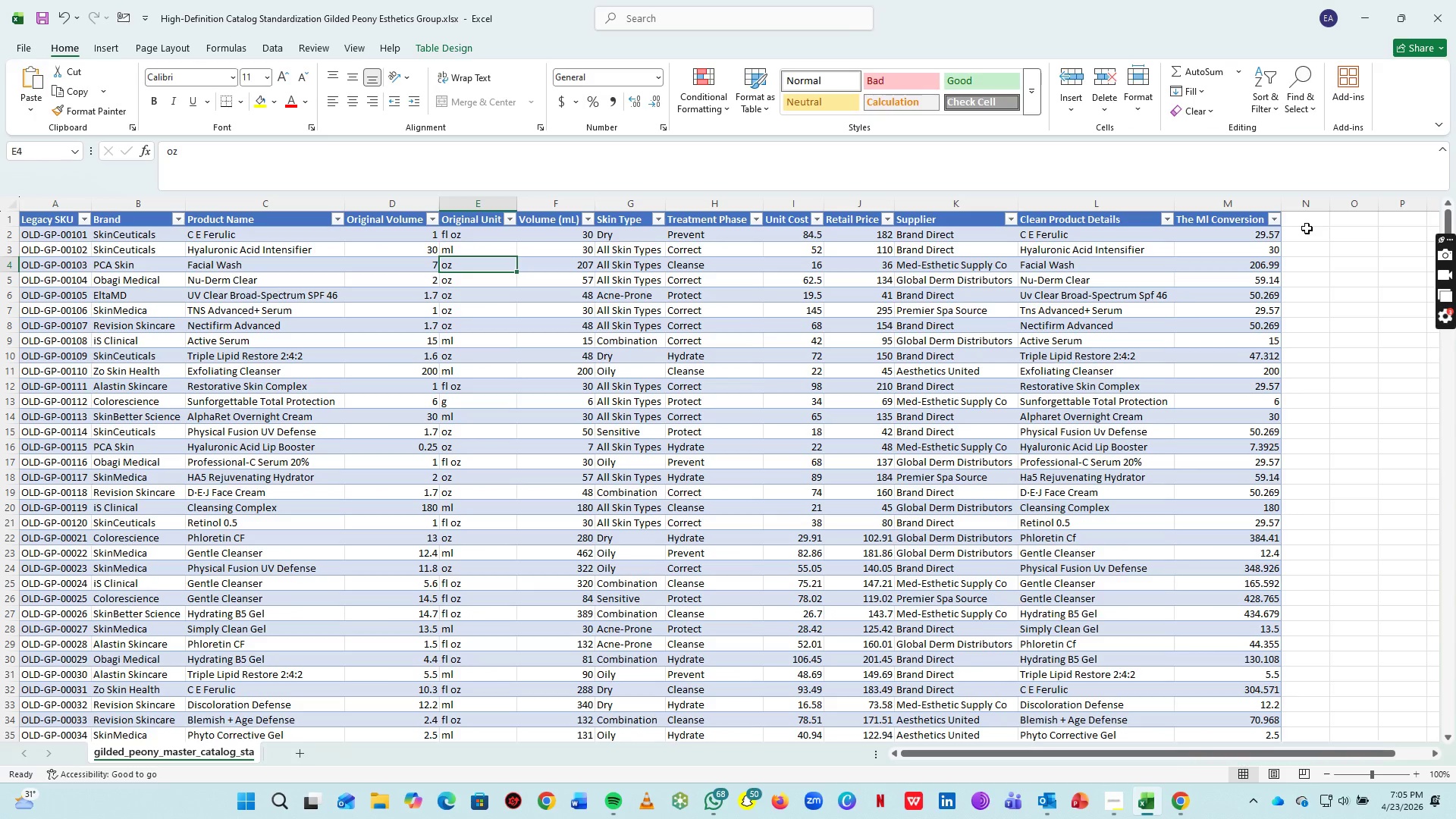 
left_click([1307, 226])
 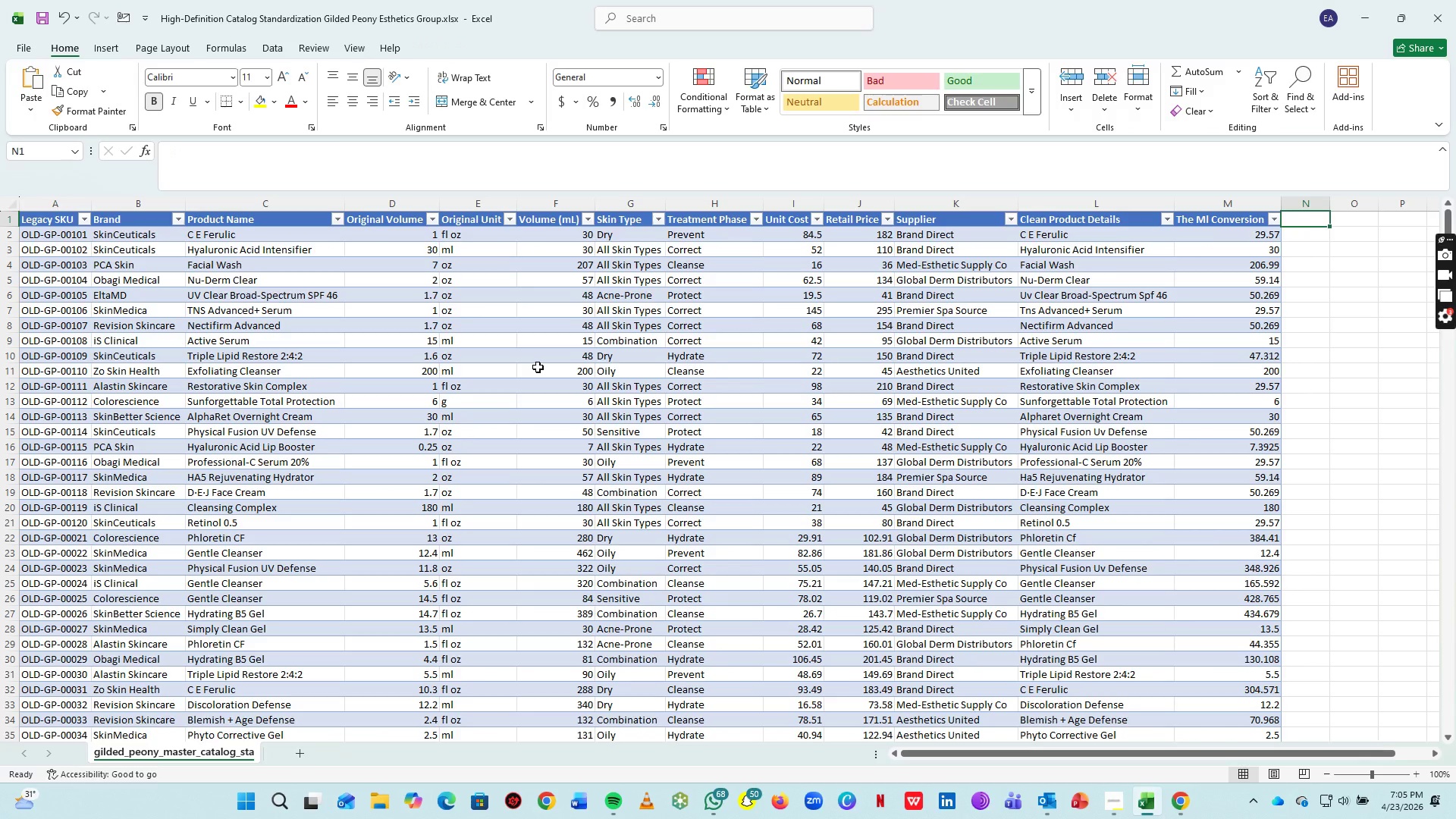 
type(Treatment Phase)
 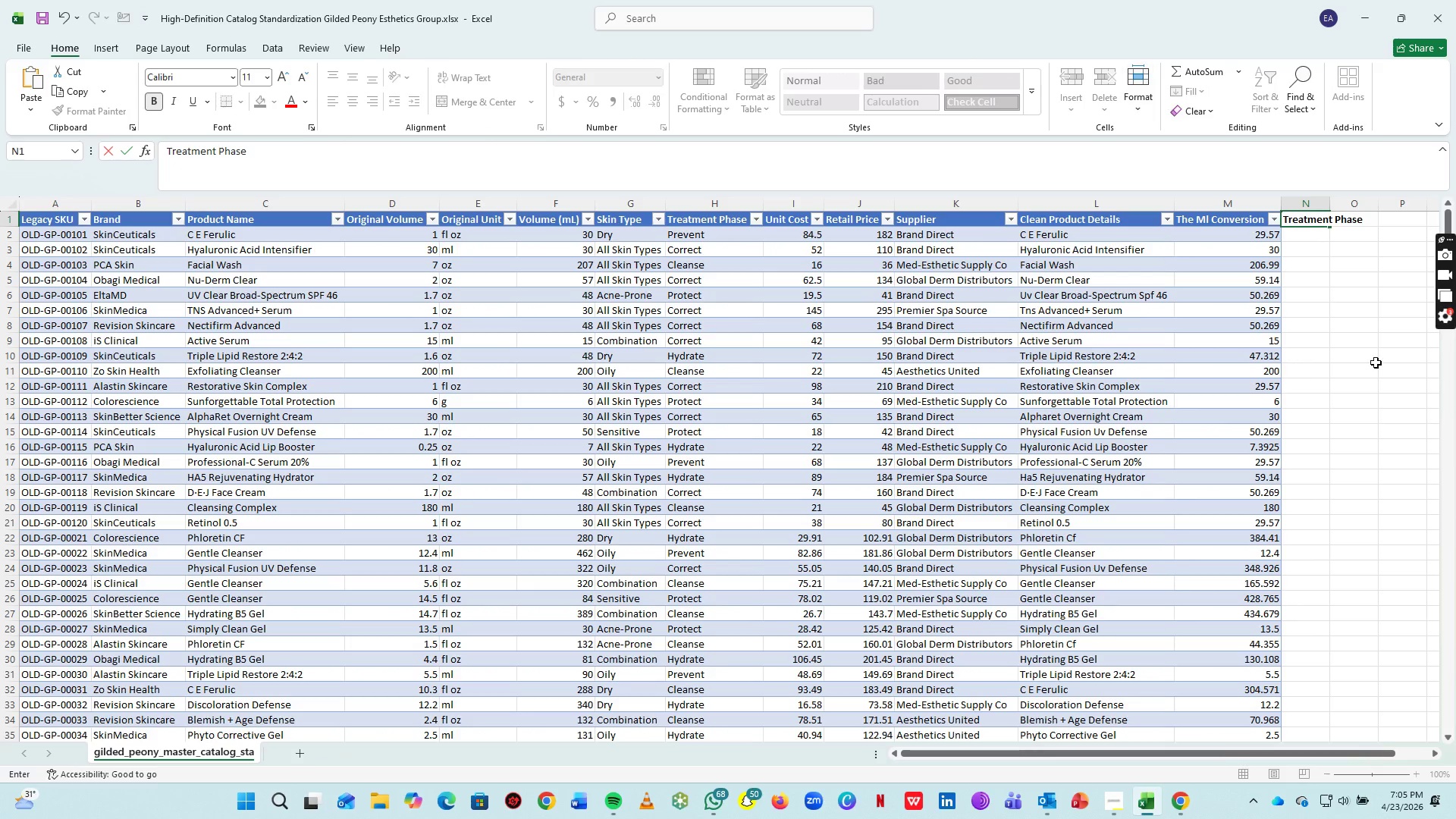 
left_click([1378, 339])
 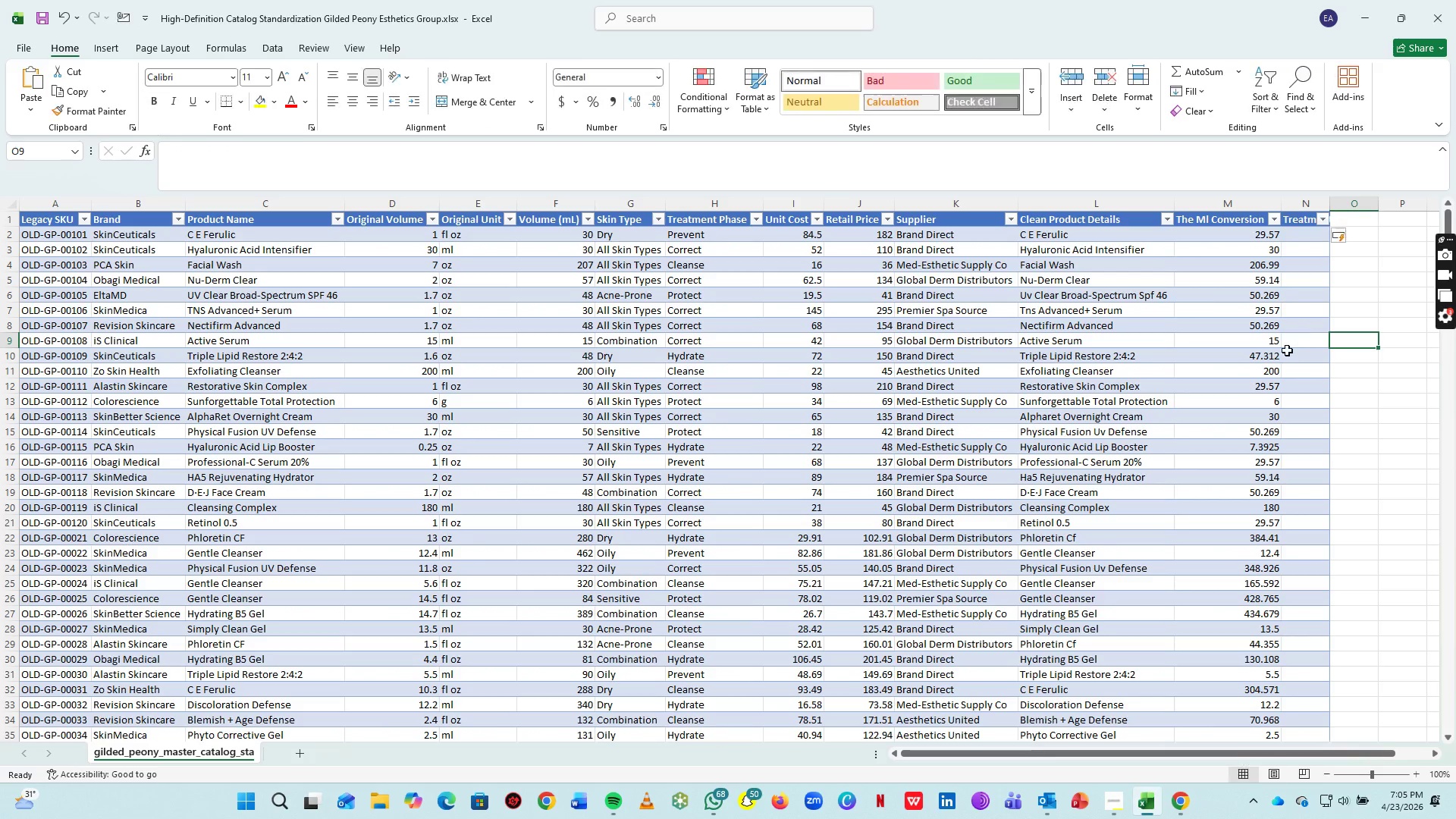 
key(Alt+AltLeft)
 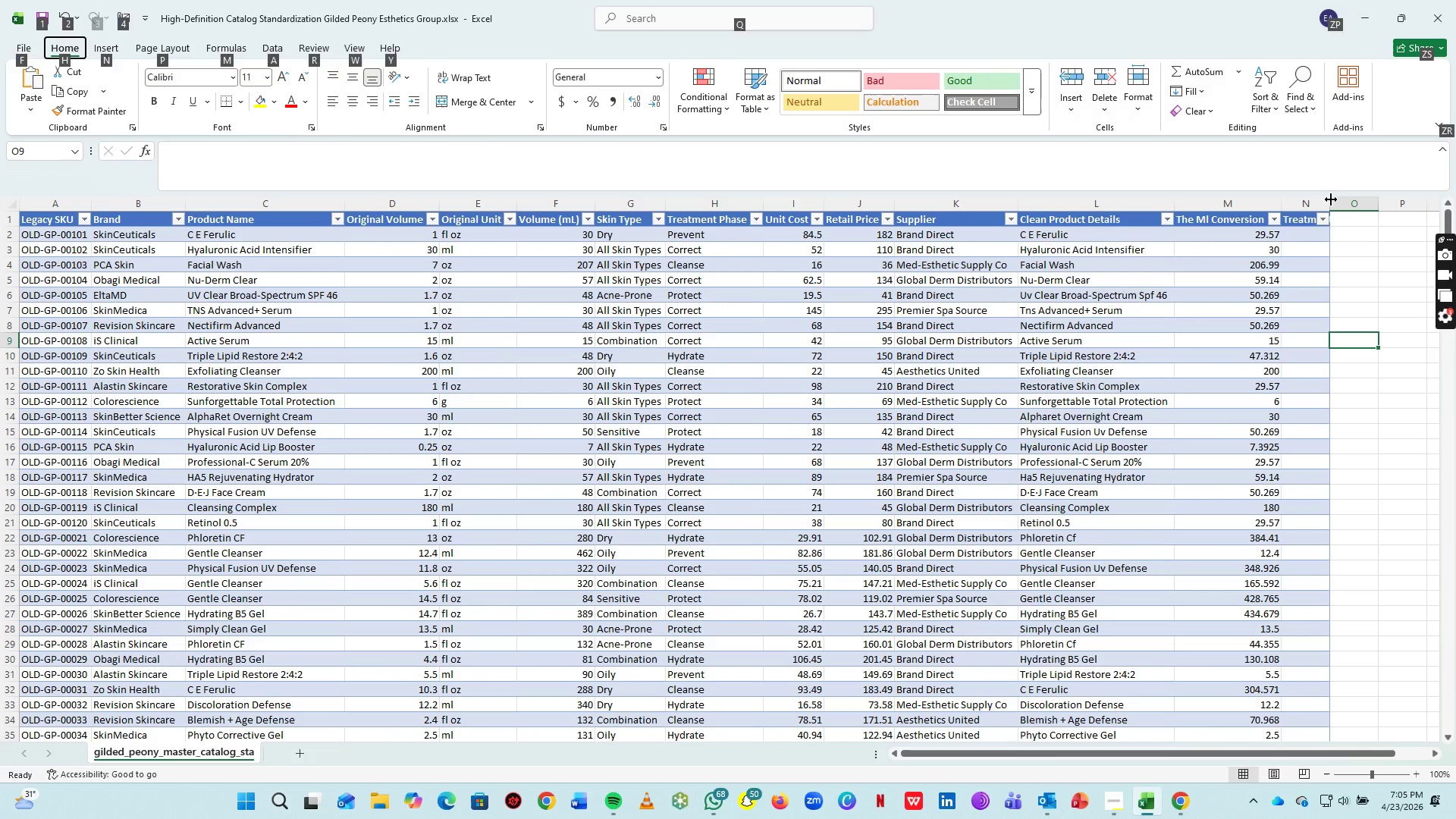 
double_click([1331, 199])
 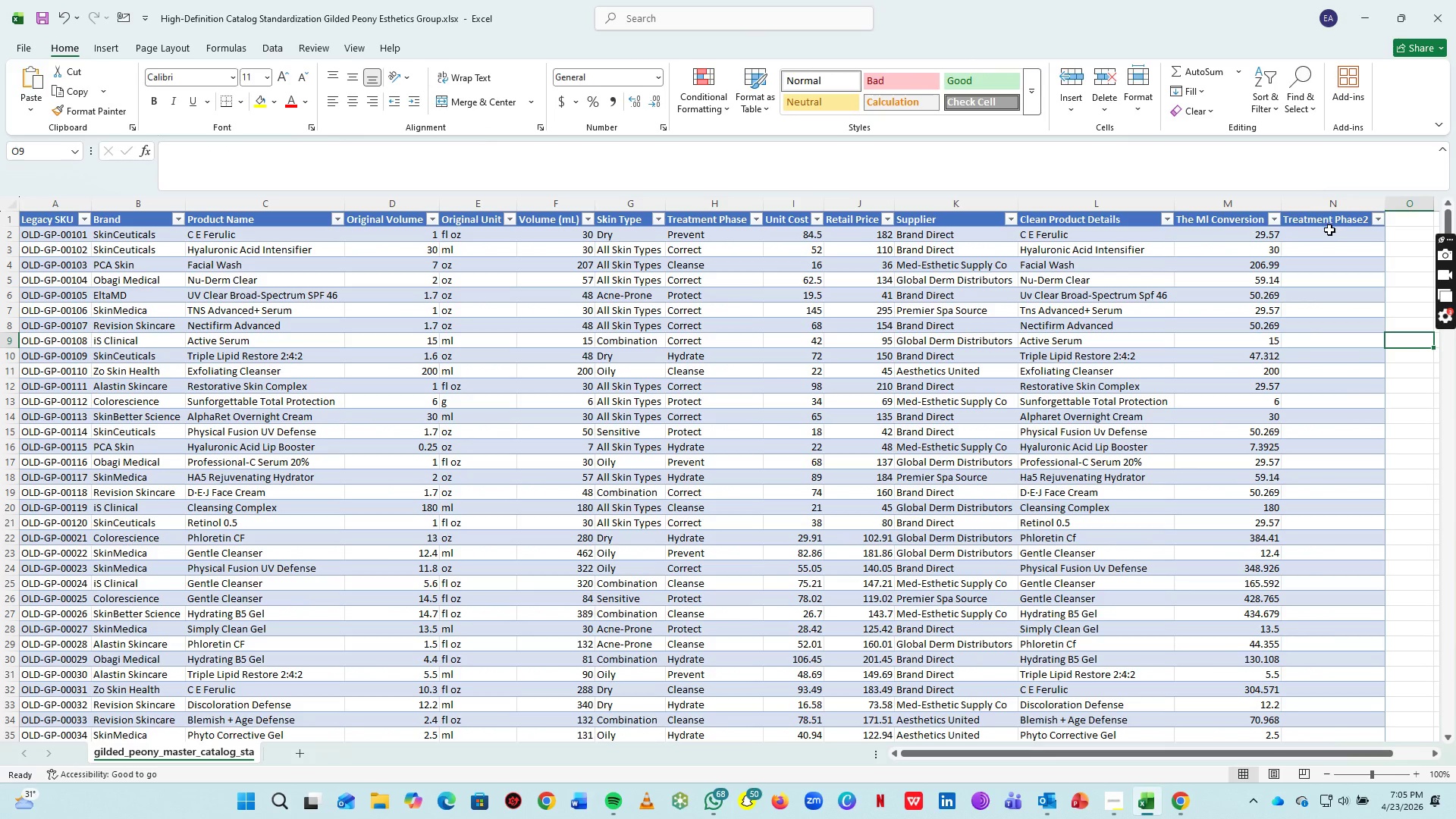 
key(Alt+AltLeft)
 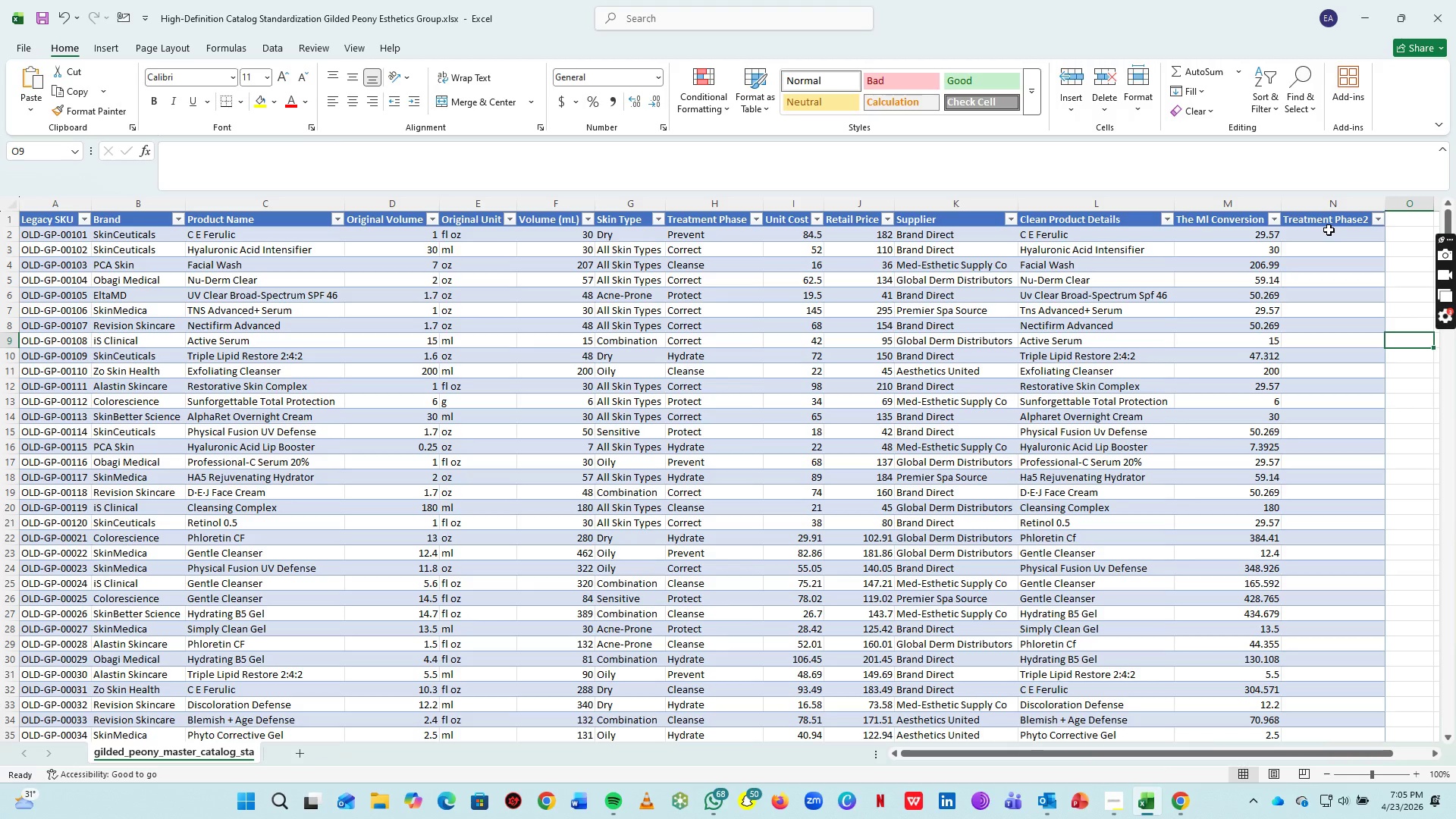 
key(Alt+Tab)
 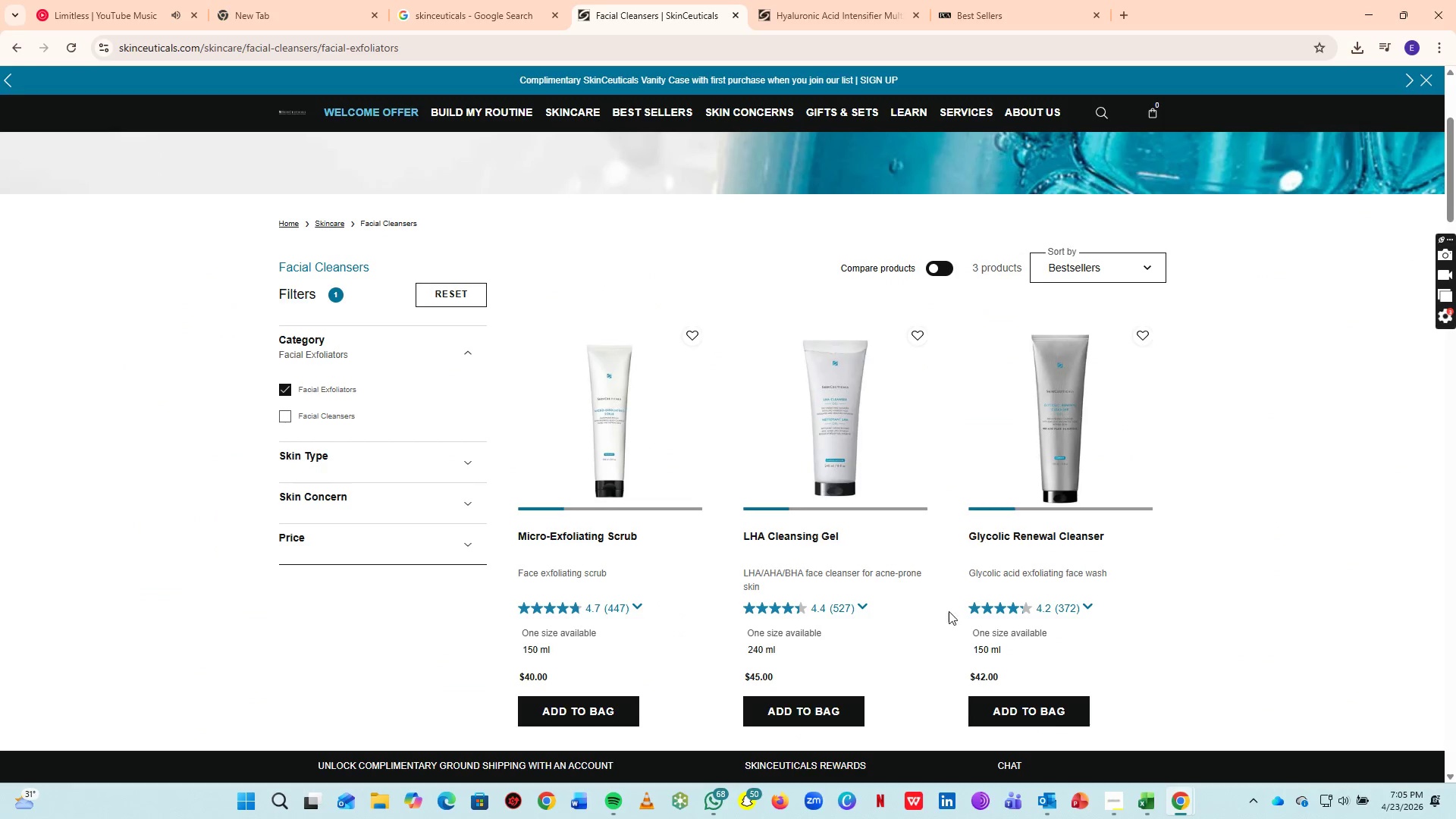 
left_click([814, 0])
 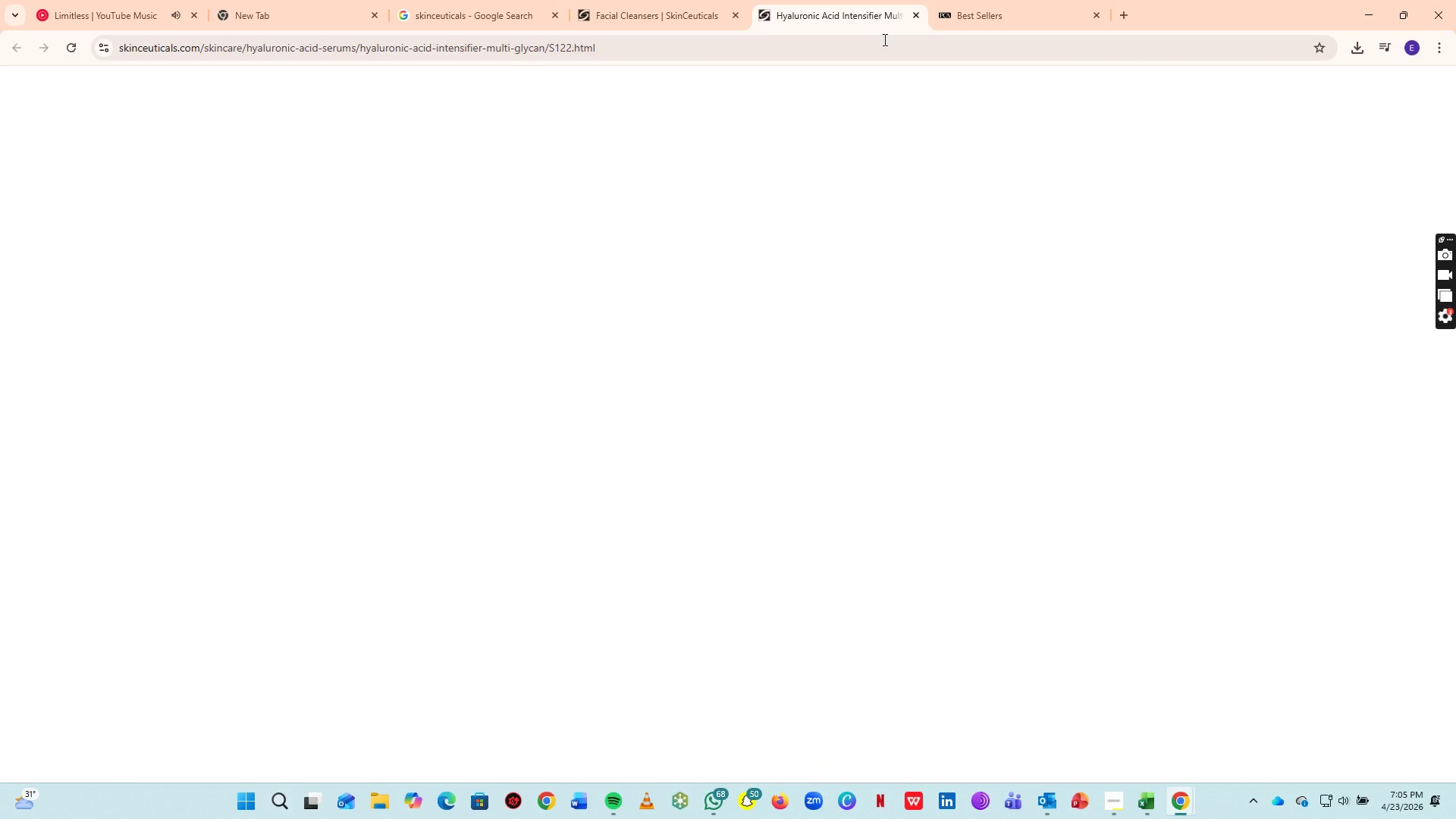 
key(Alt+Tab)
 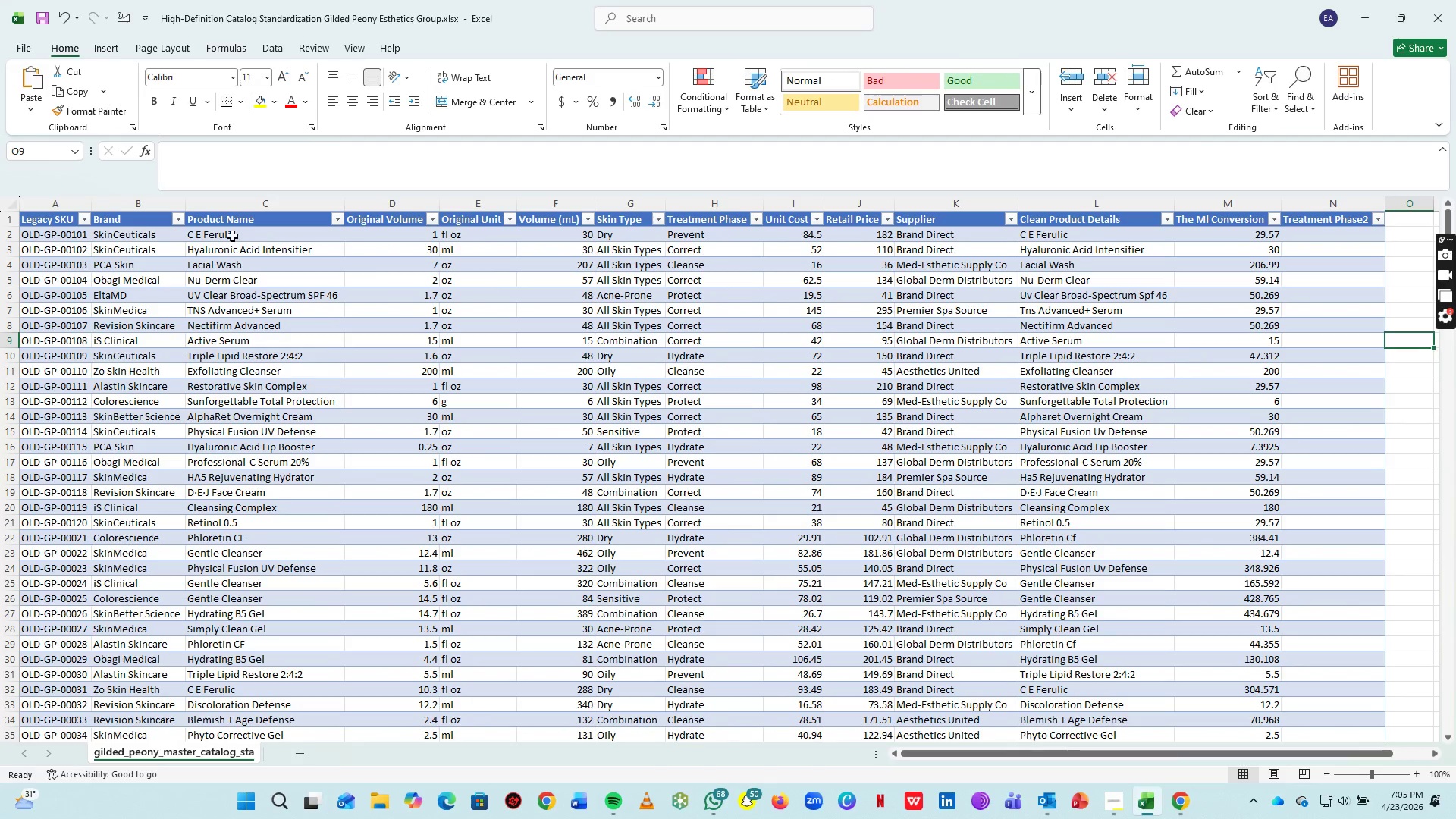 
left_click([239, 250])
 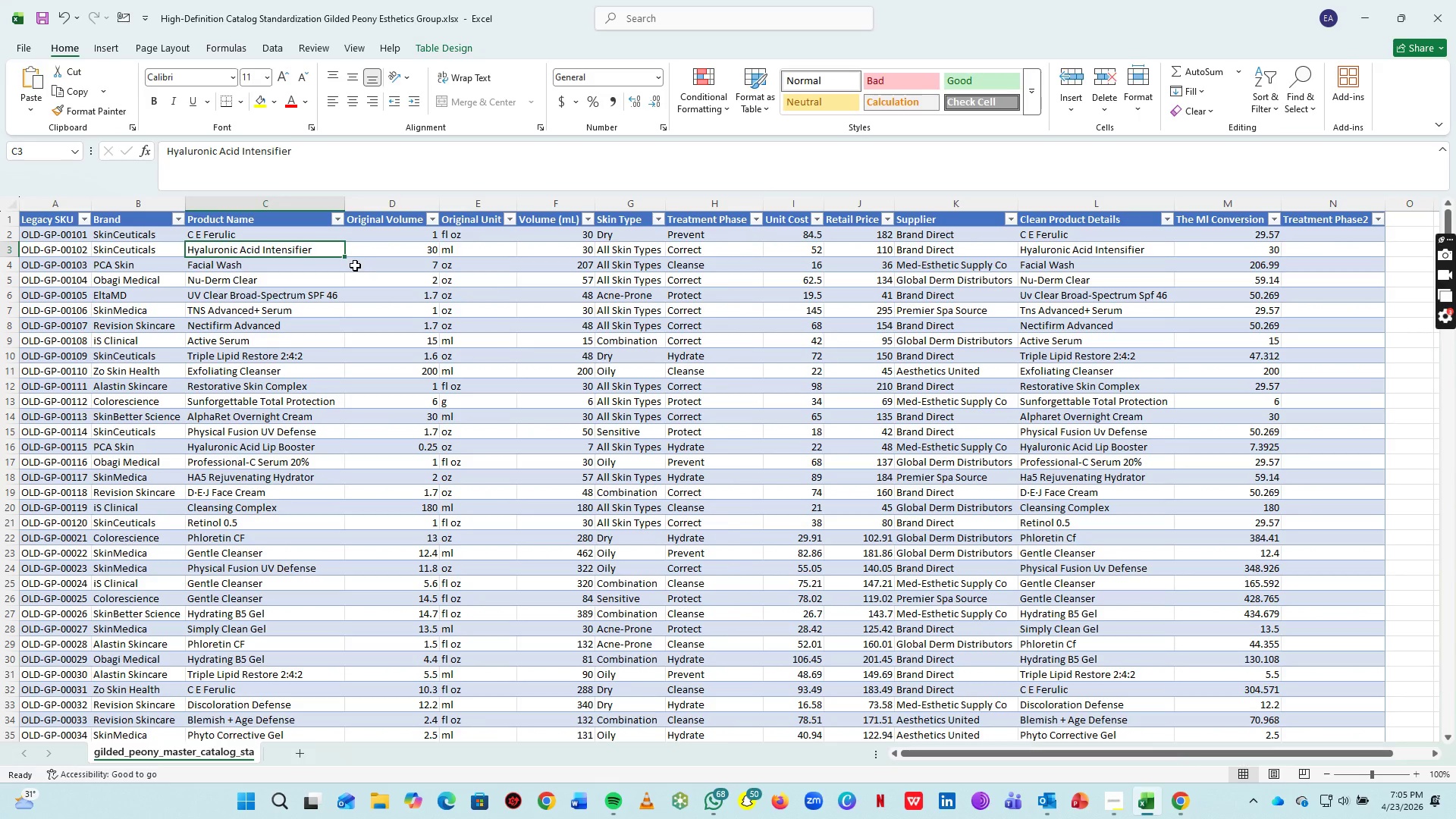 
key(Alt+AltLeft)
 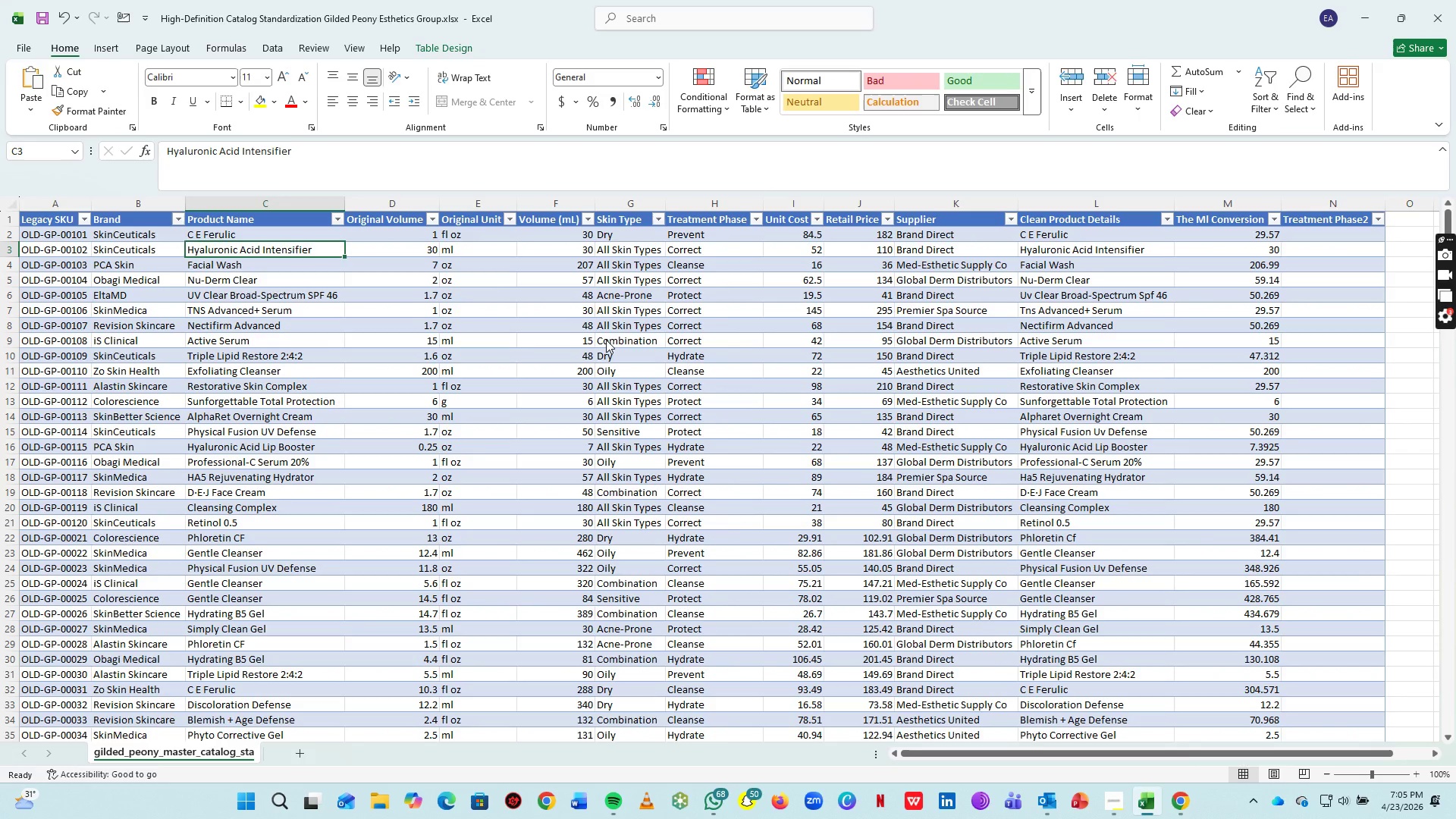 
key(Alt+Tab)
 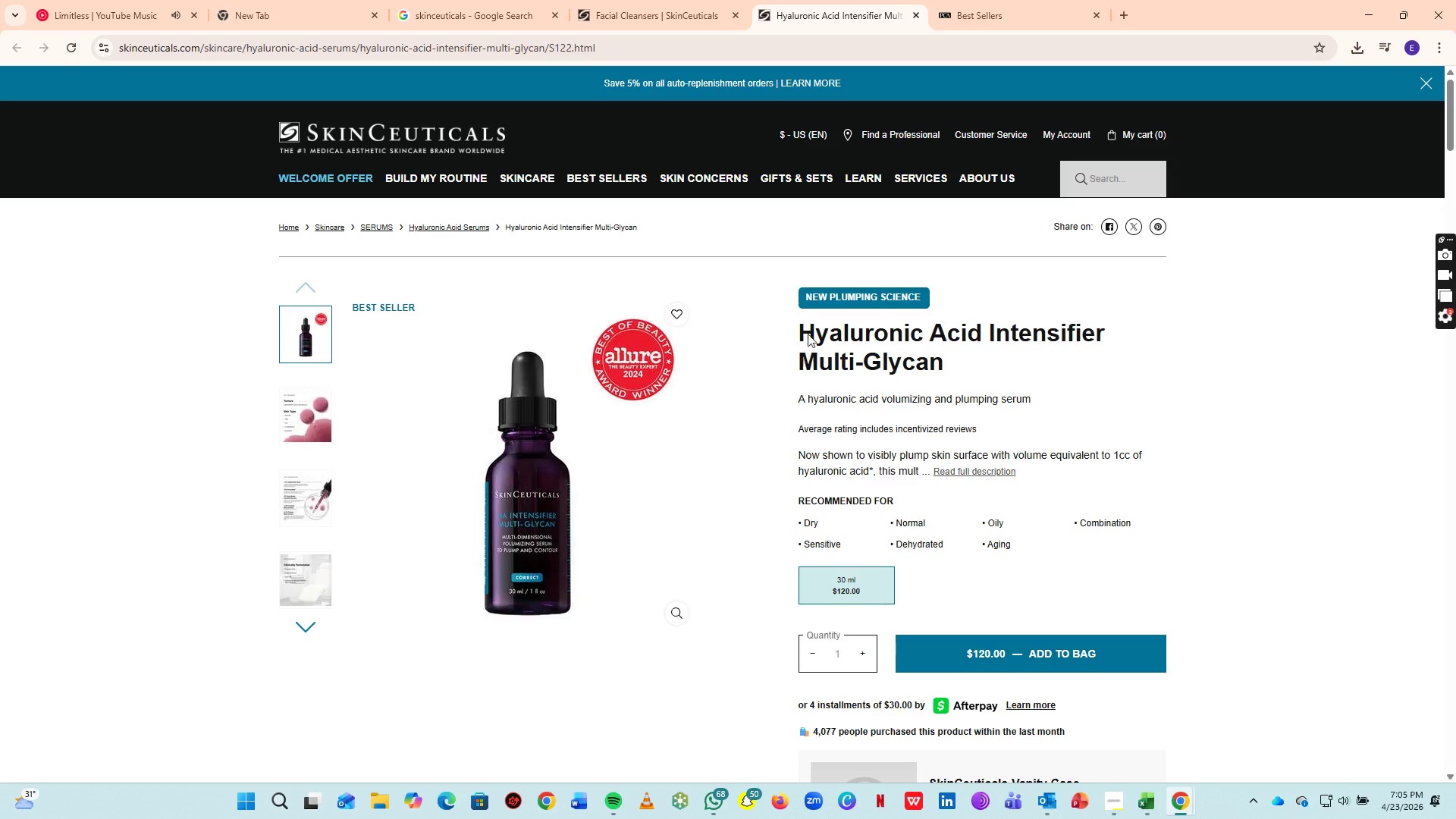 
left_click_drag(start_coordinate=[803, 318], to_coordinate=[1114, 371])
 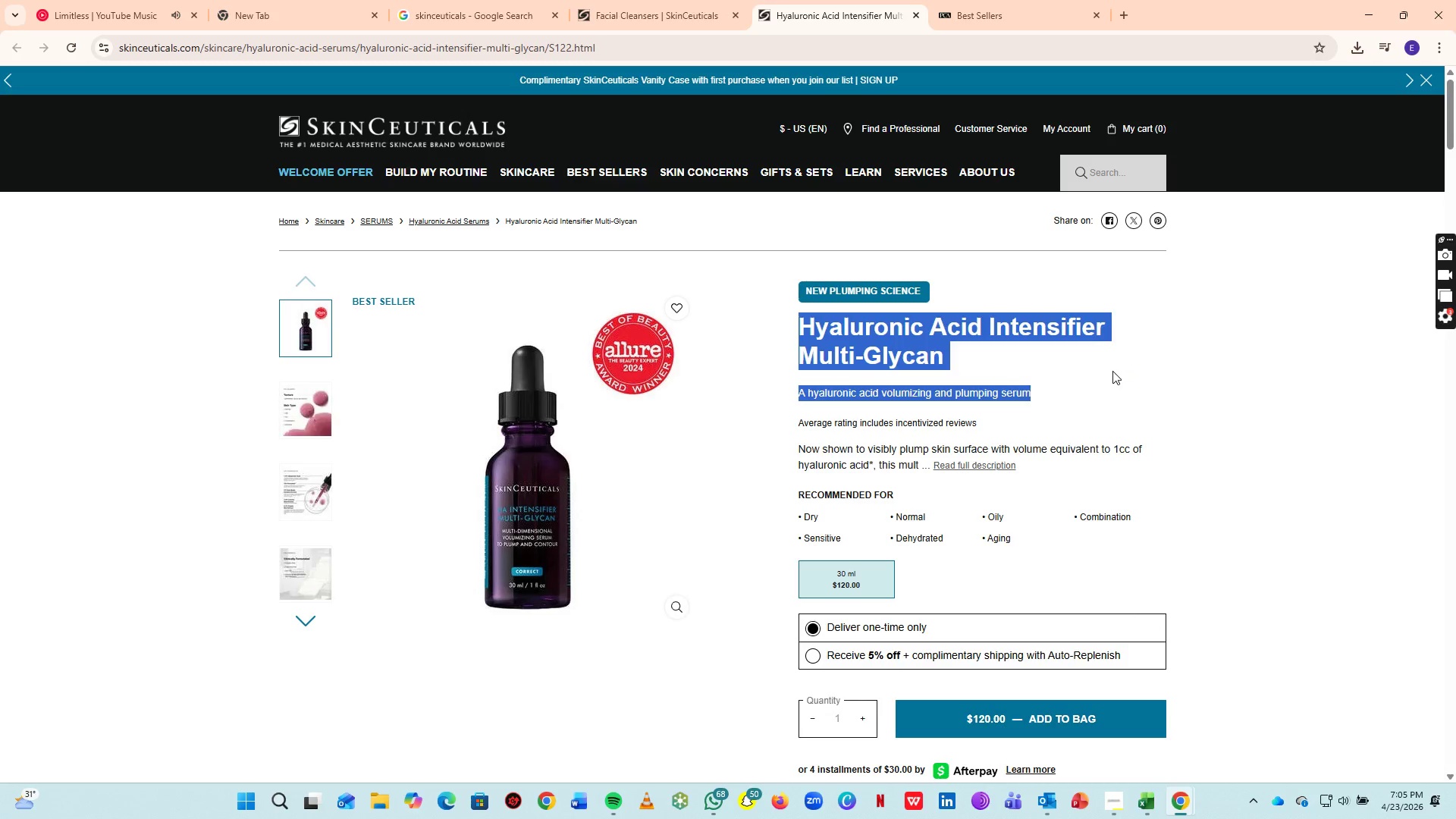 
hold_key(key=AltLeft, duration=0.53)
 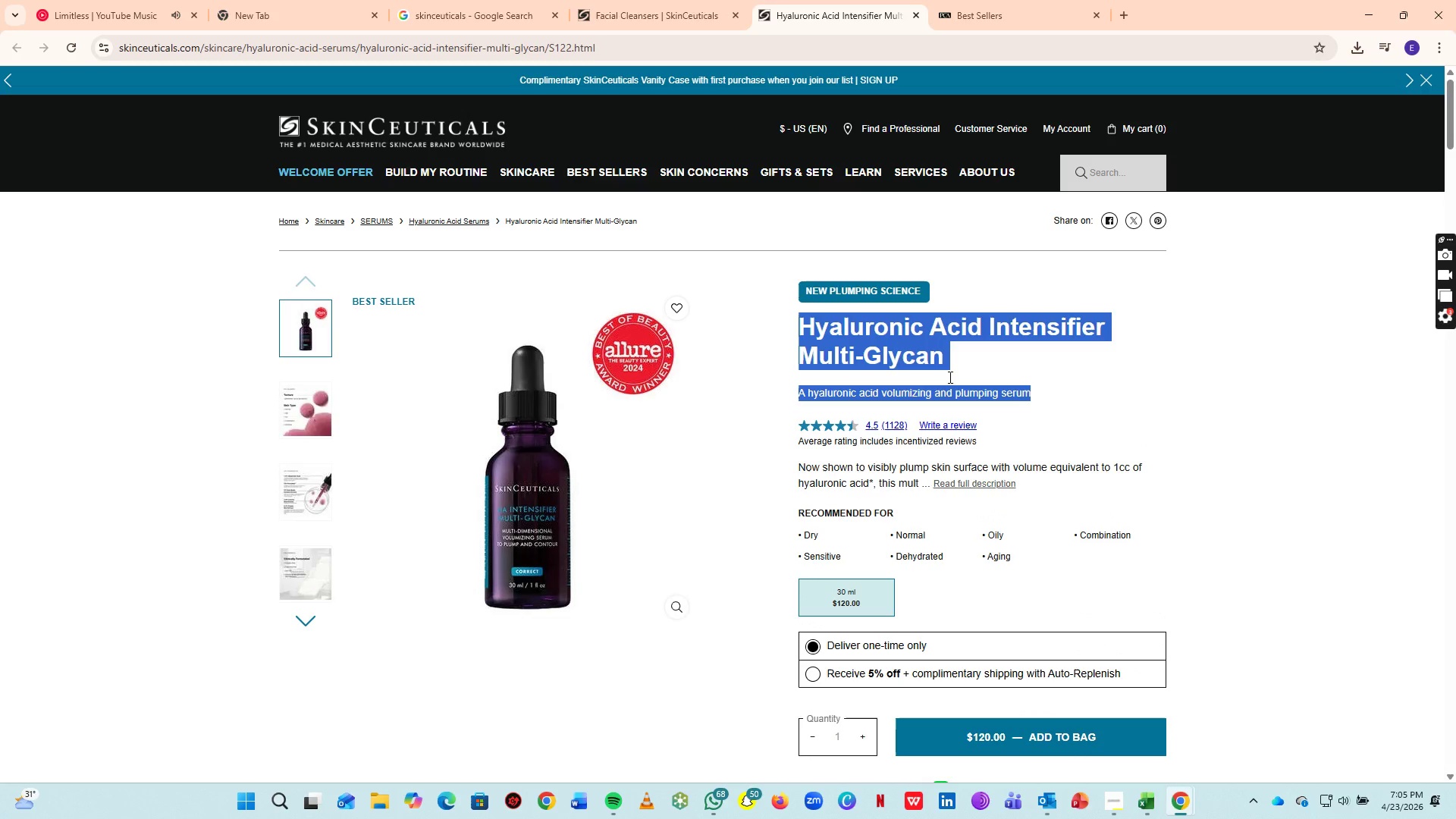 
left_click([946, 373])
 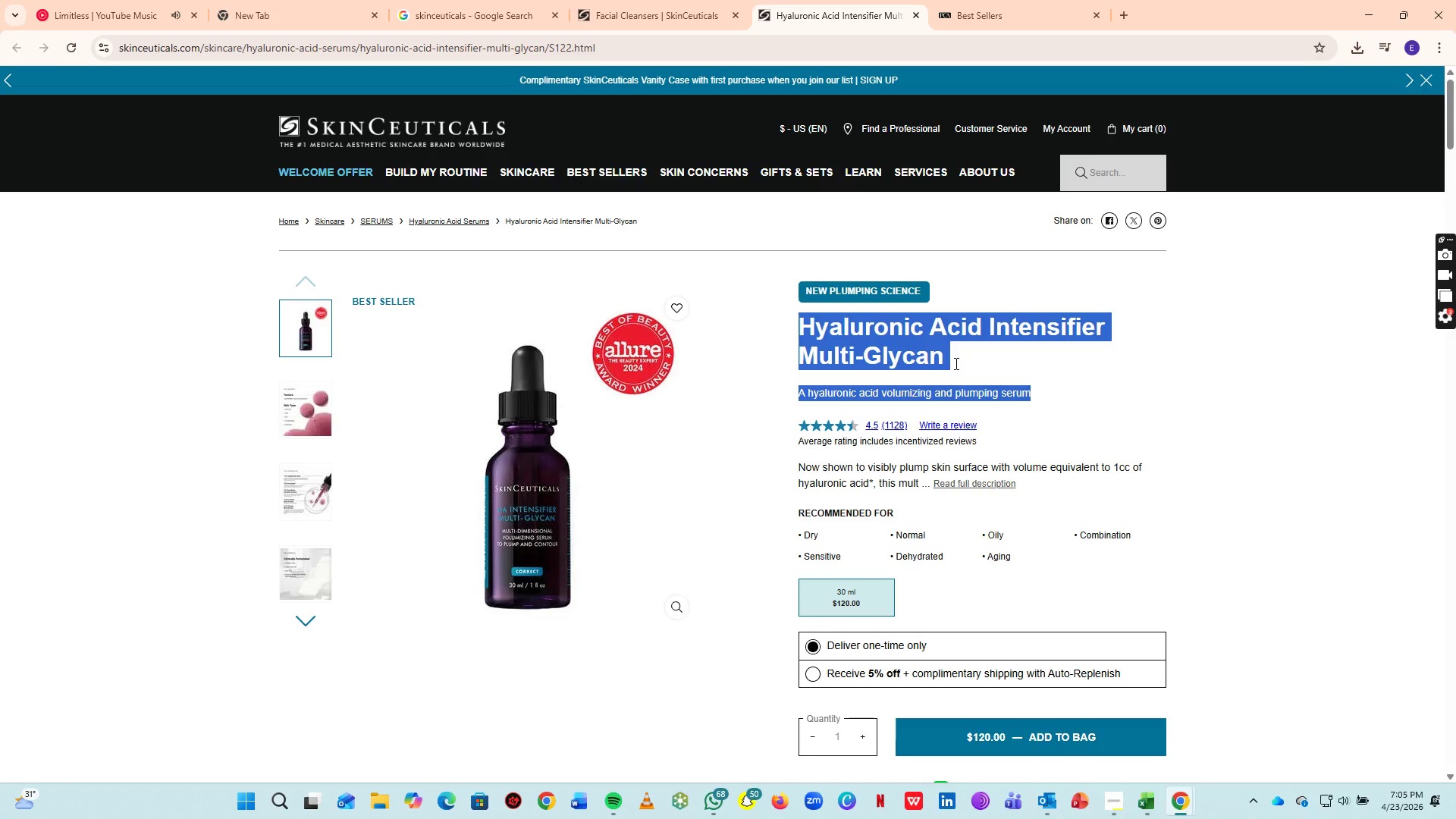 
key(Alt+AltLeft)
 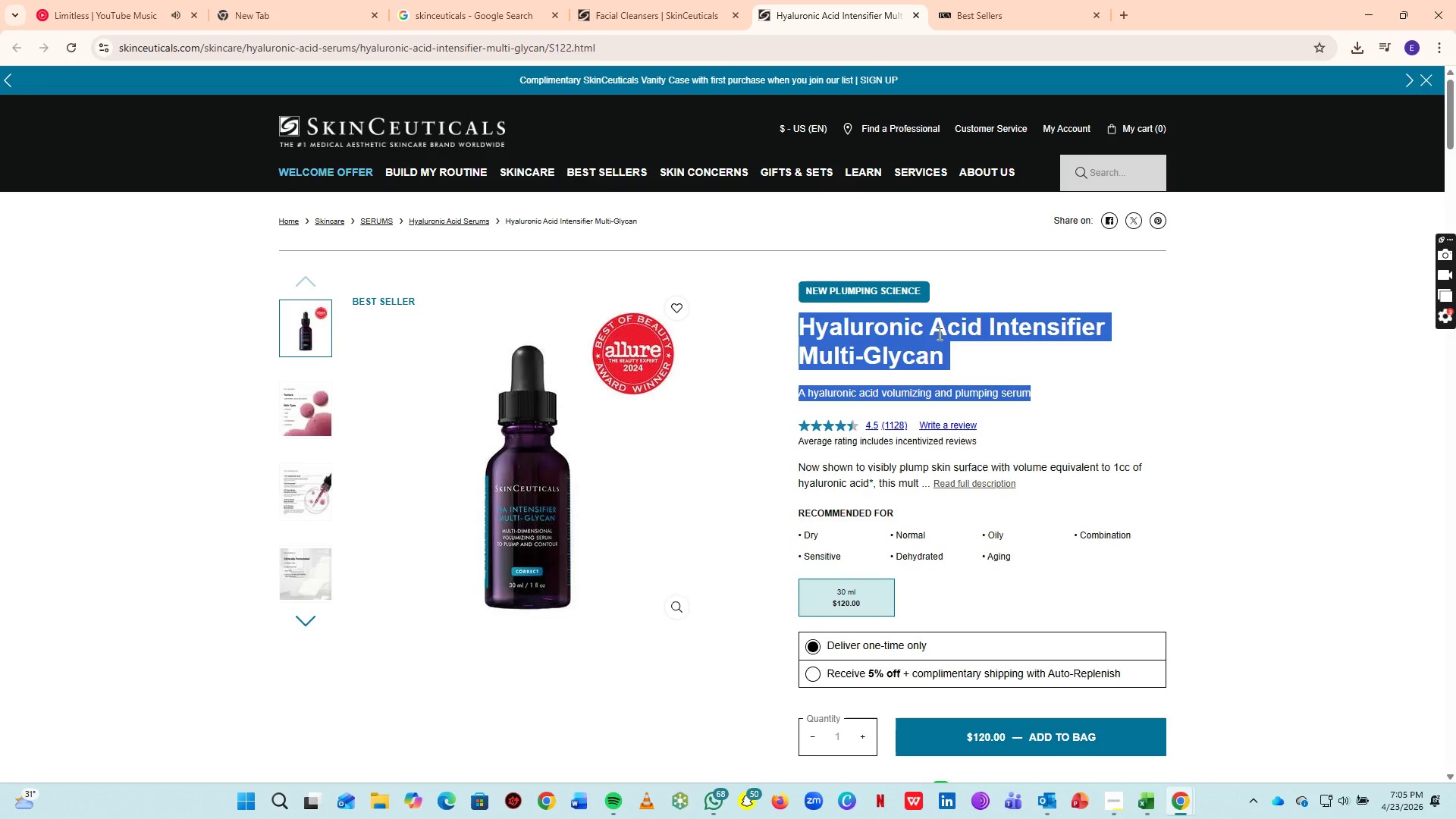 
key(Alt+Tab)
 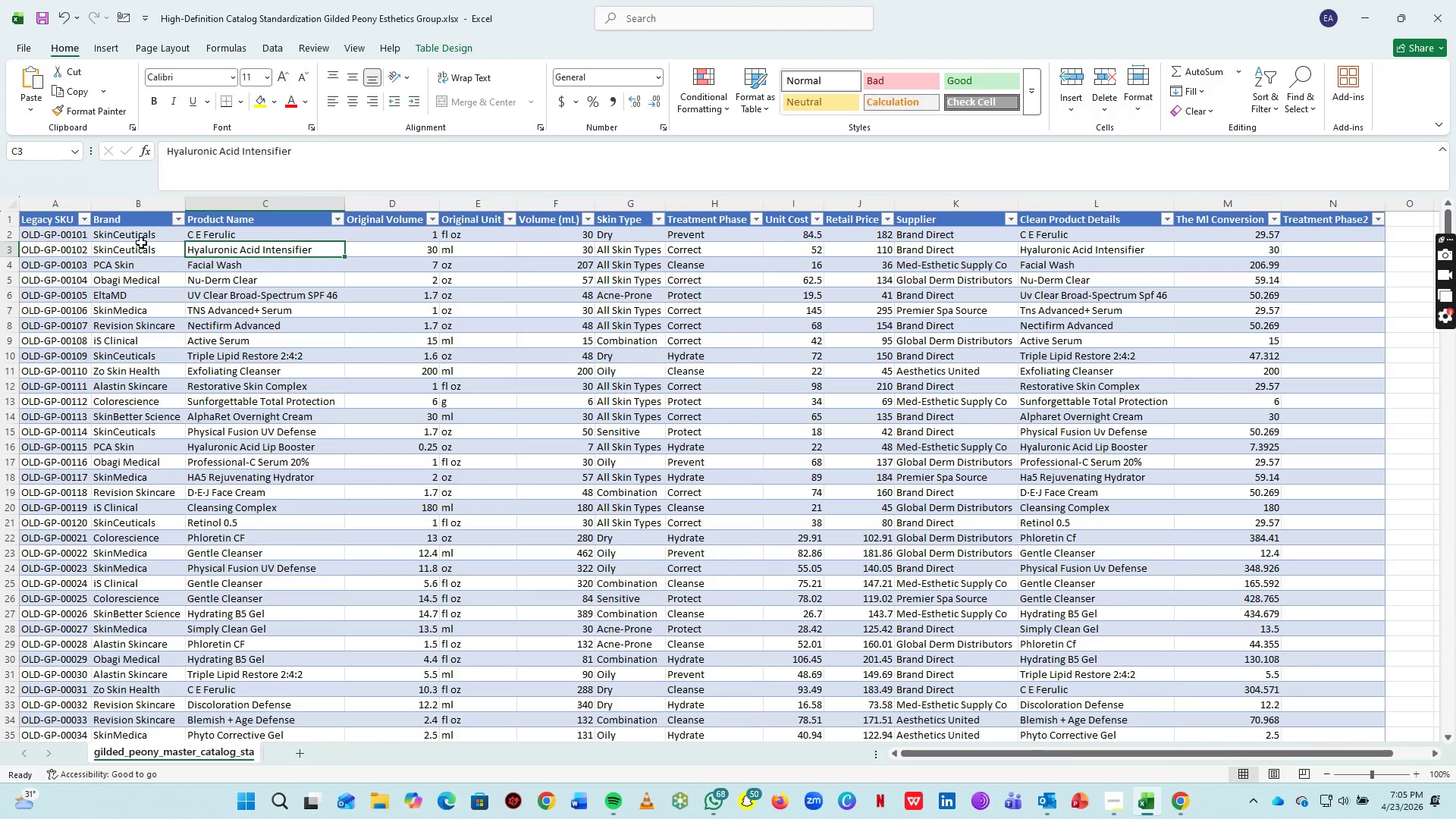 
key(Alt+AltLeft)
 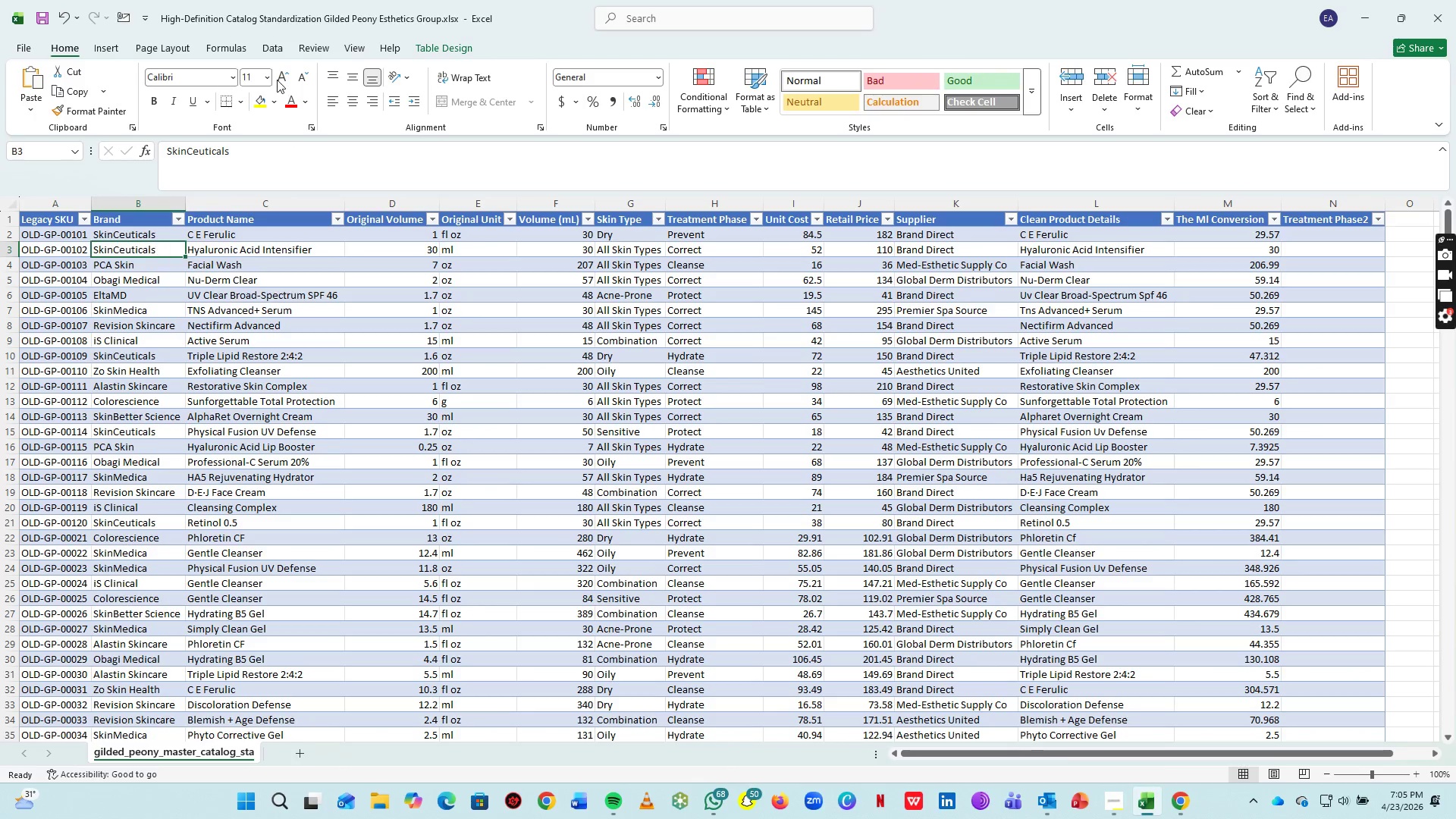 
key(Alt+Tab)
 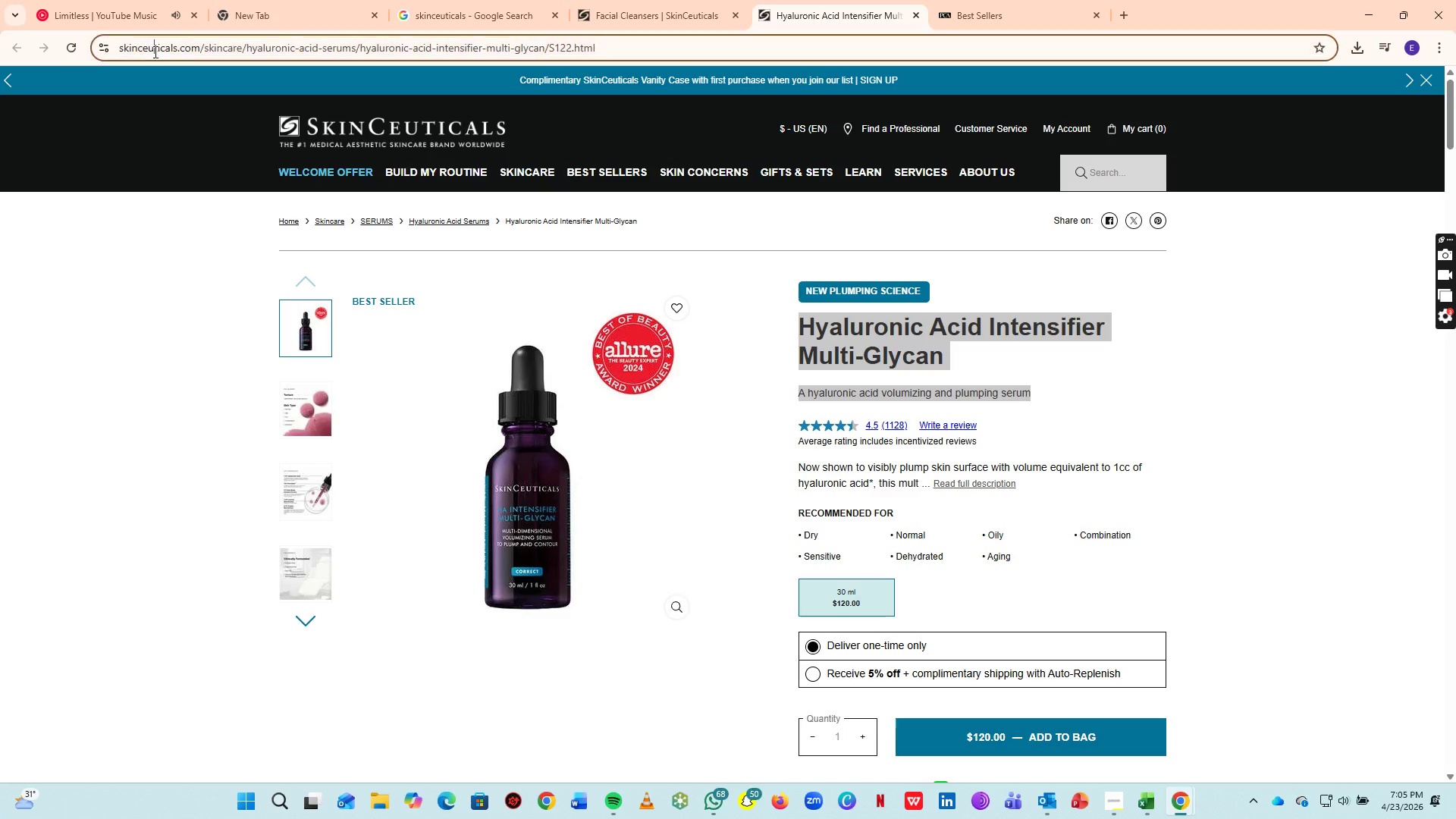 
double_click([145, 51])
 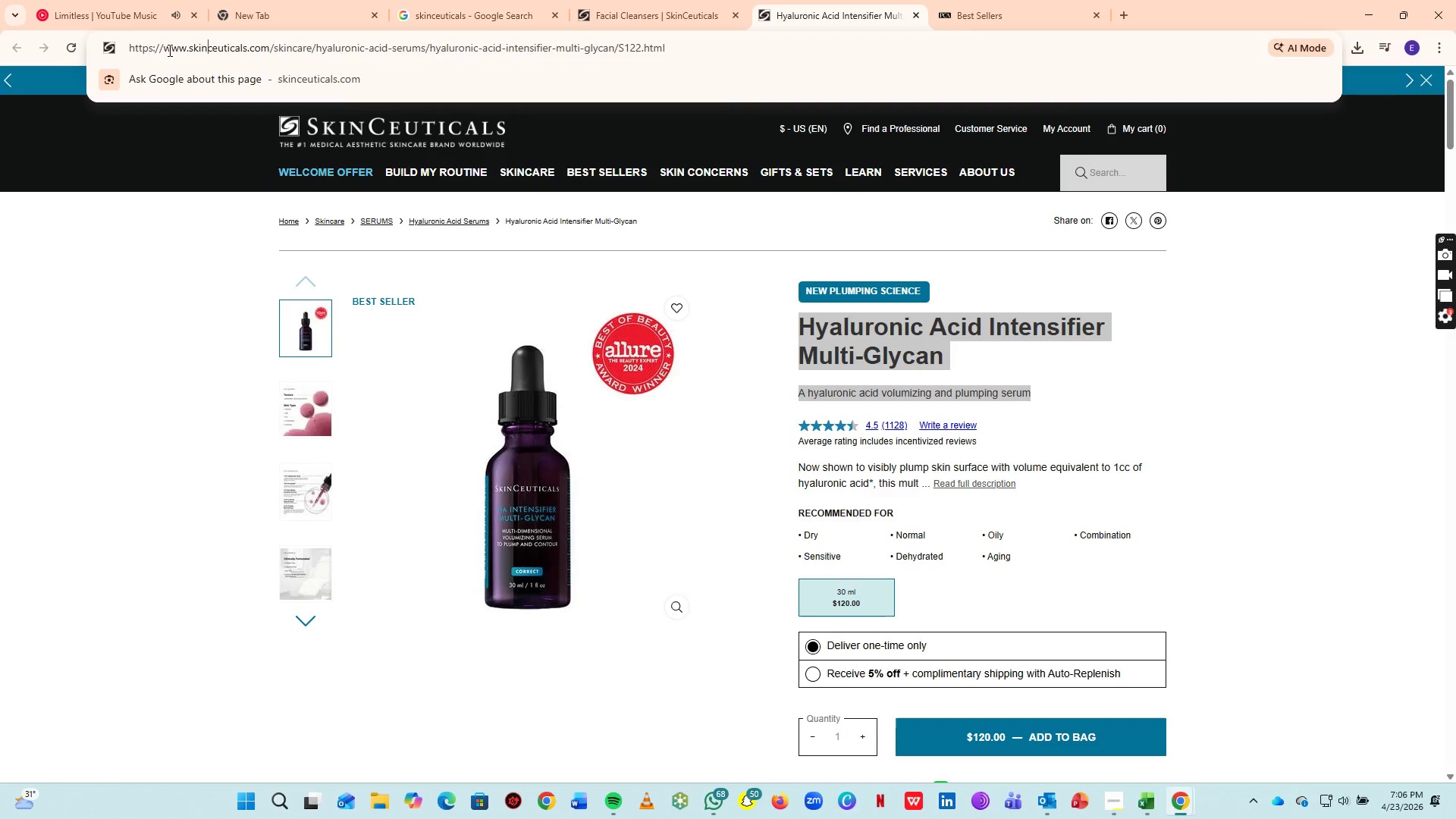 
key(Alt+AltLeft)
 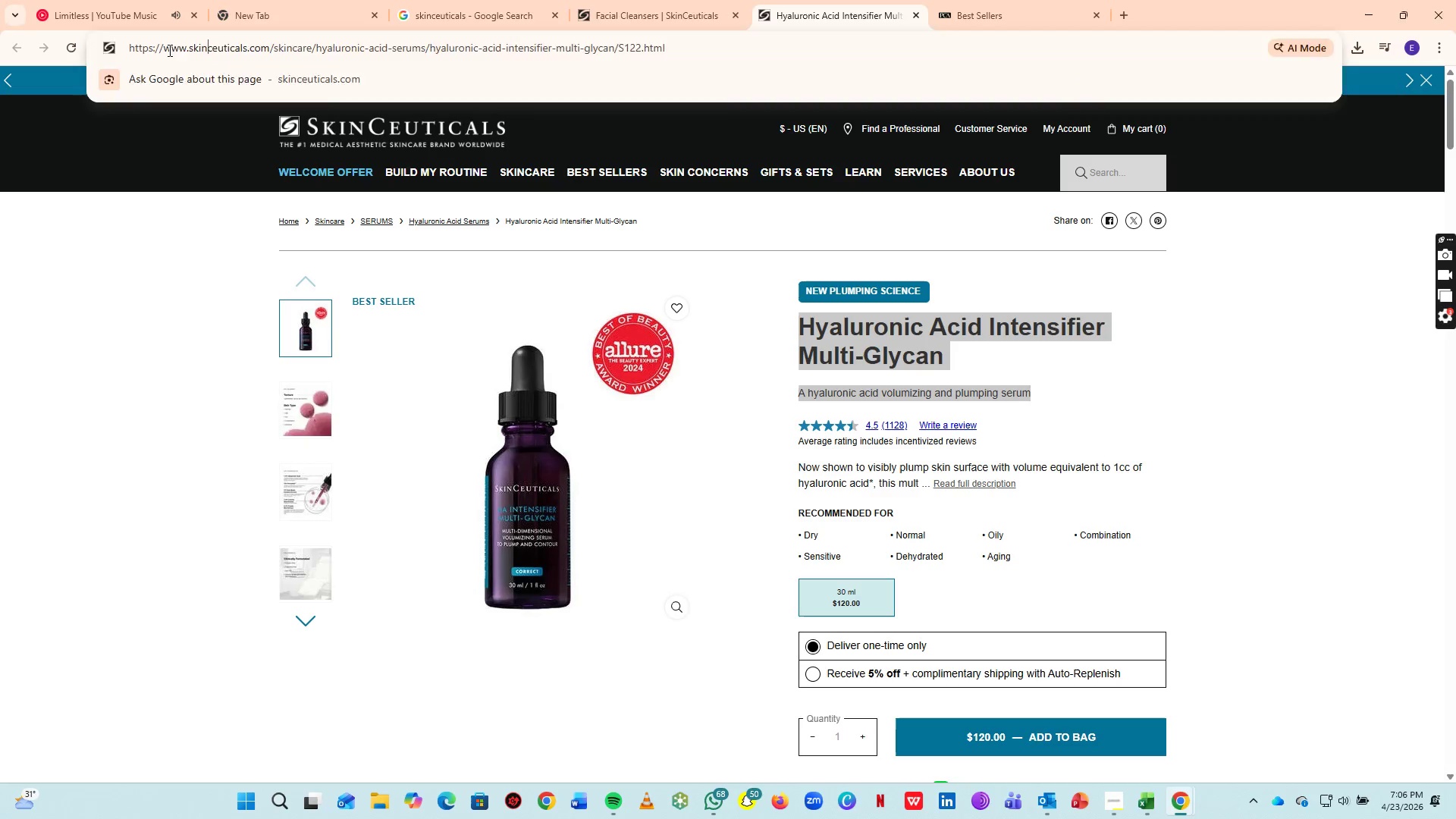 
key(Alt+Tab)
 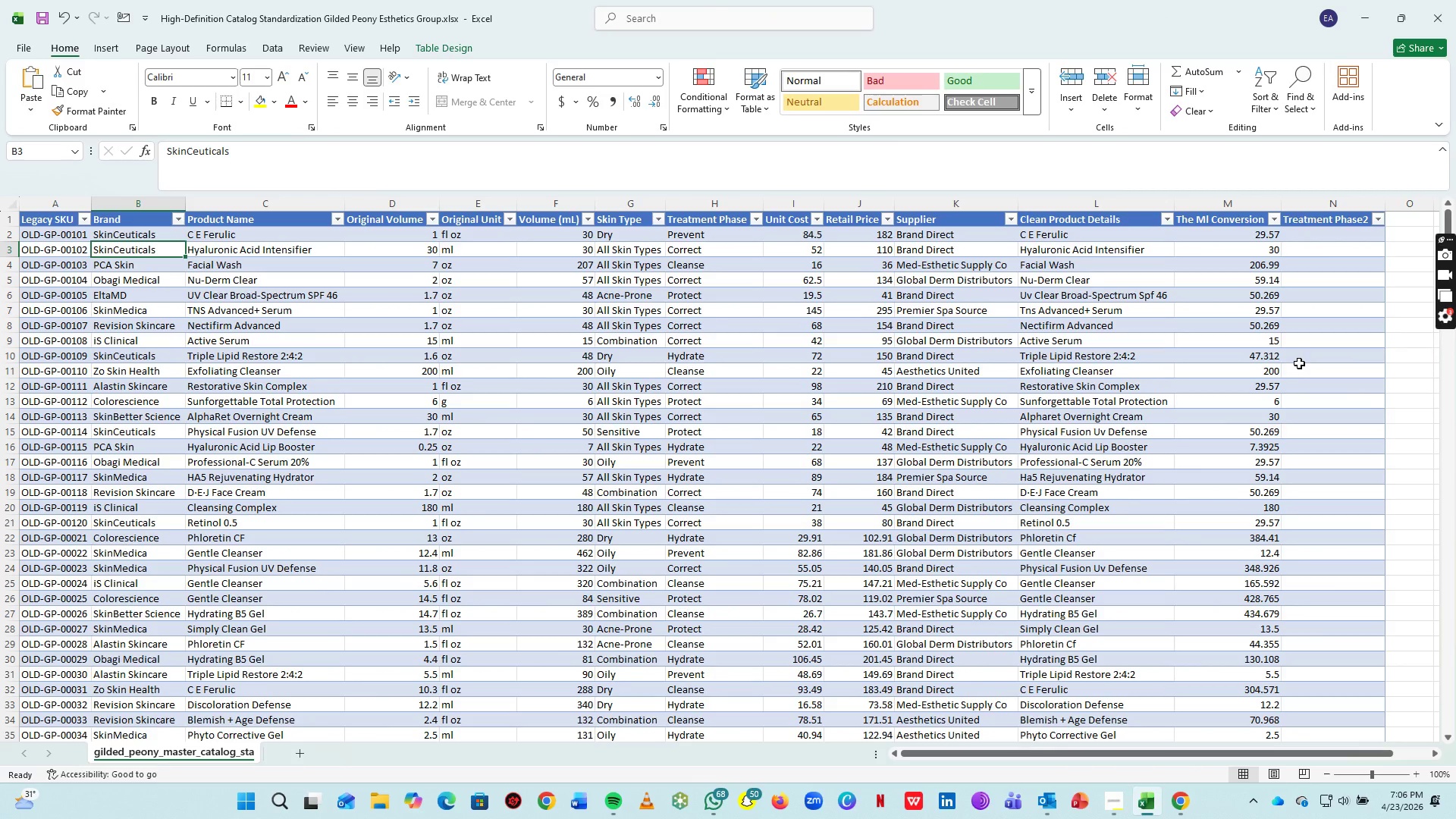 
key(Alt+Tab)
 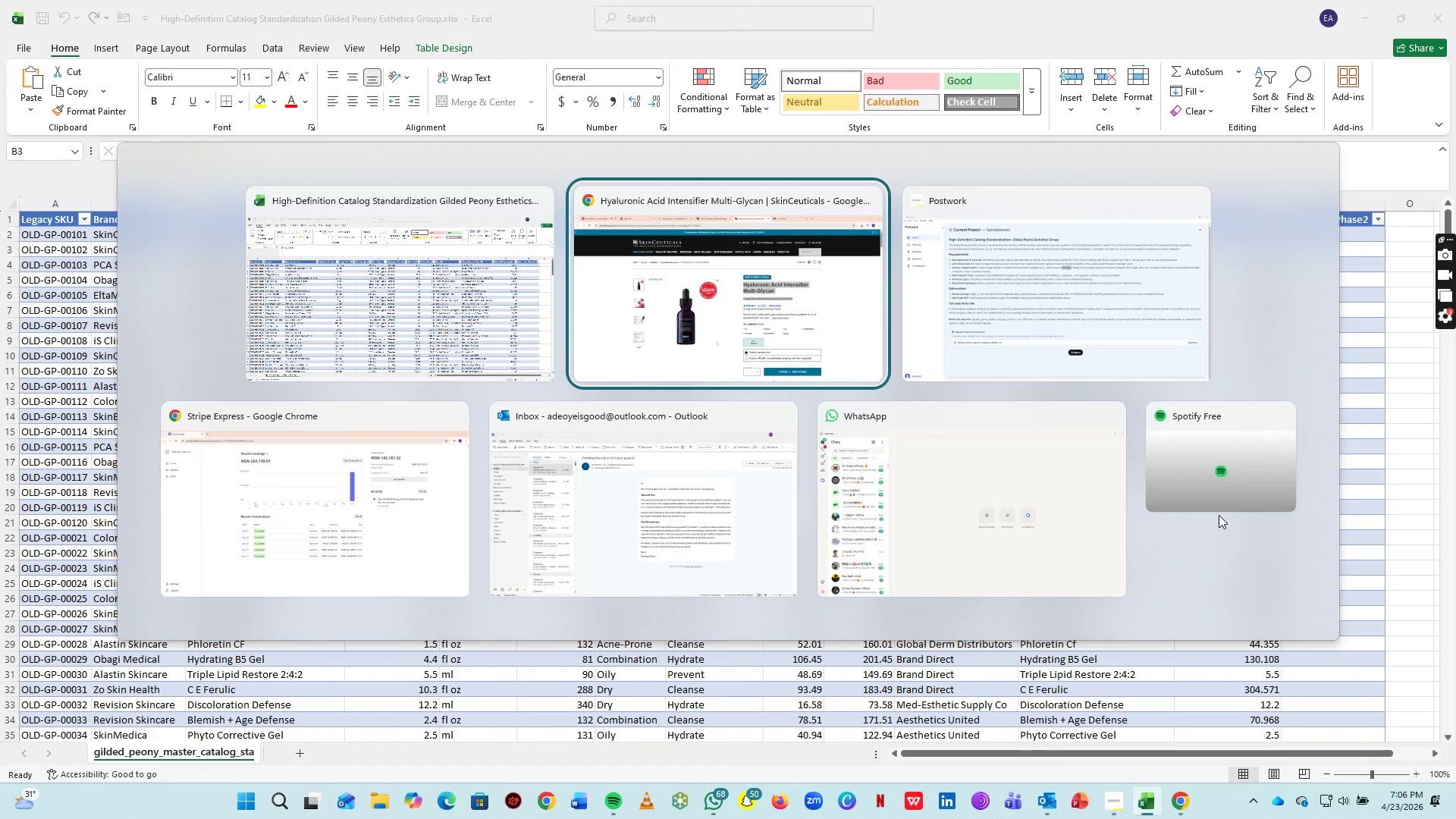 
key(Alt+Tab)